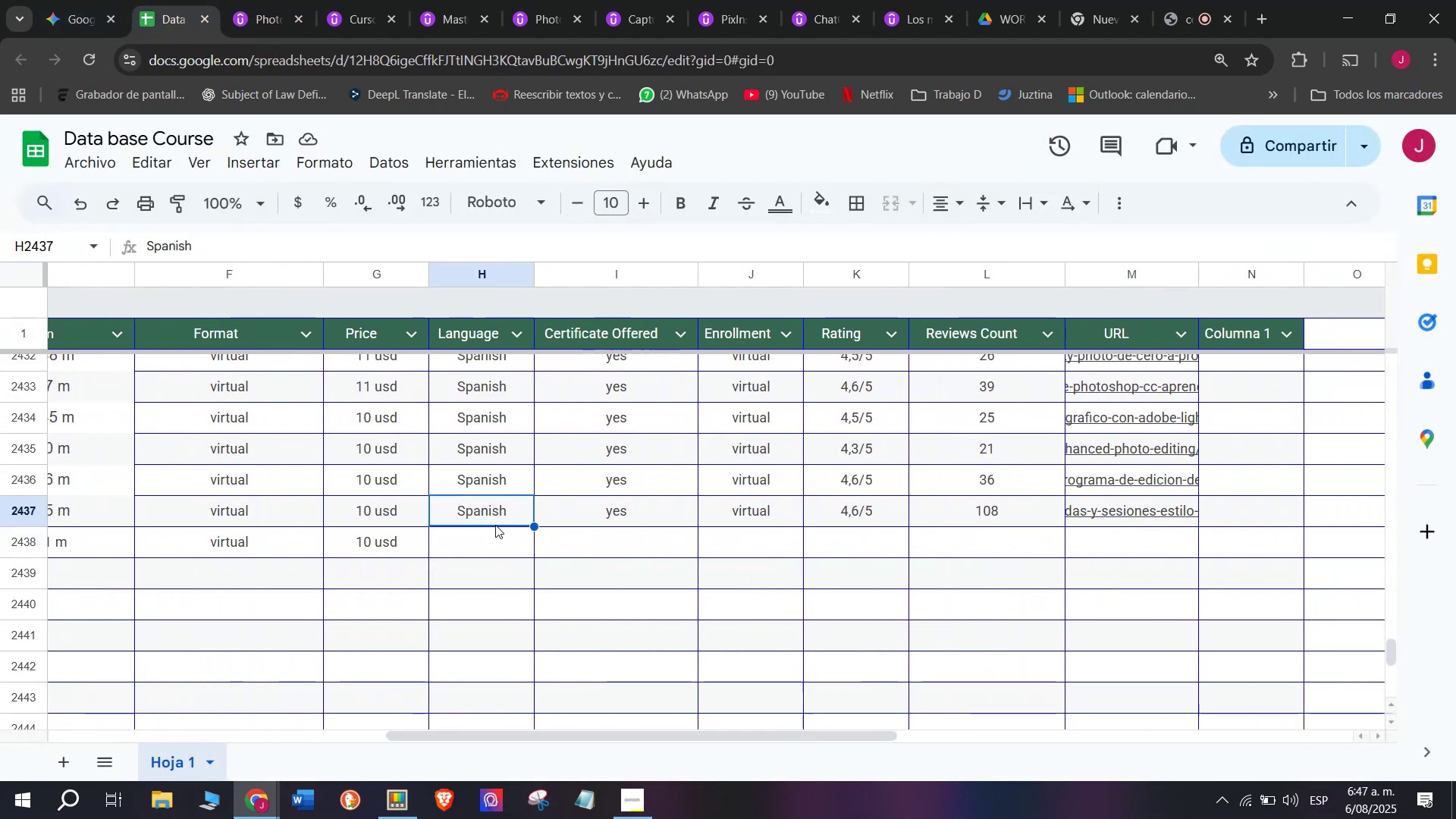 
key(Control+ControlLeft)
 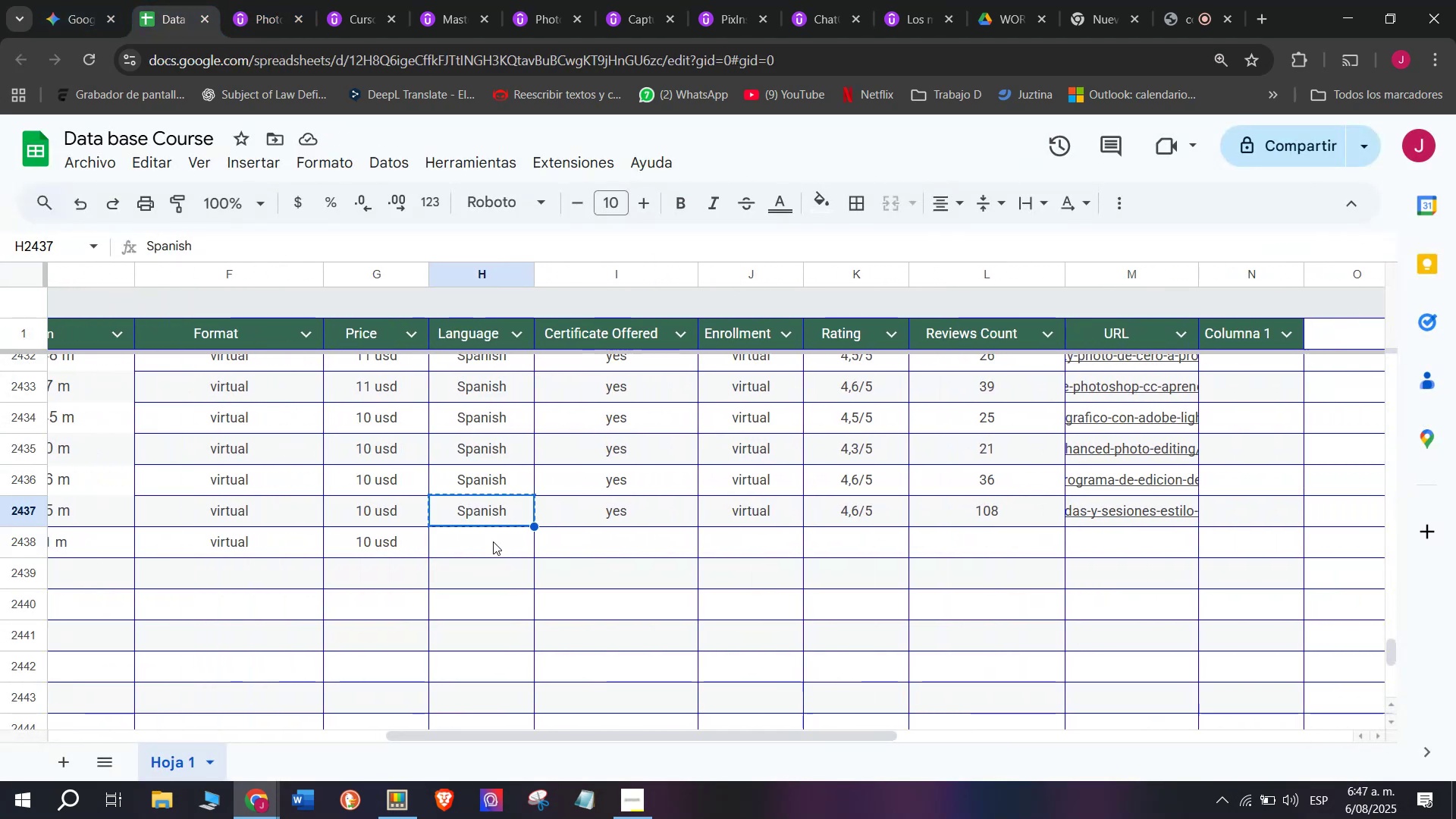 
key(Control+C)
 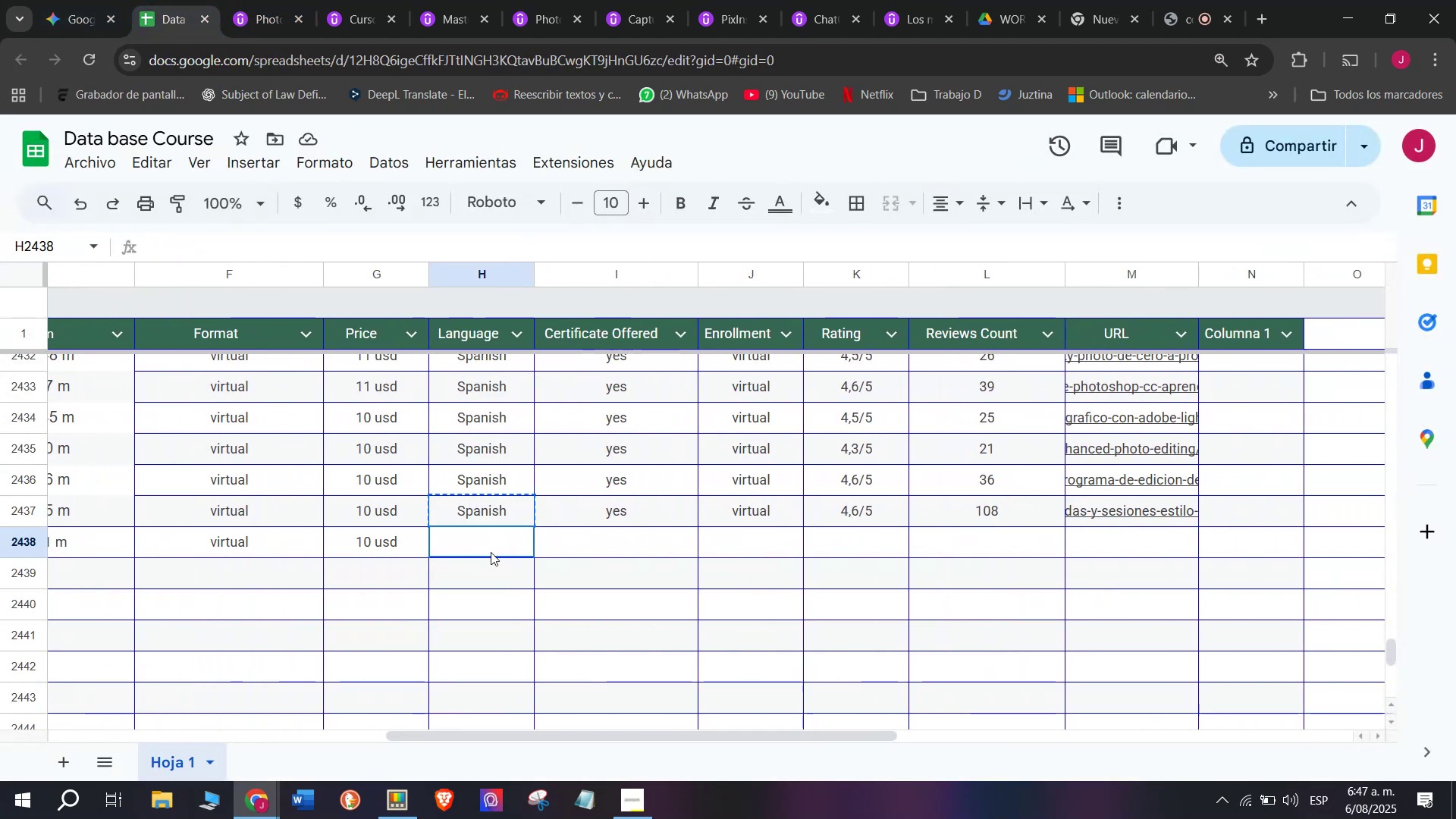 
key(Z)
 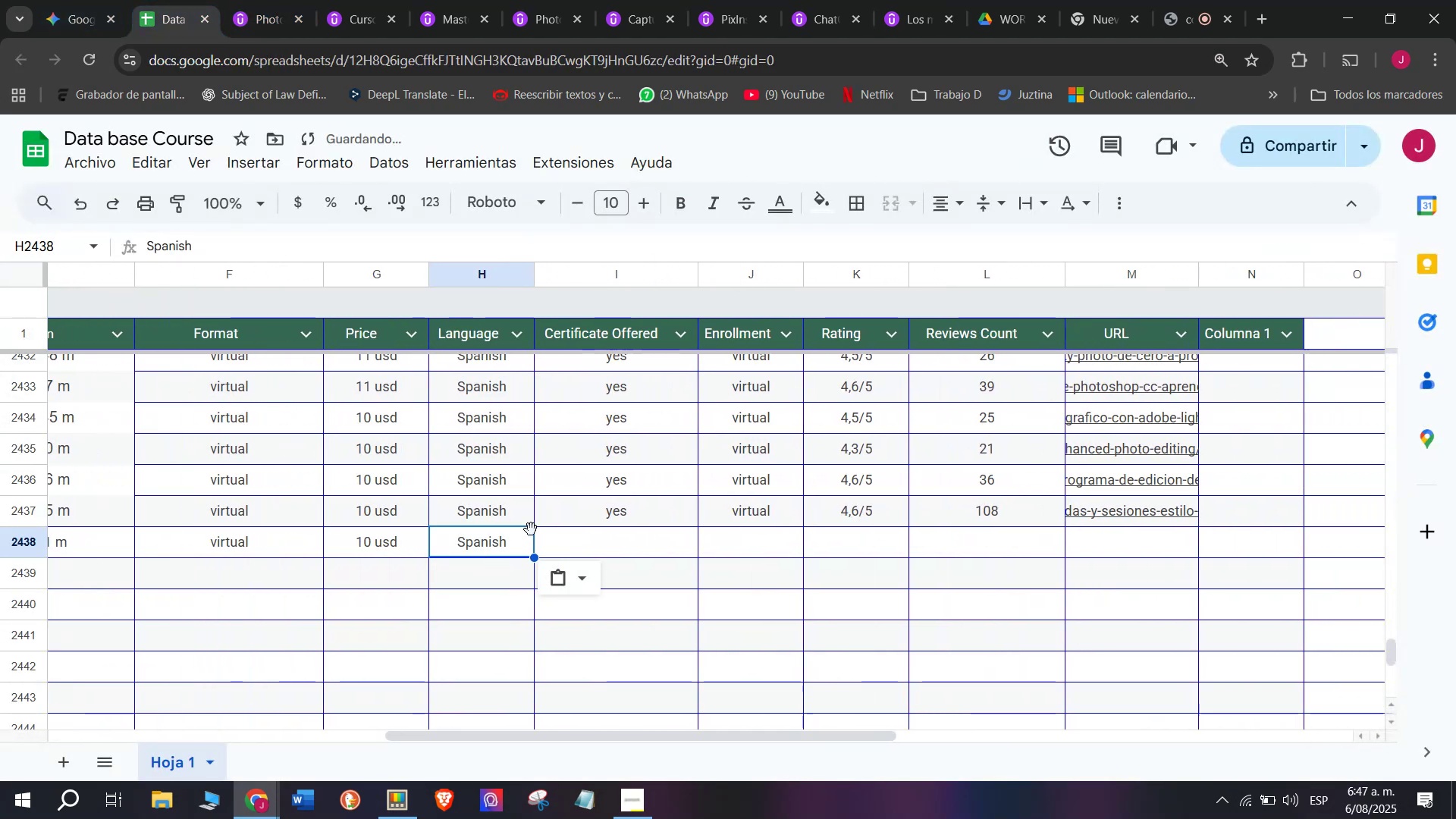 
key(Control+ControlLeft)
 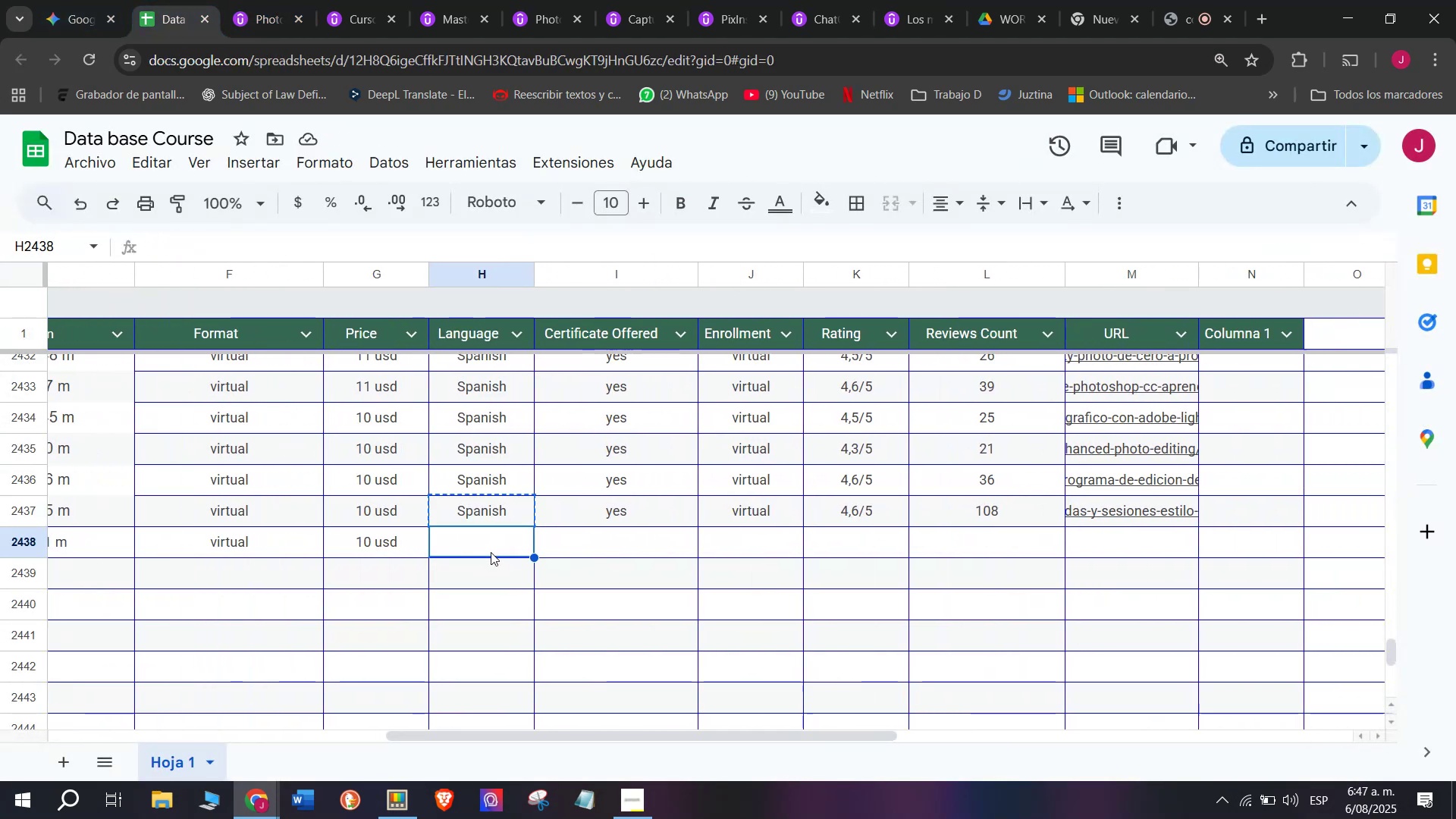 
key(Control+V)
 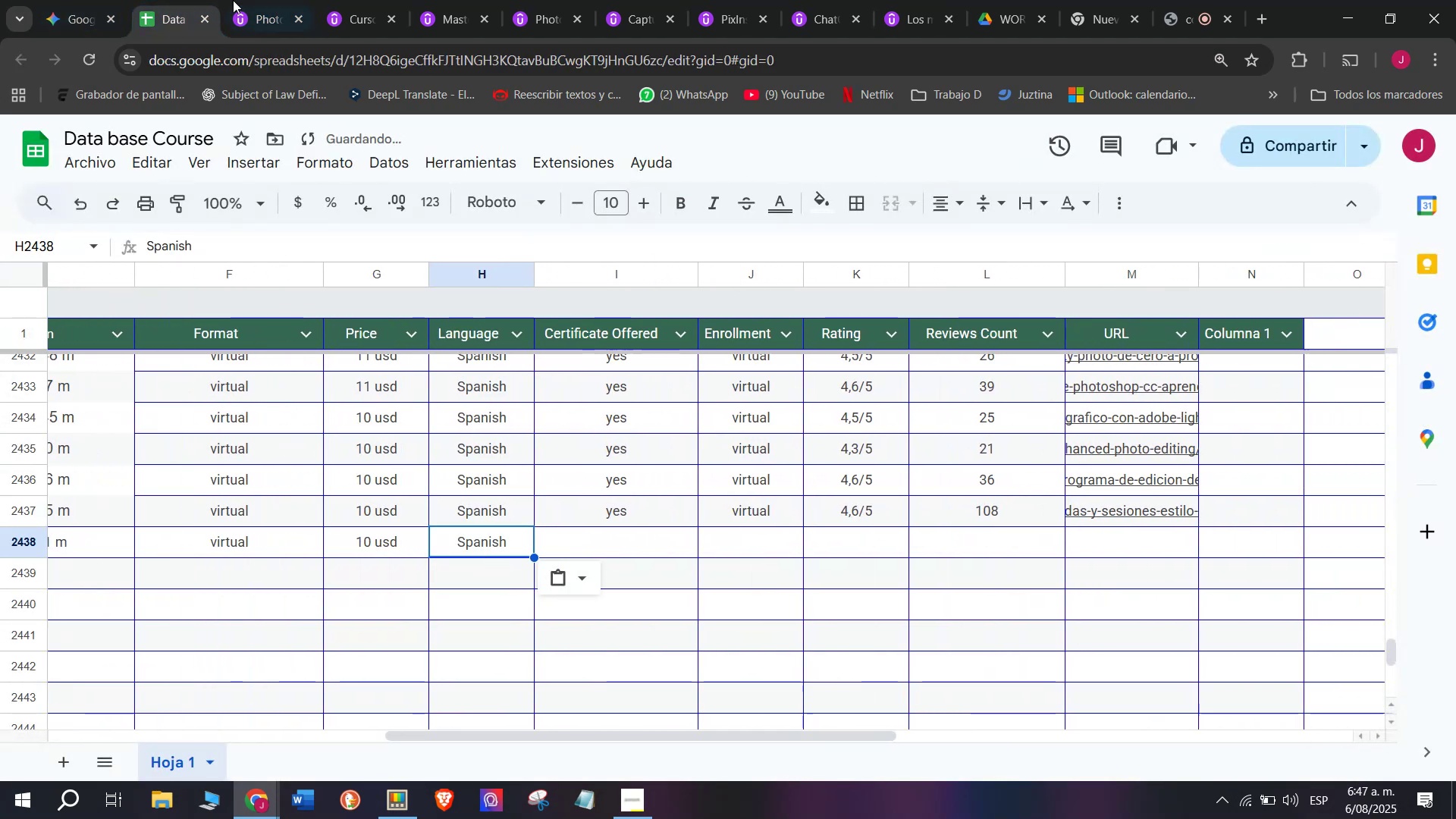 
left_click([256, 0])
 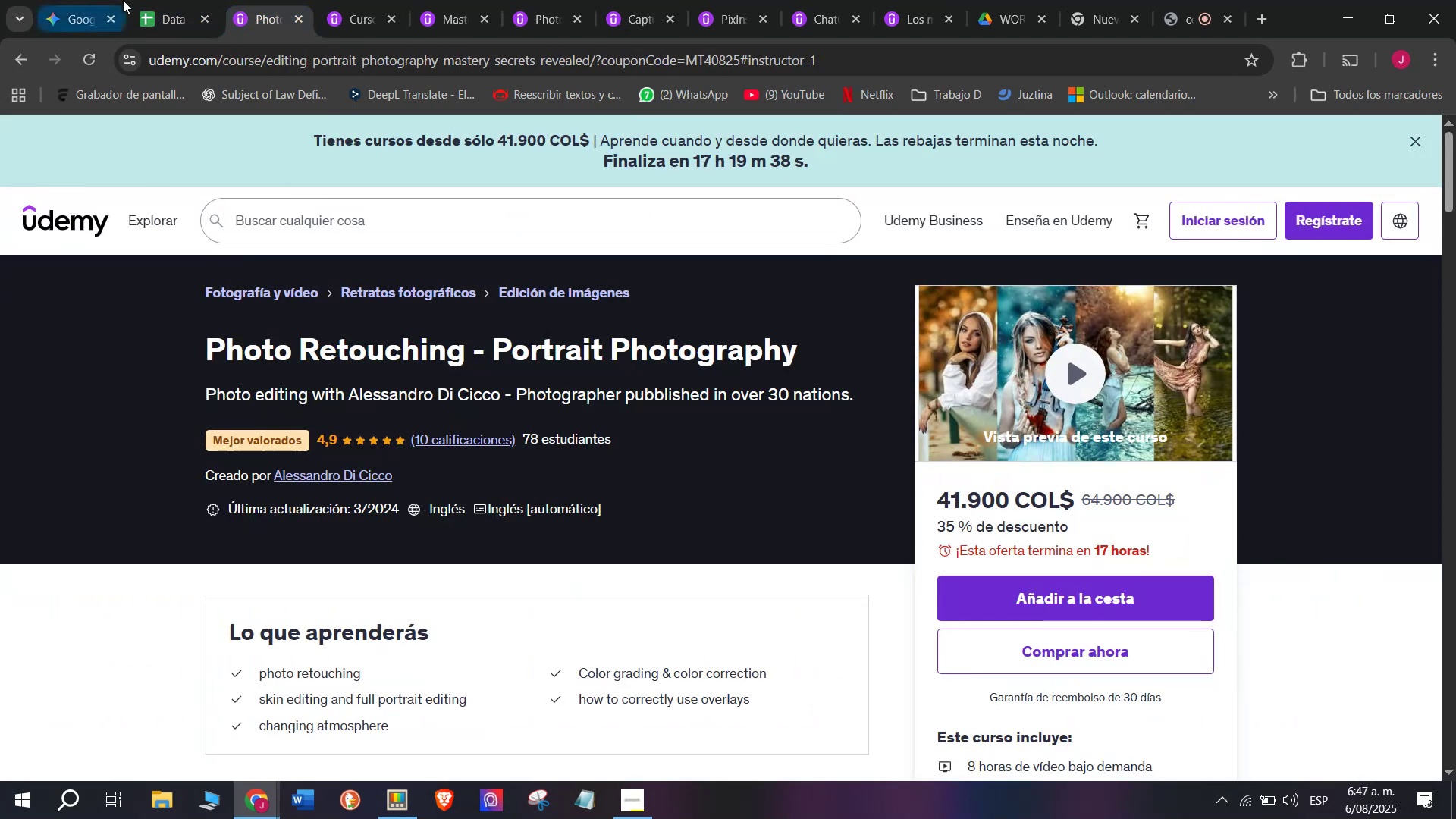 
left_click([177, 0])
 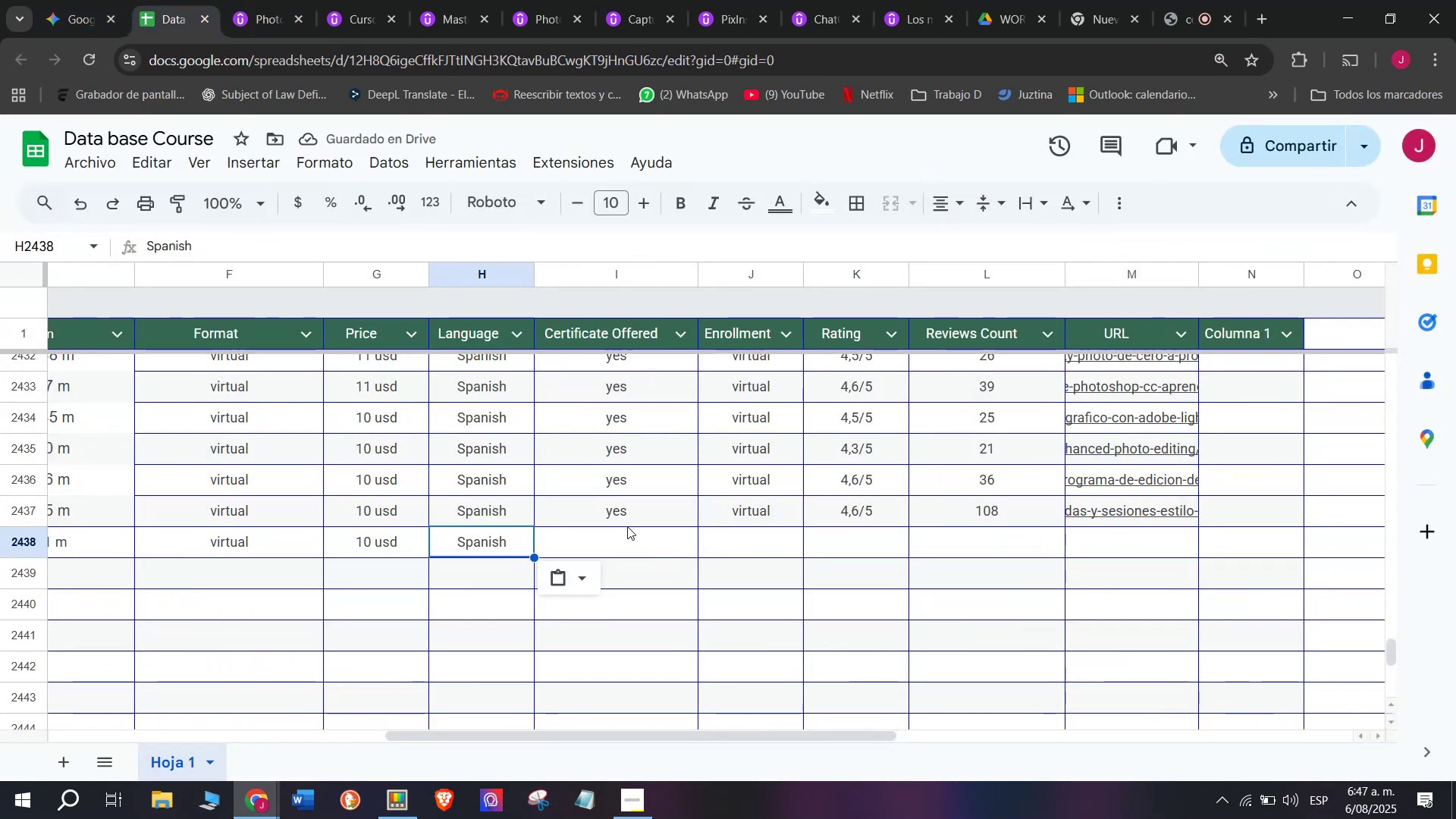 
left_click([629, 522])
 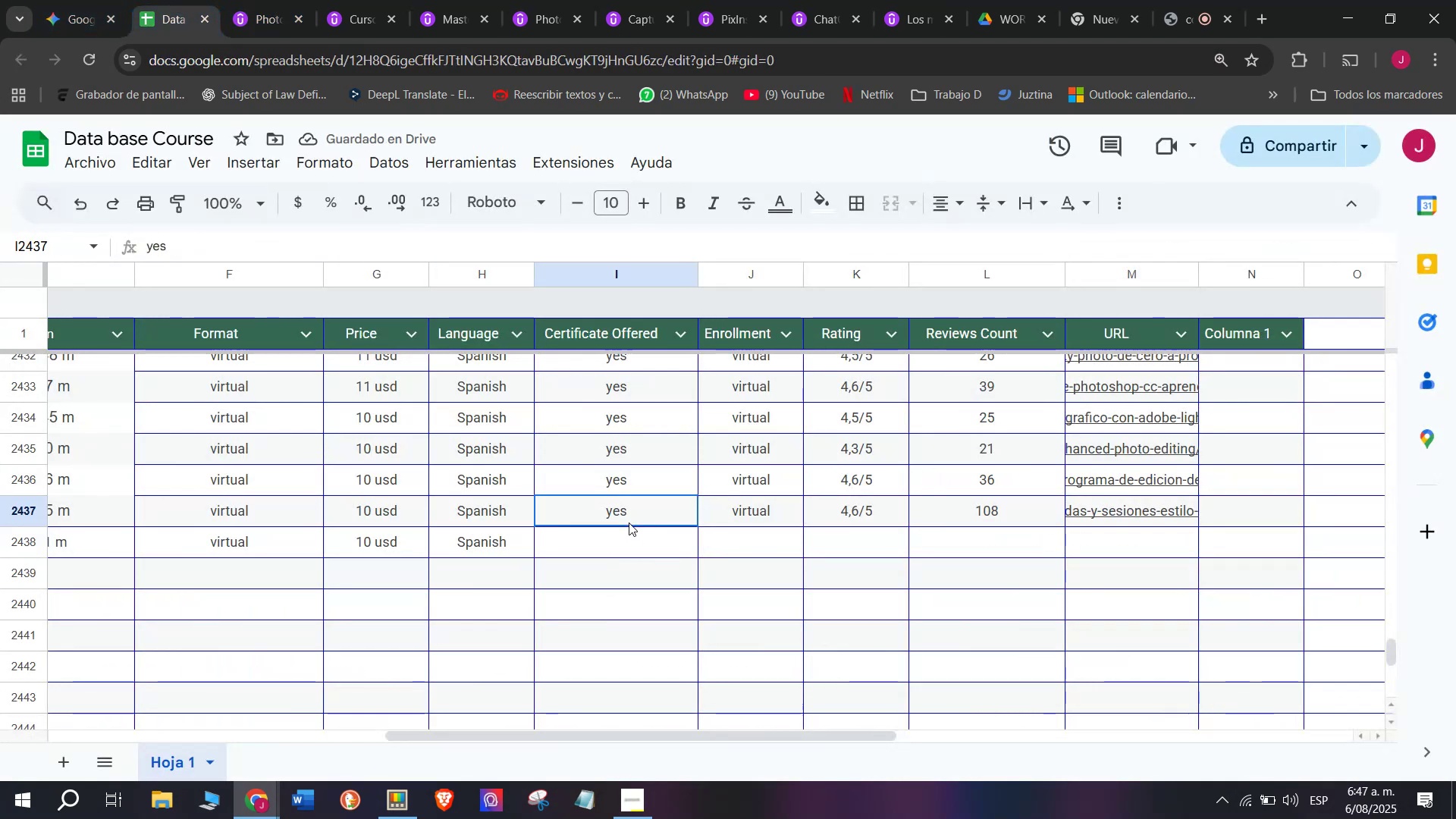 
key(Control+ControlLeft)
 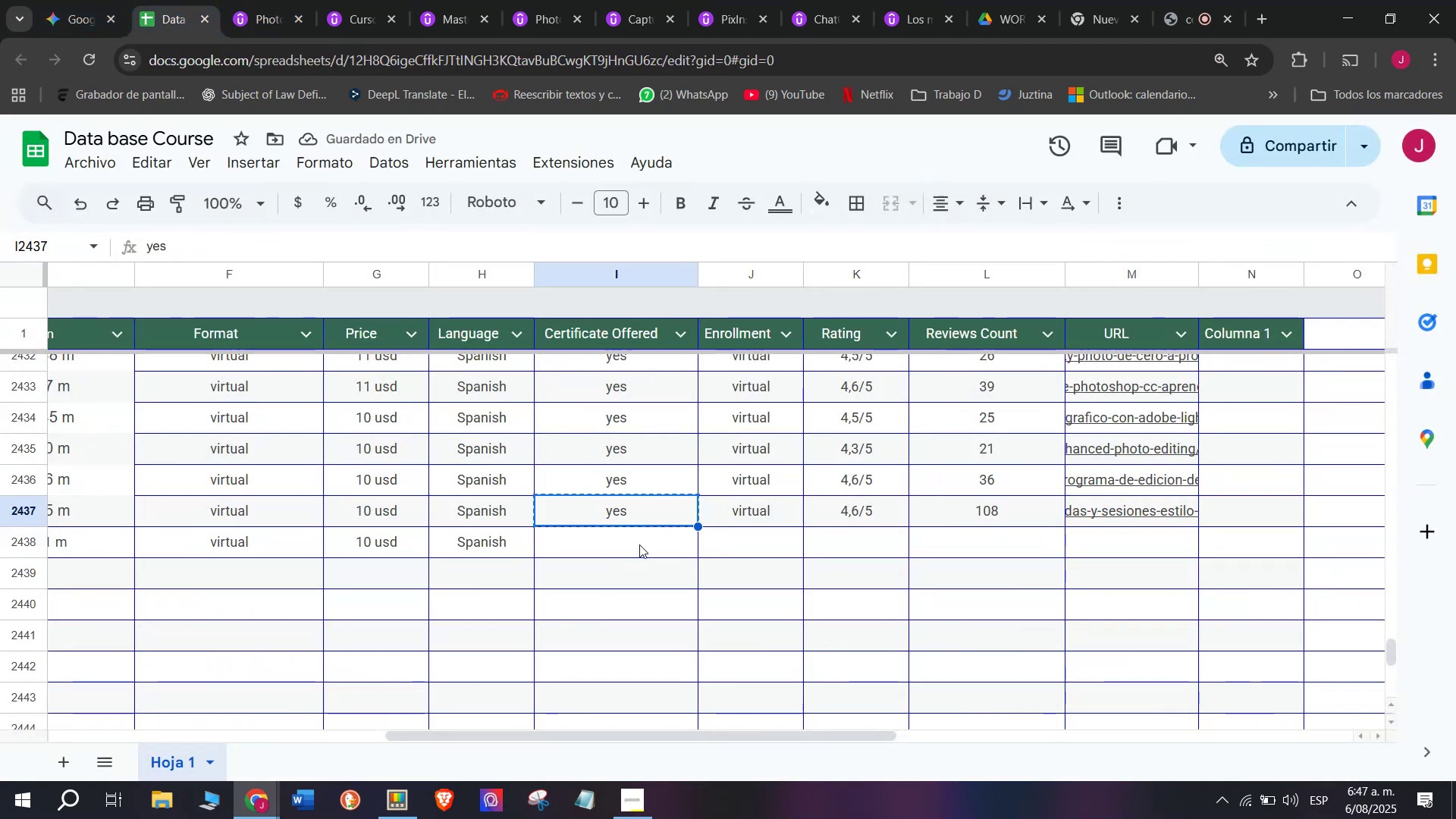 
key(Break)
 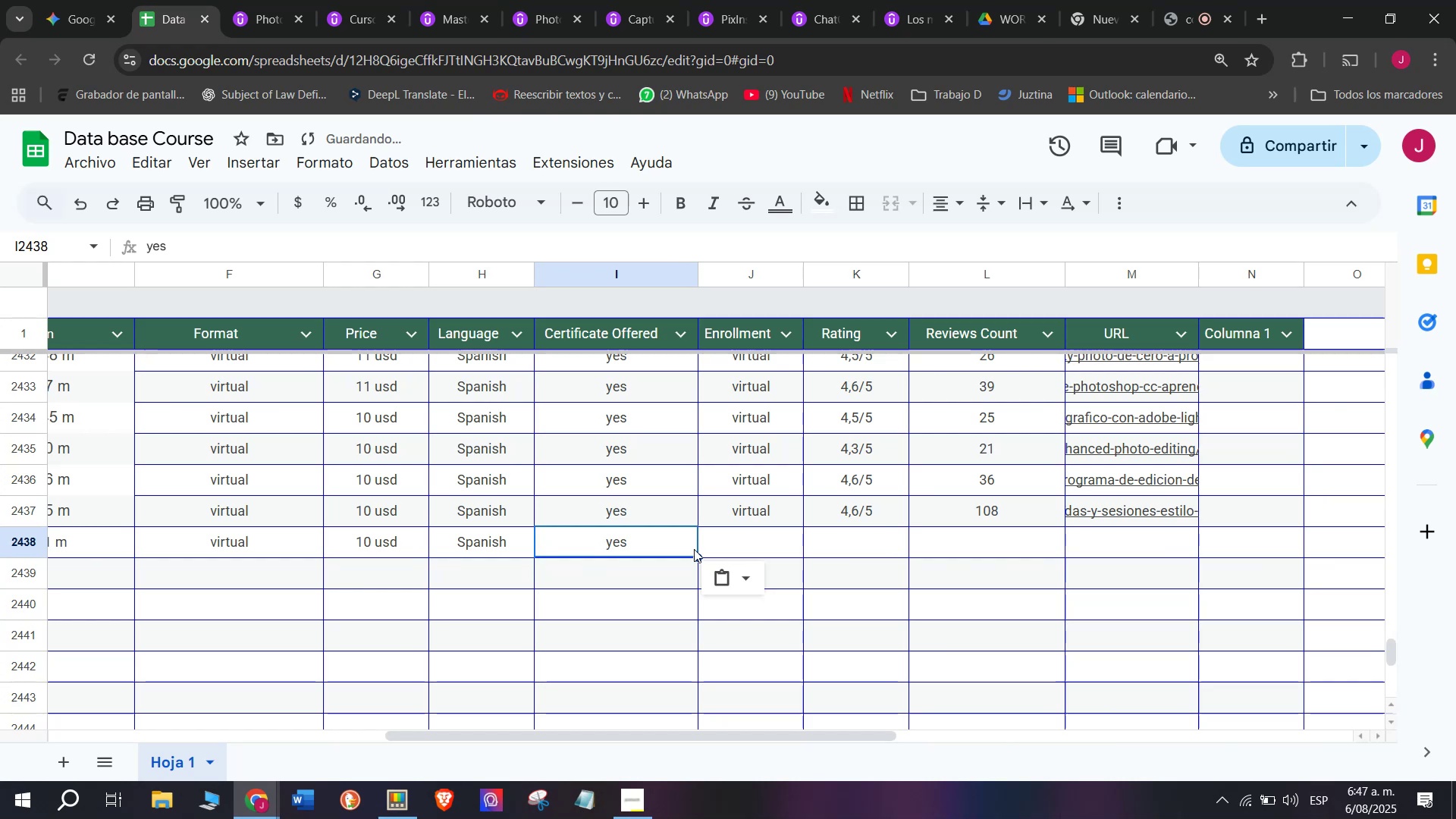 
key(Control+C)
 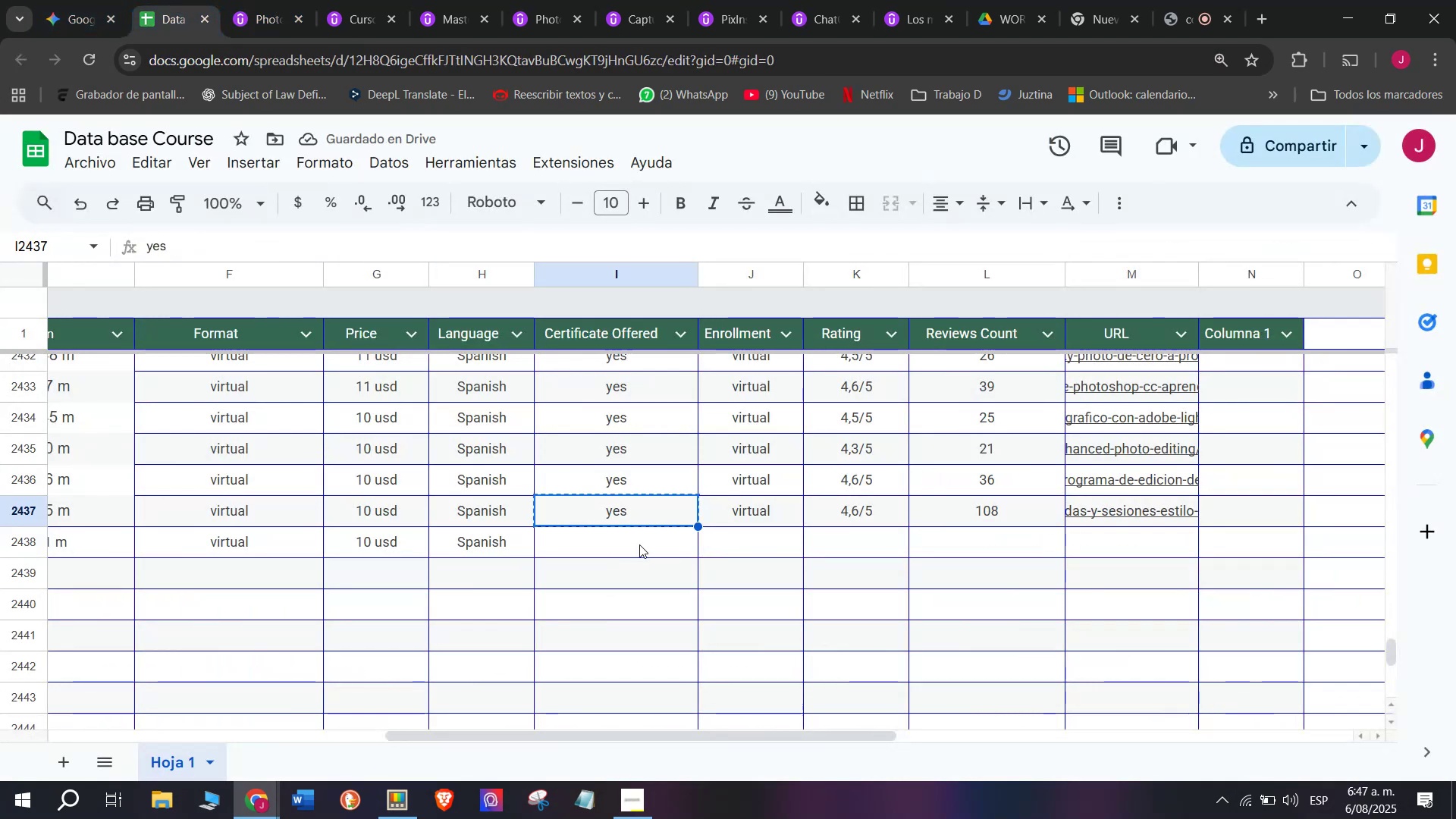 
double_click([639, 544])
 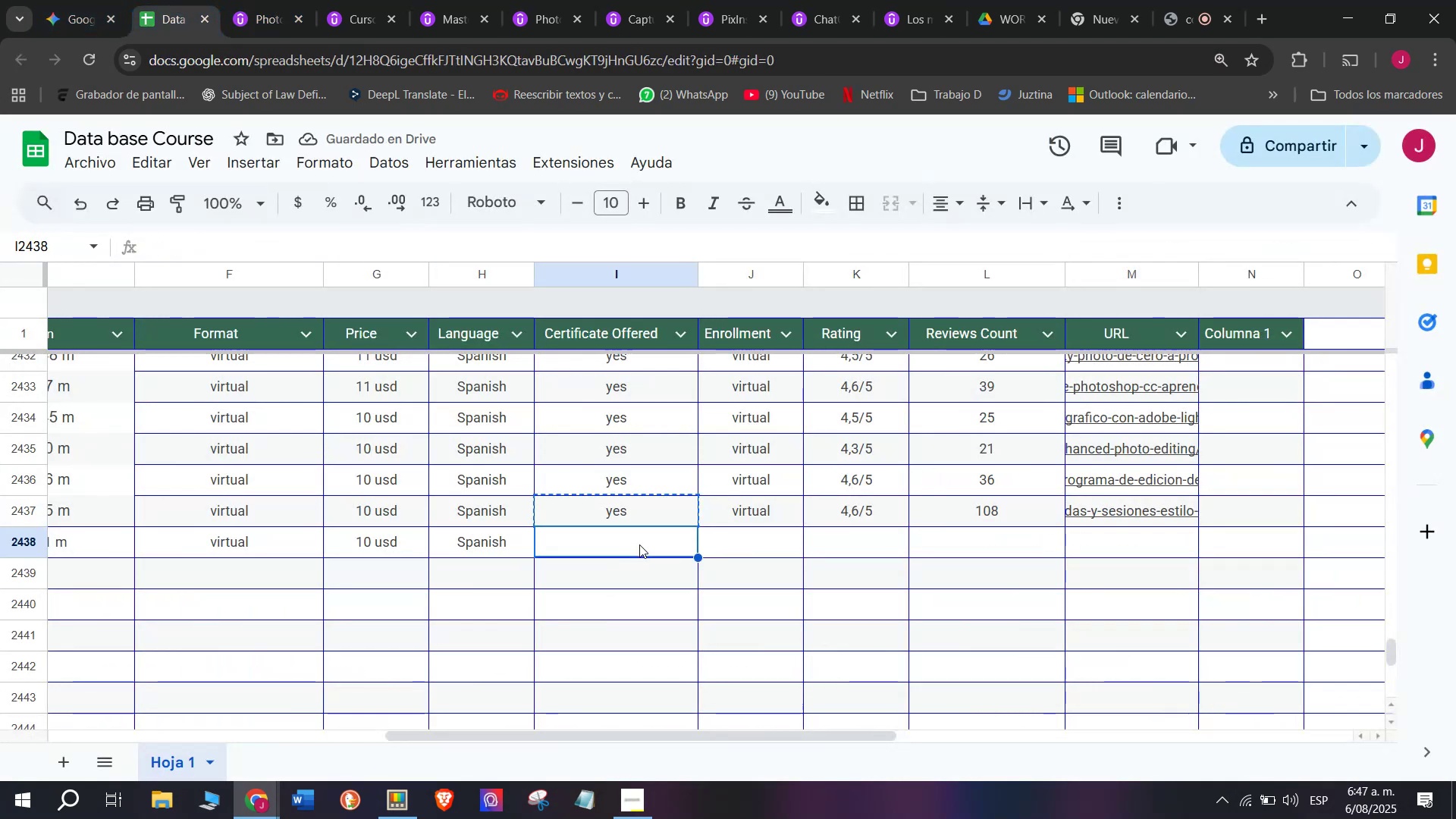 
key(Z)
 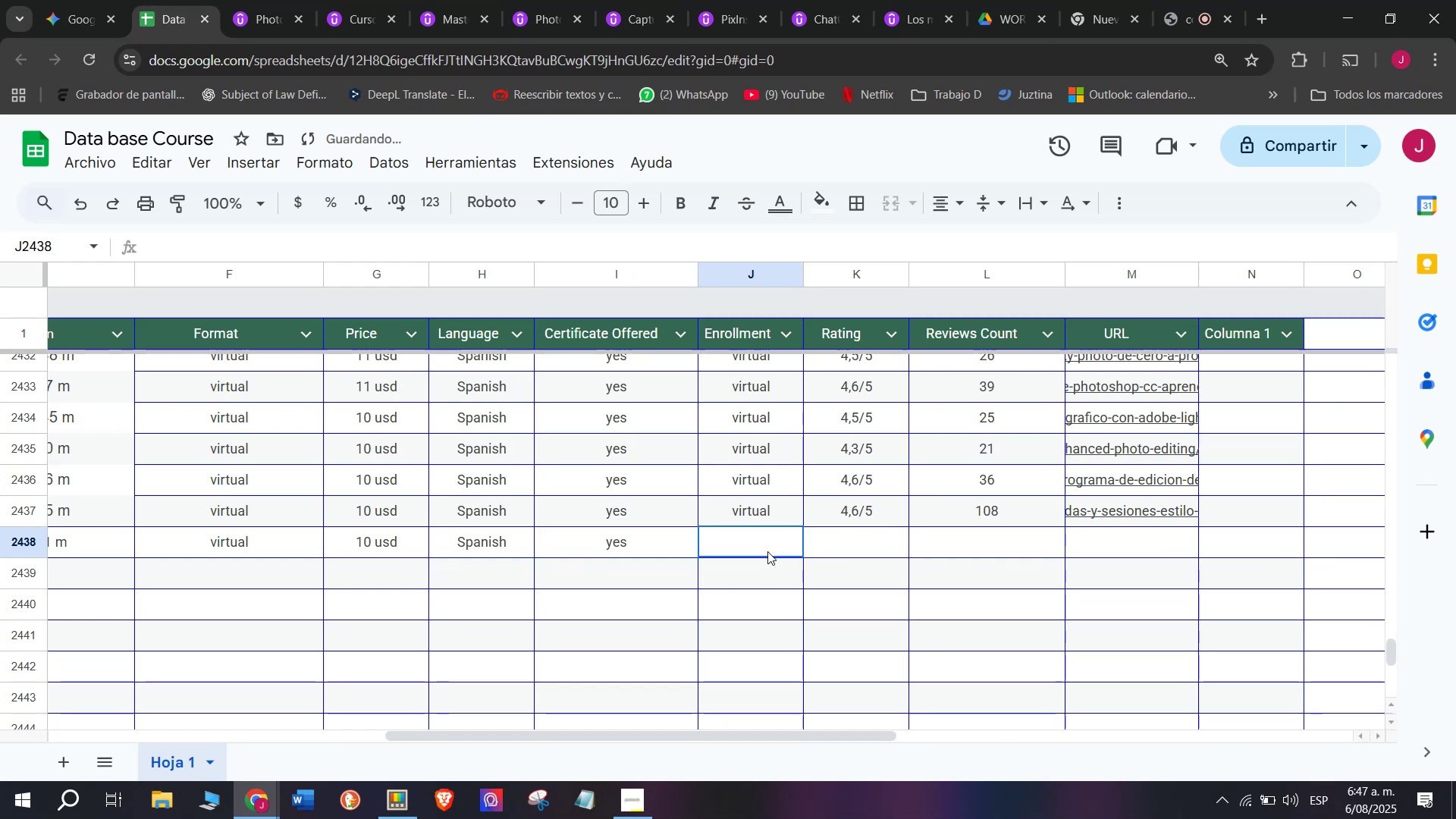 
key(Control+ControlLeft)
 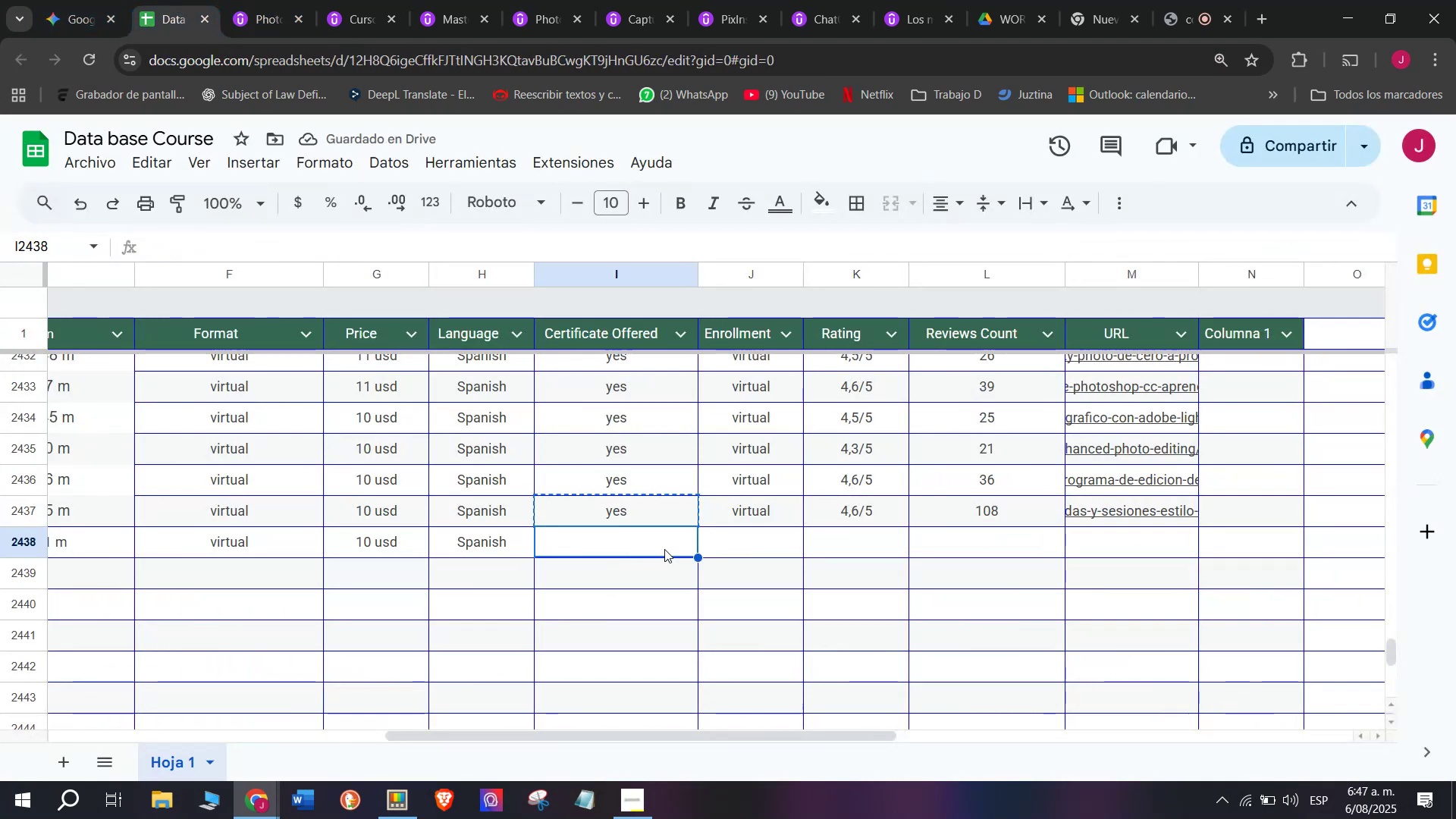 
key(Control+V)
 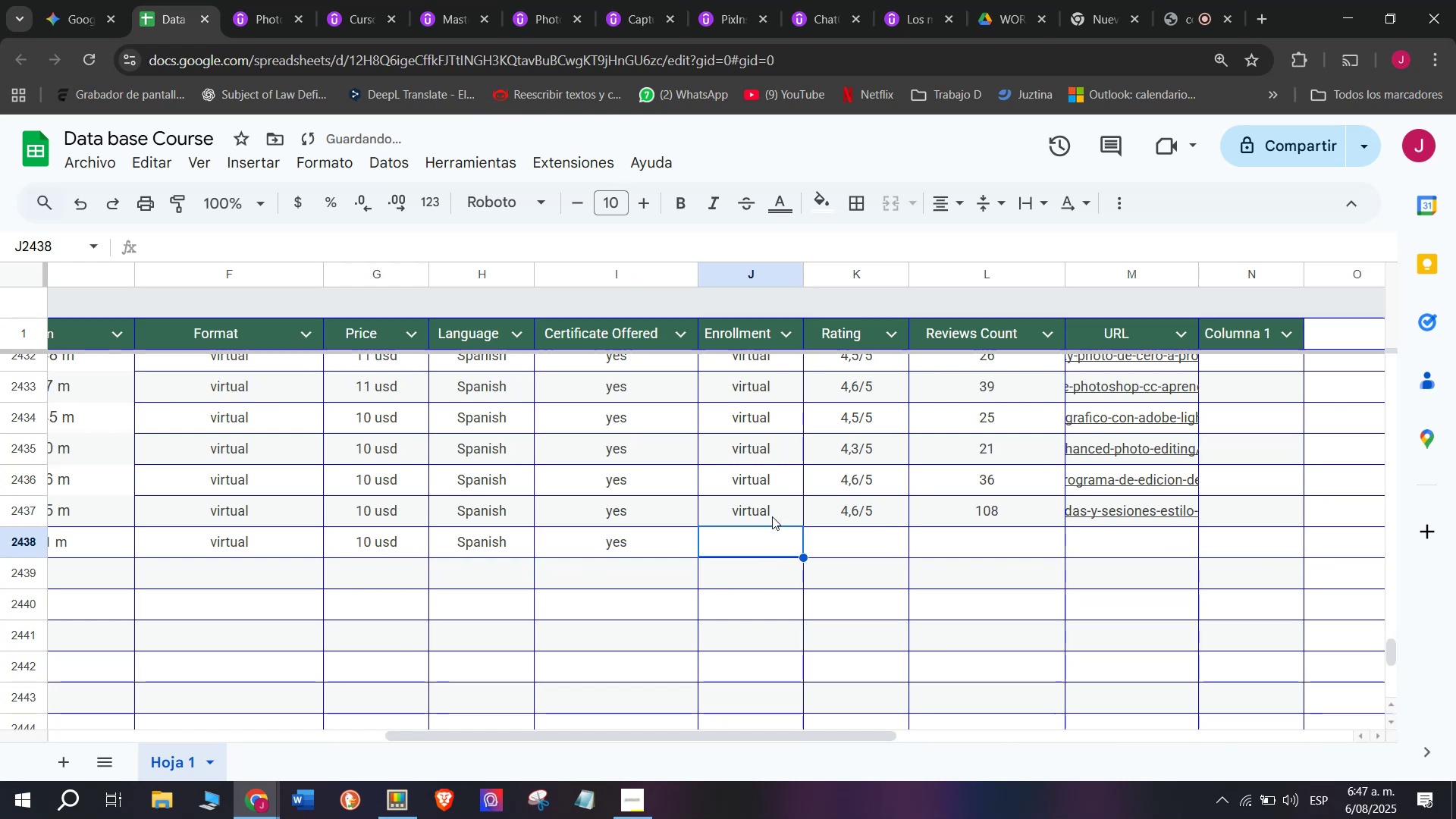 
double_click([770, 512])
 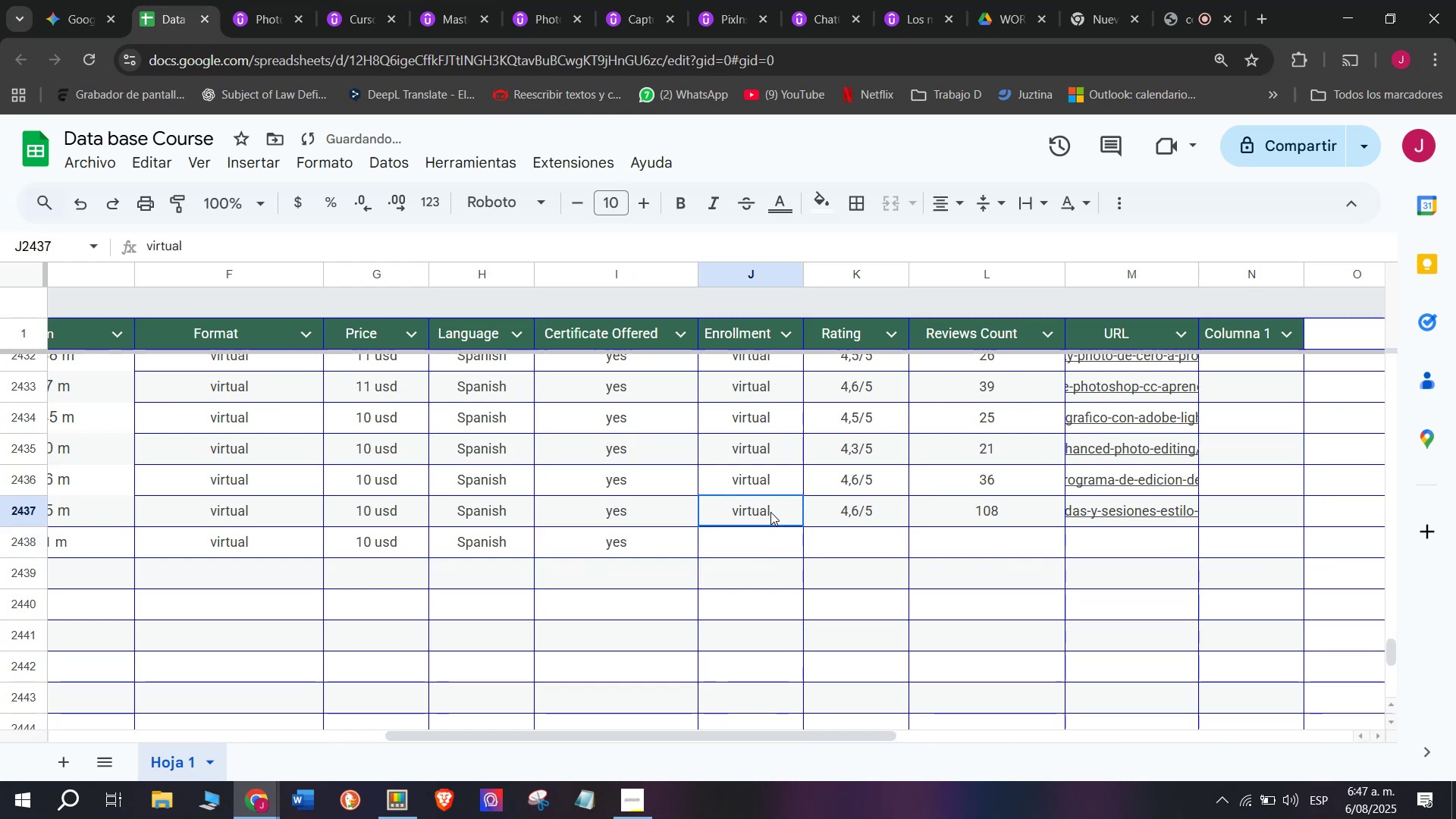 
key(Control+ControlLeft)
 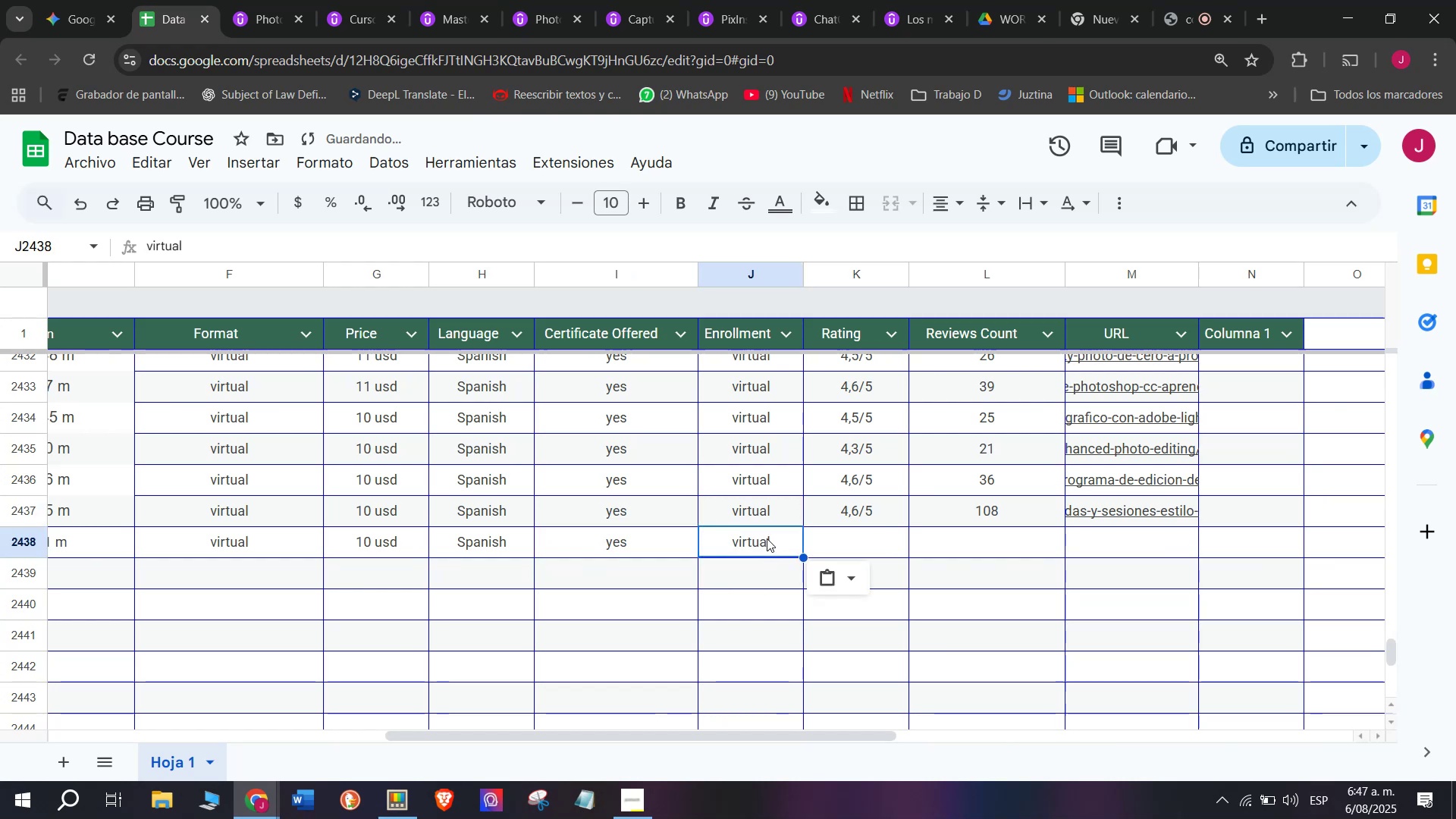 
key(Break)
 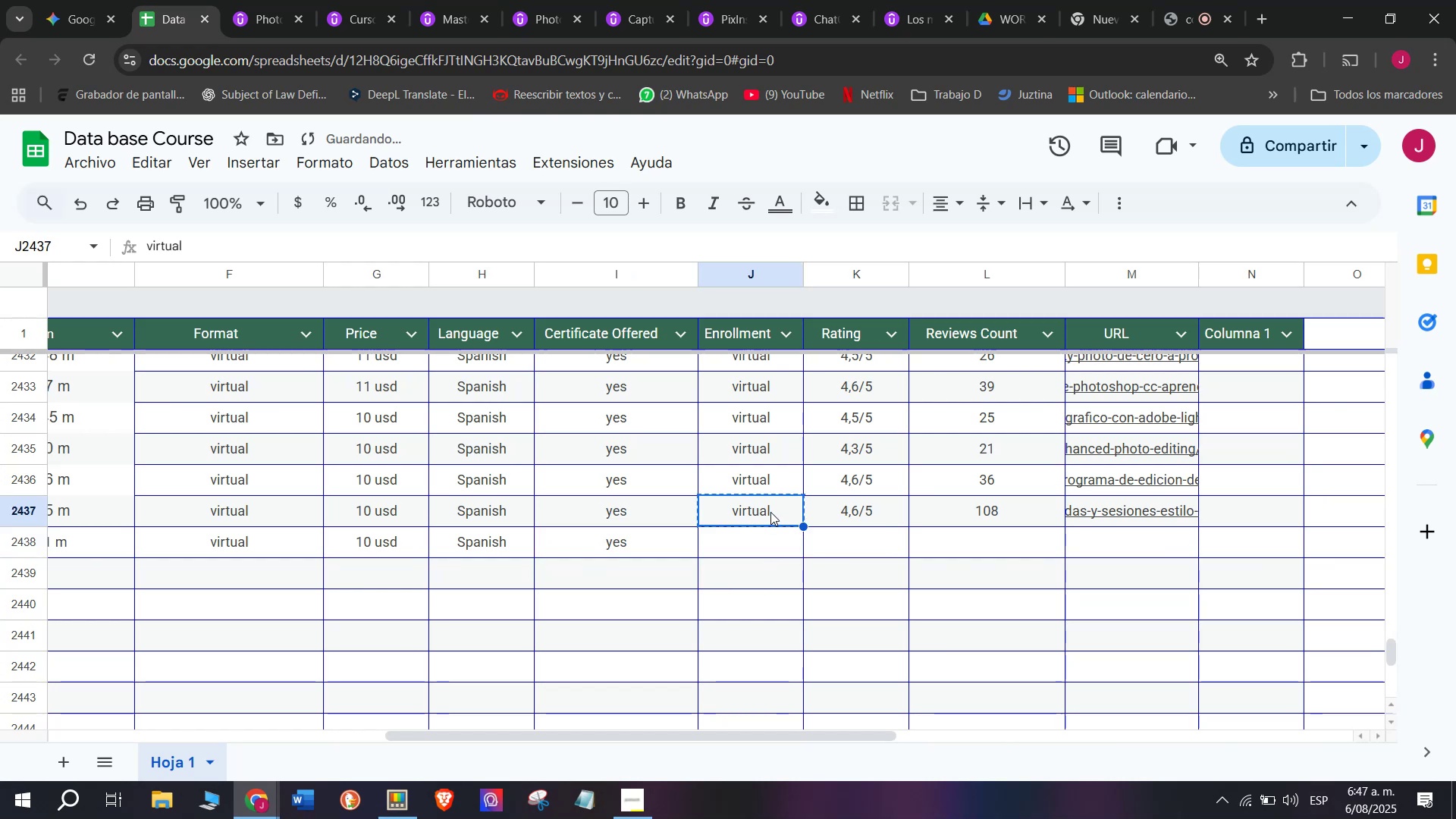 
key(Control+C)
 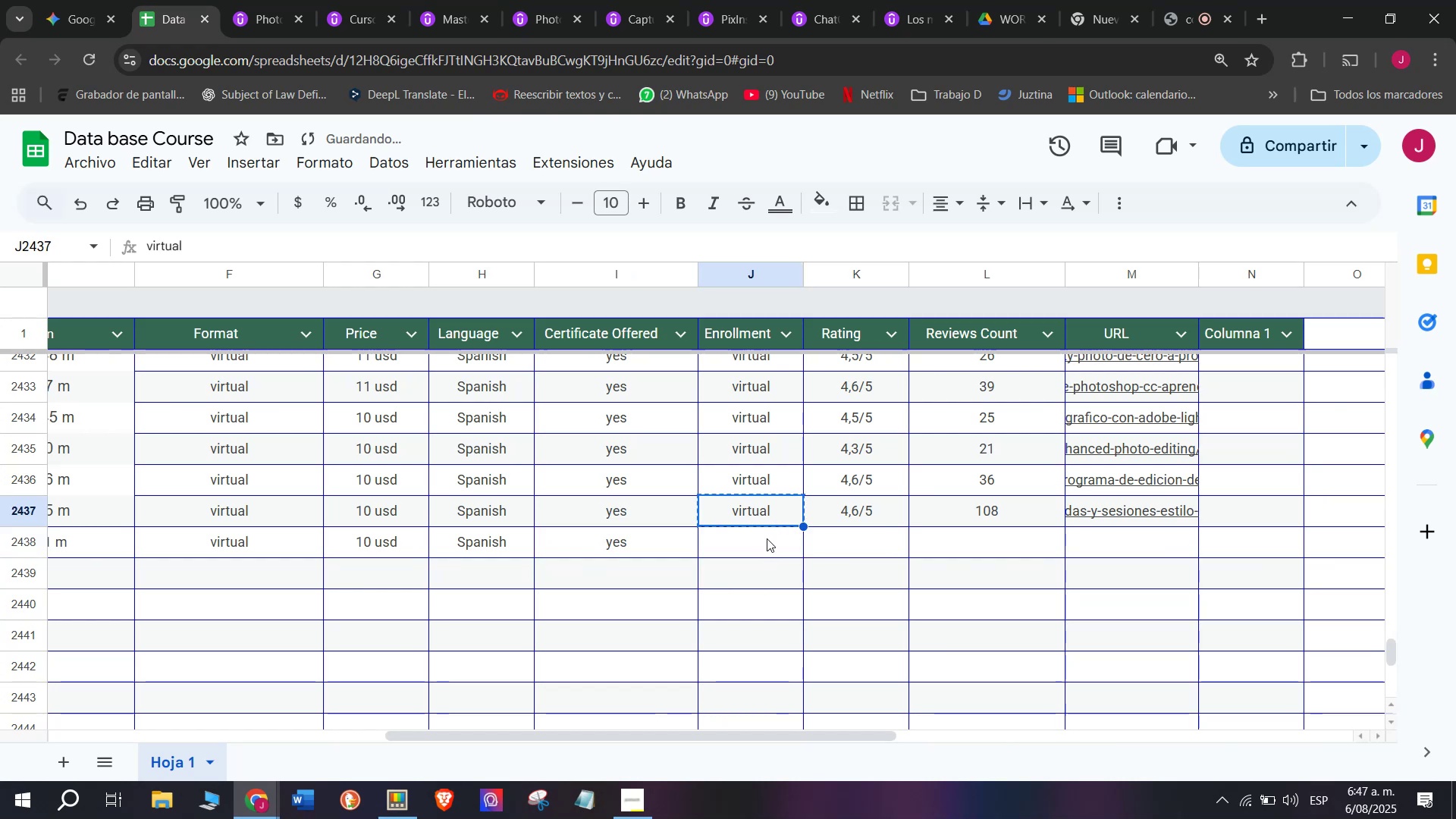 
key(Z)
 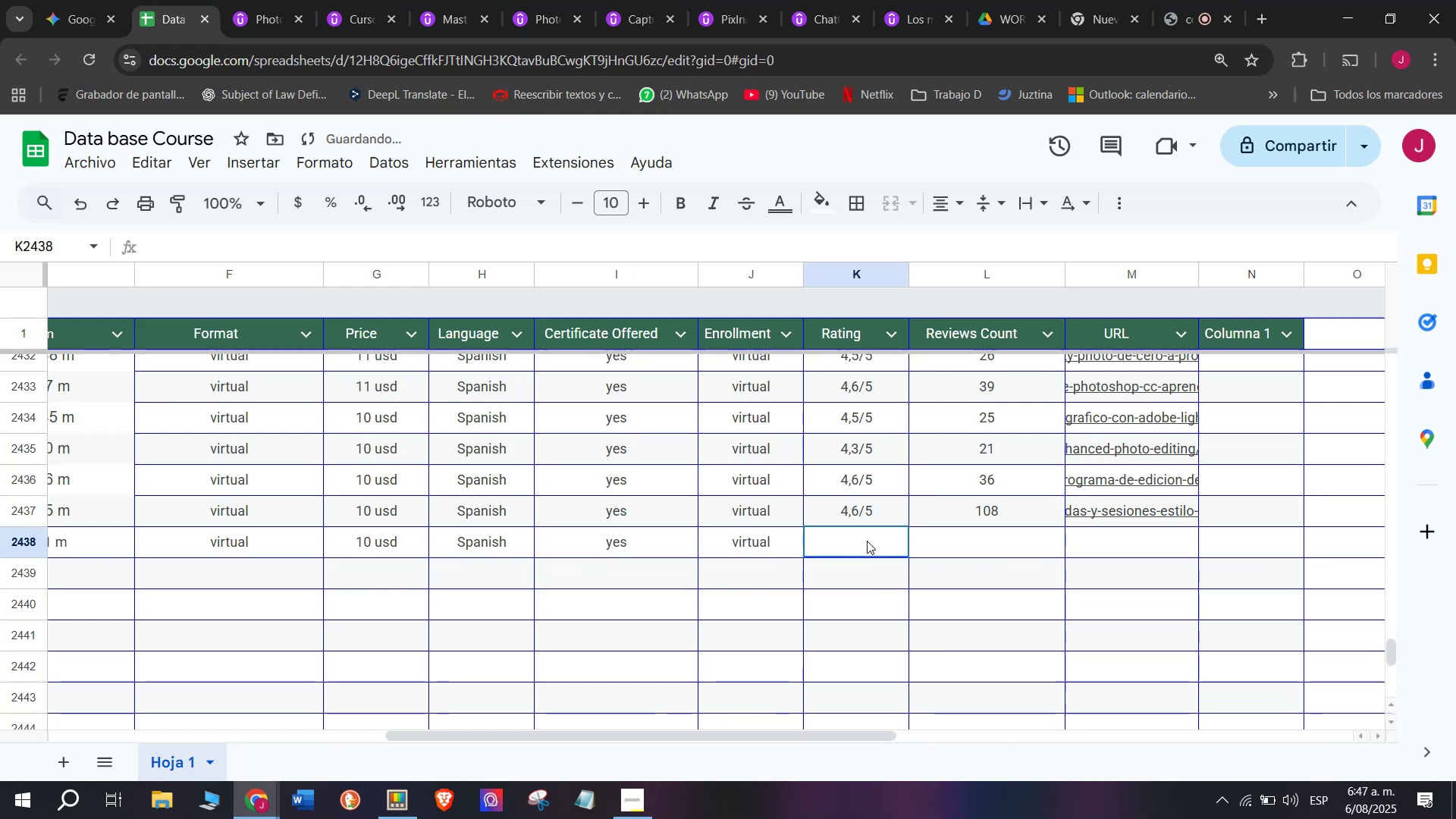 
key(Control+ControlLeft)
 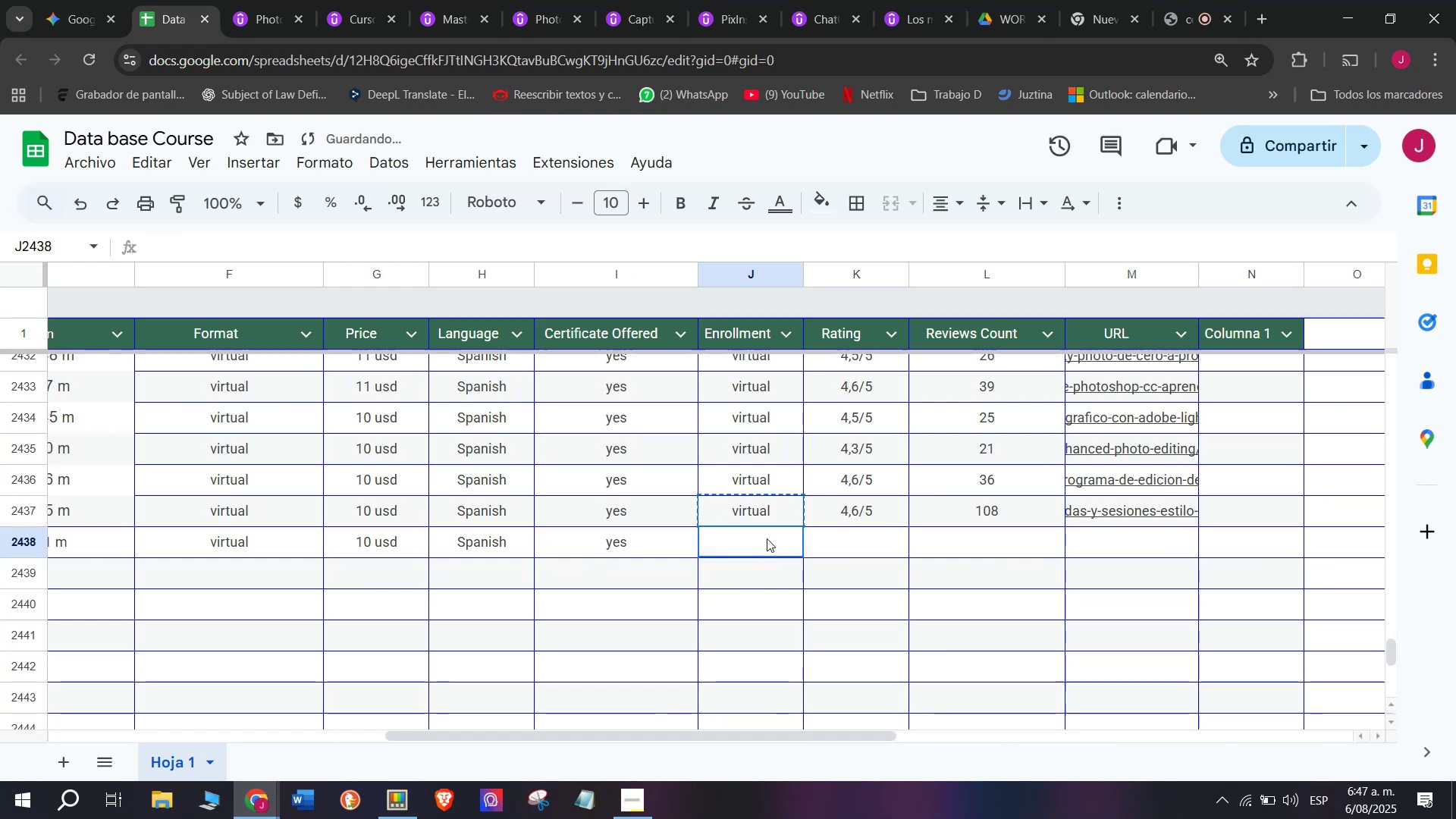 
key(Control+V)
 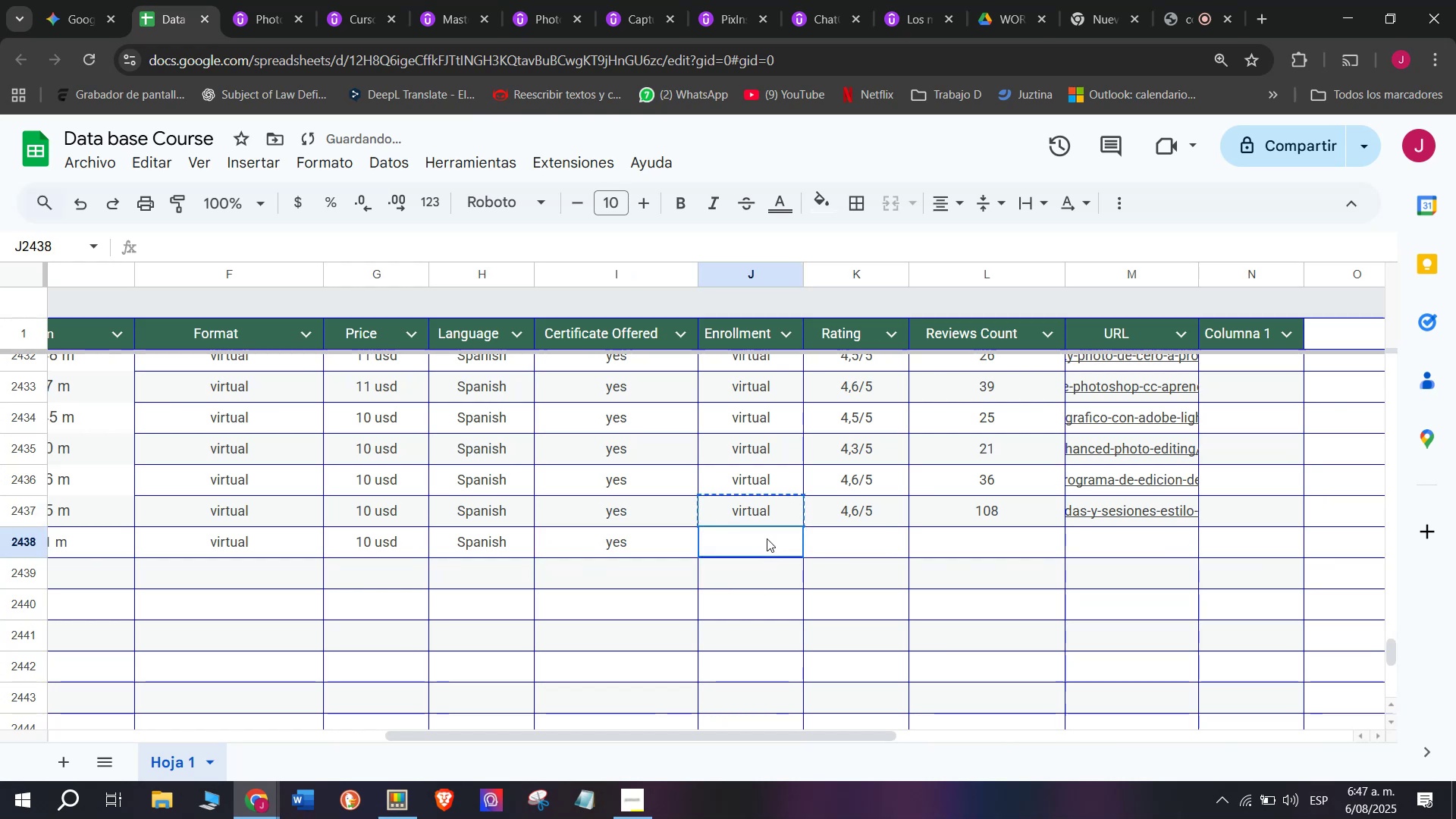 
triple_click([767, 538])
 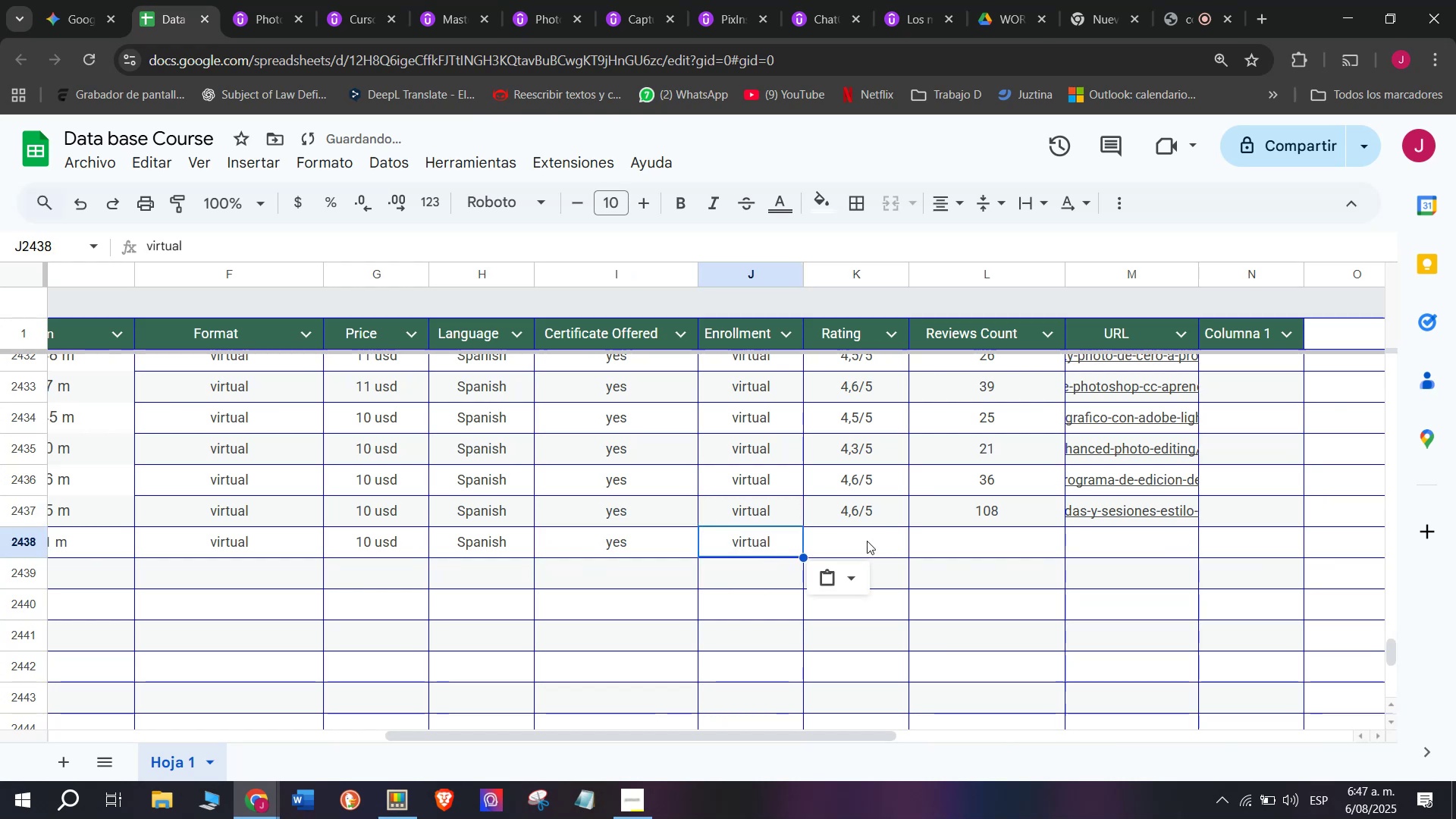 
triple_click([867, 541])
 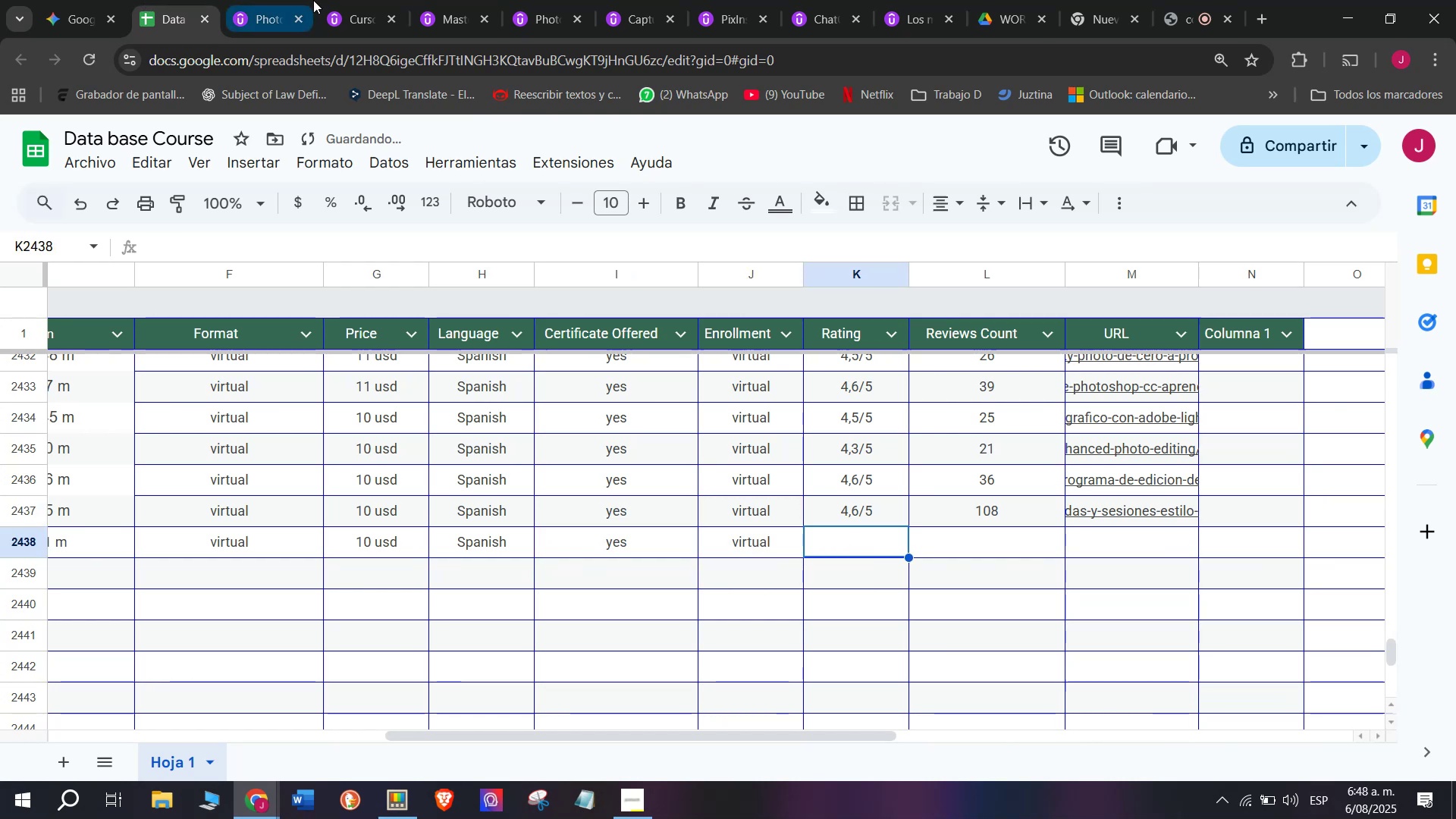 
left_click([281, 0])
 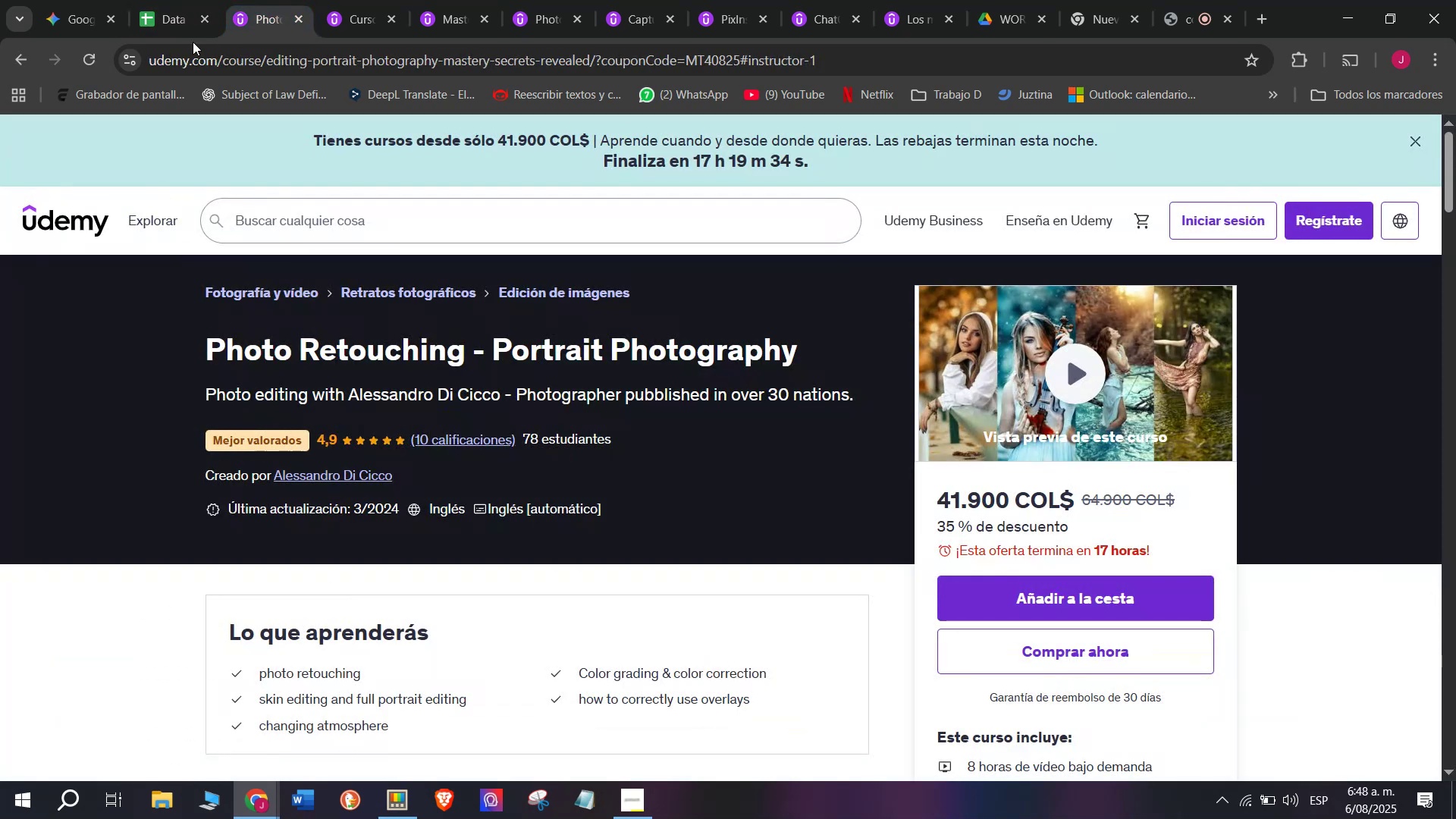 
left_click([156, 0])
 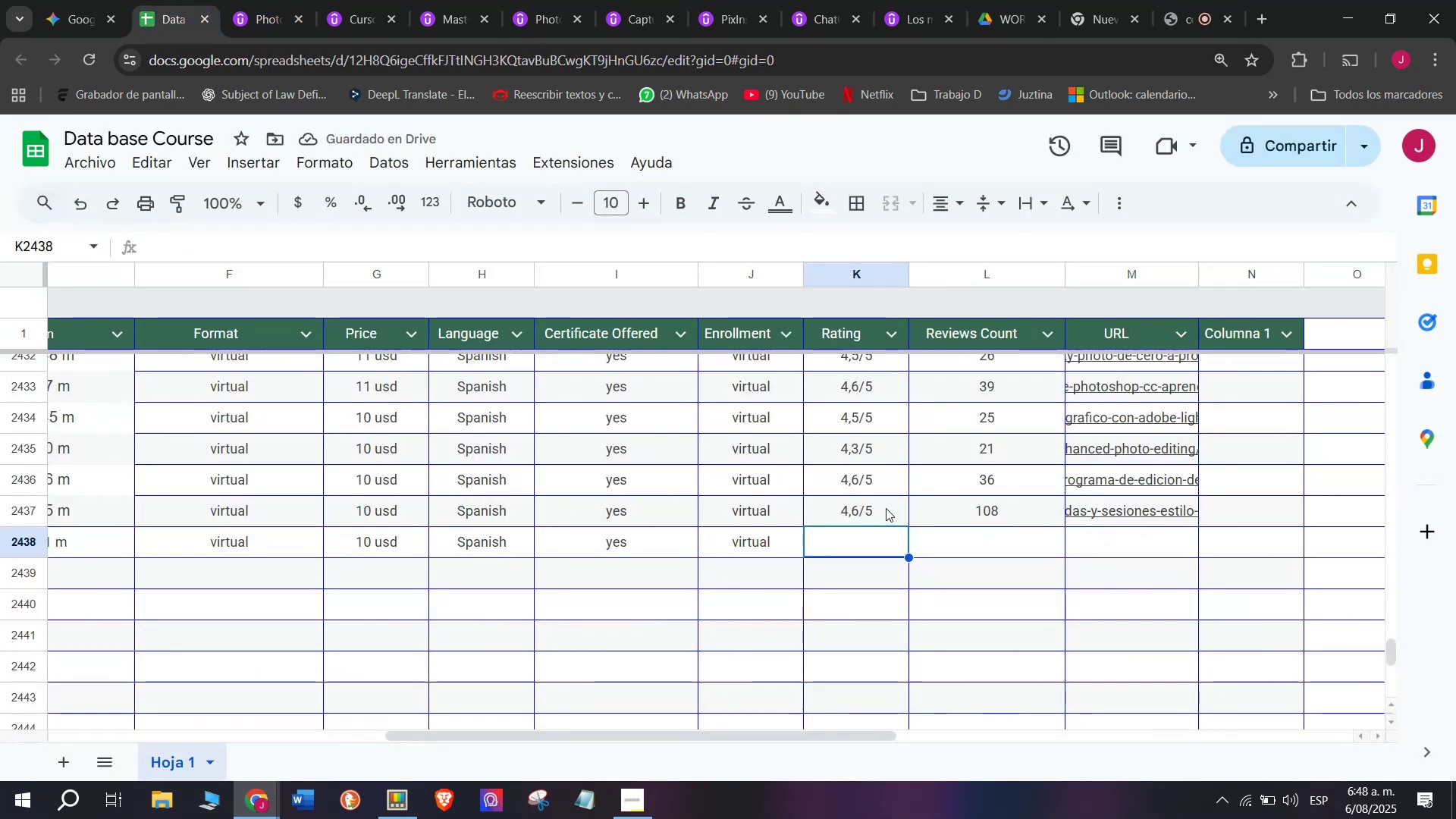 
key(Control+ControlLeft)
 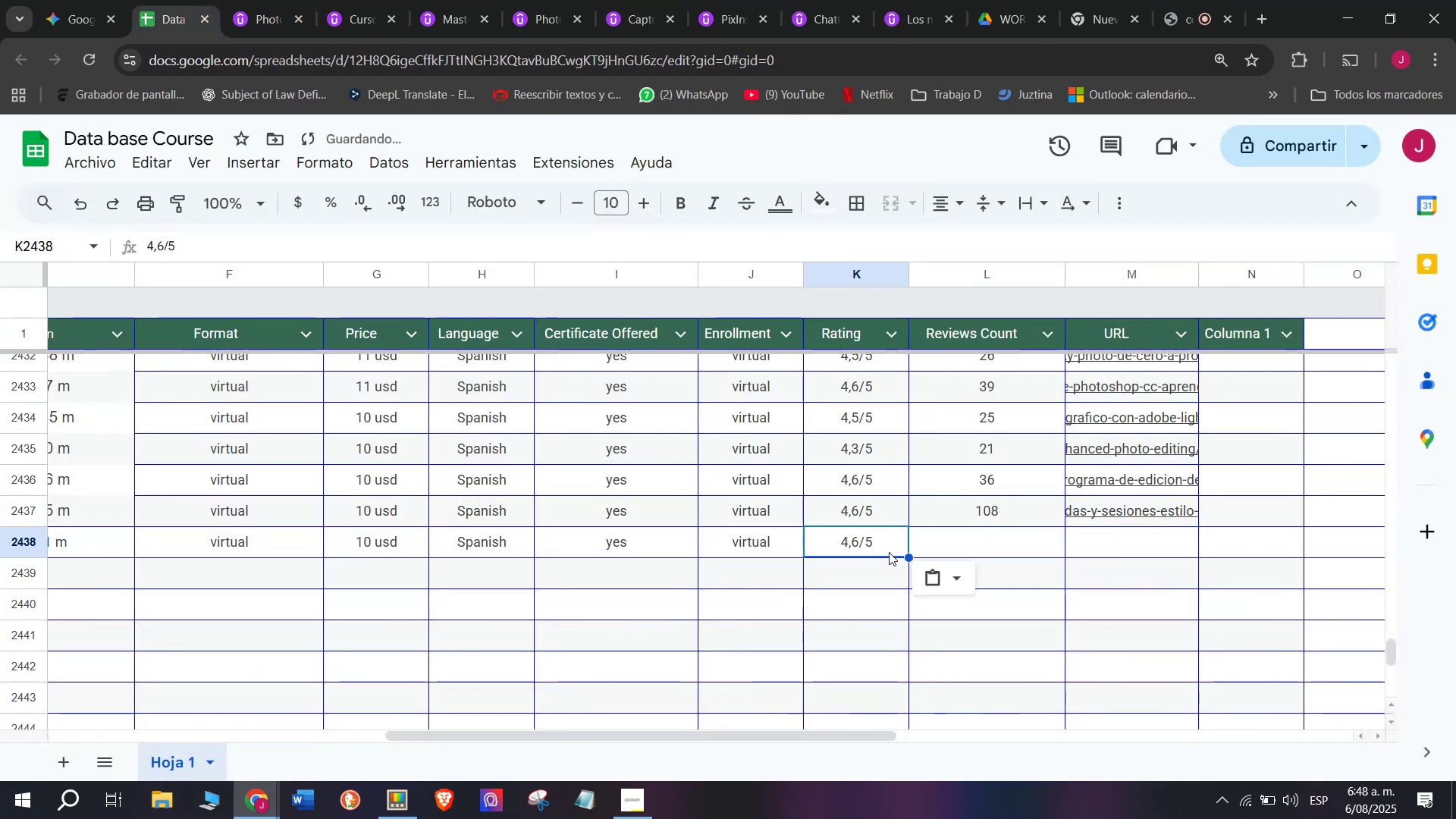 
key(Break)
 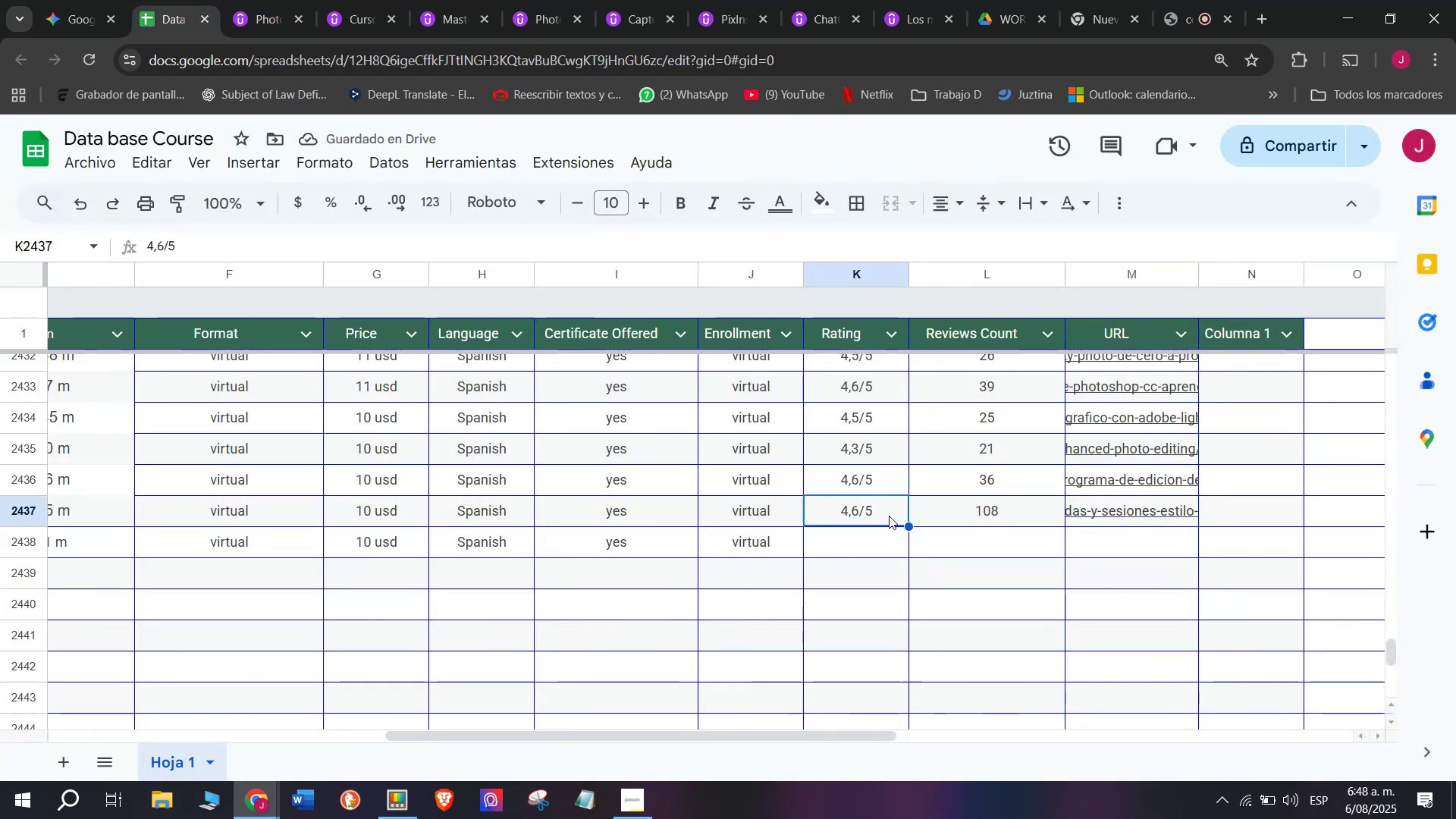 
key(Control+C)
 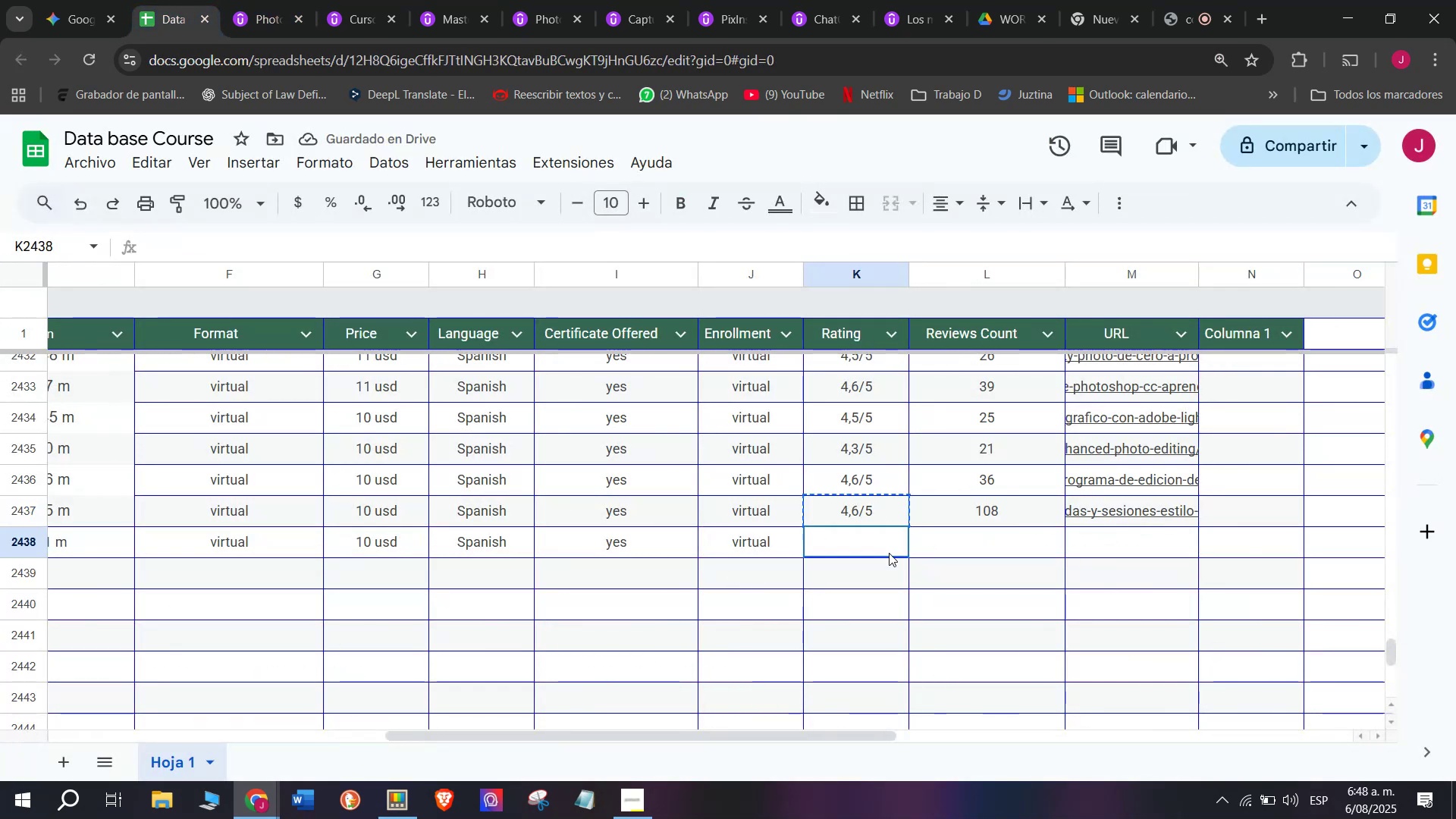 
key(Control+ControlLeft)
 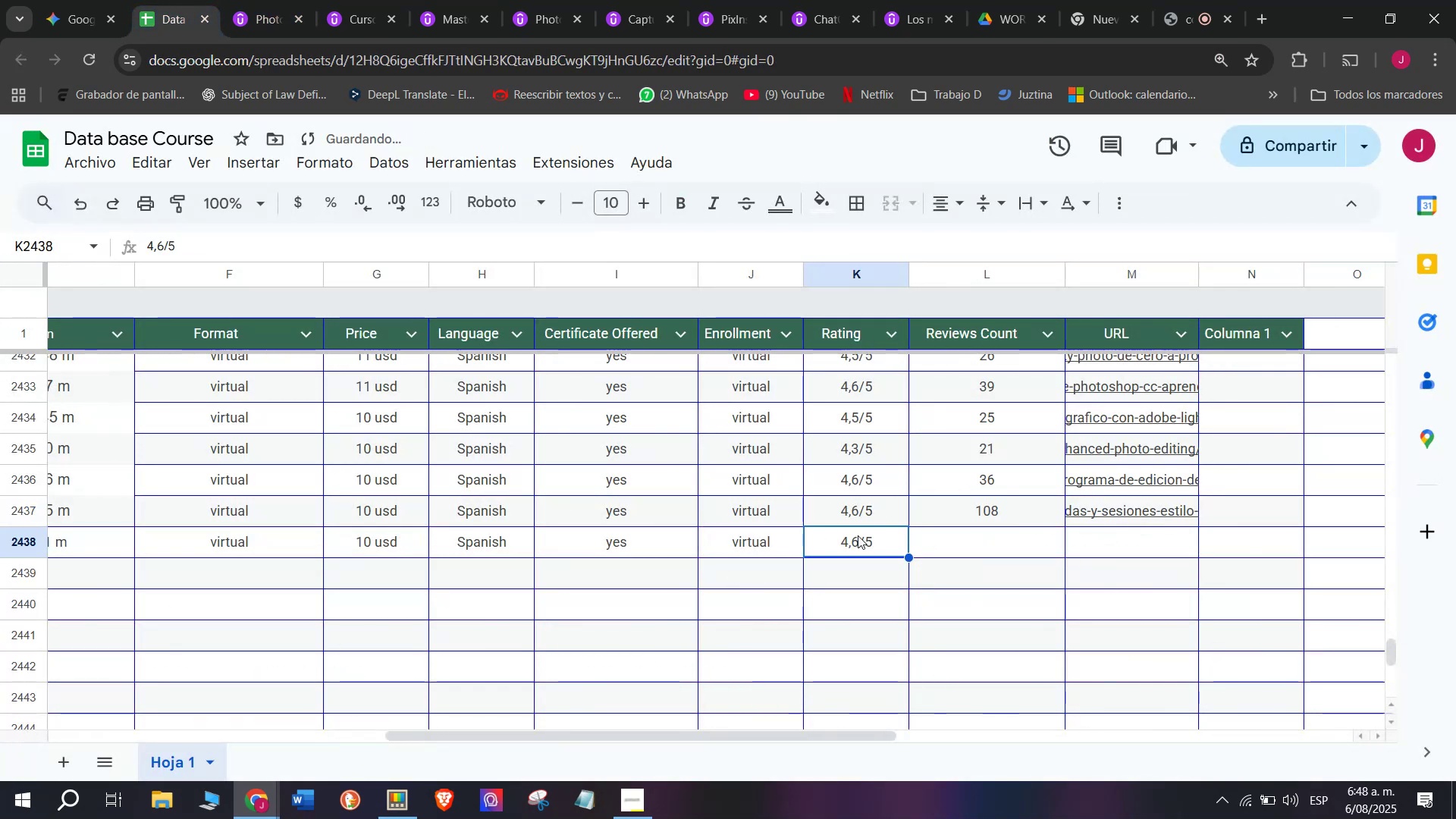 
key(Z)
 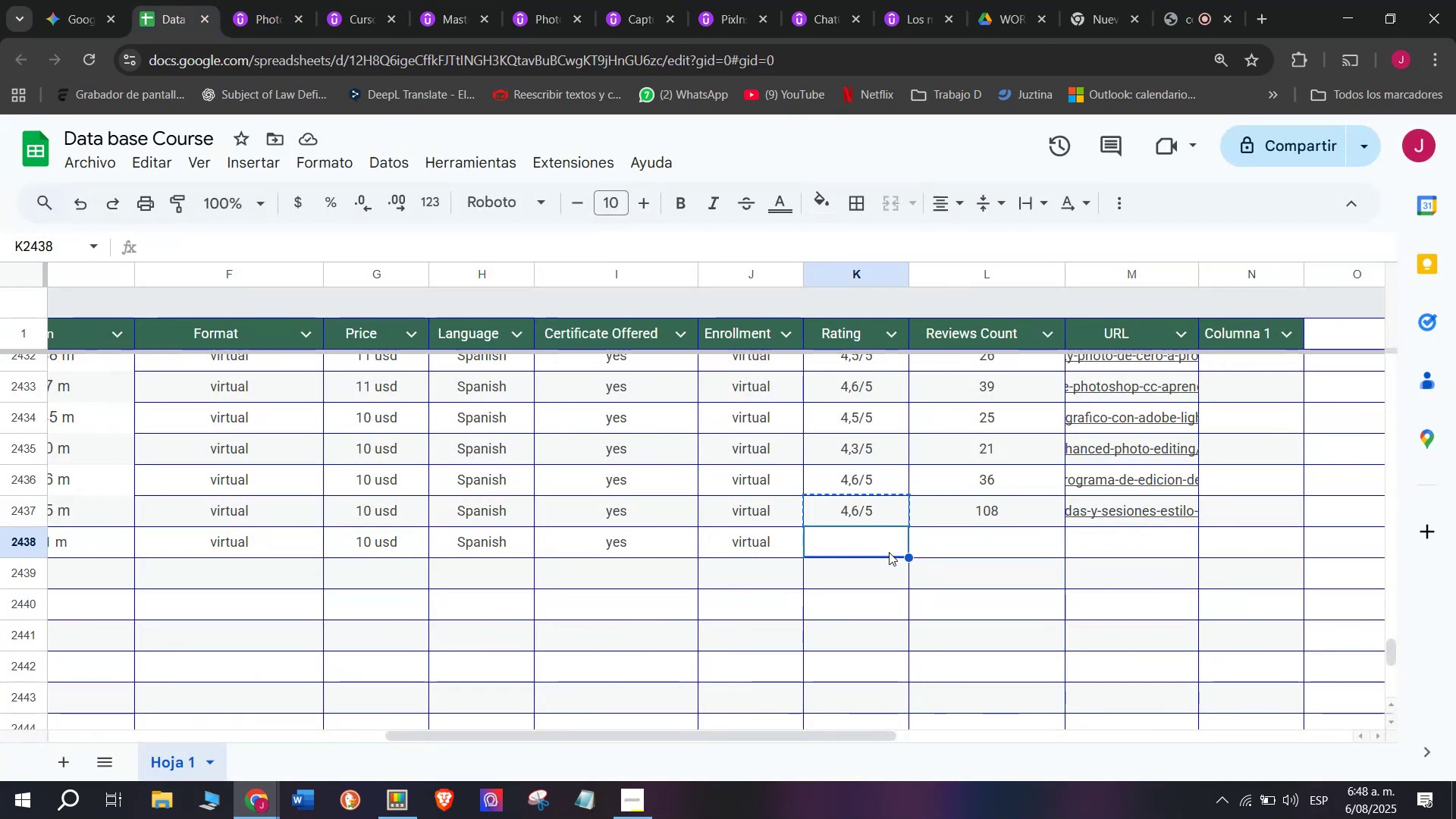 
key(Control+V)
 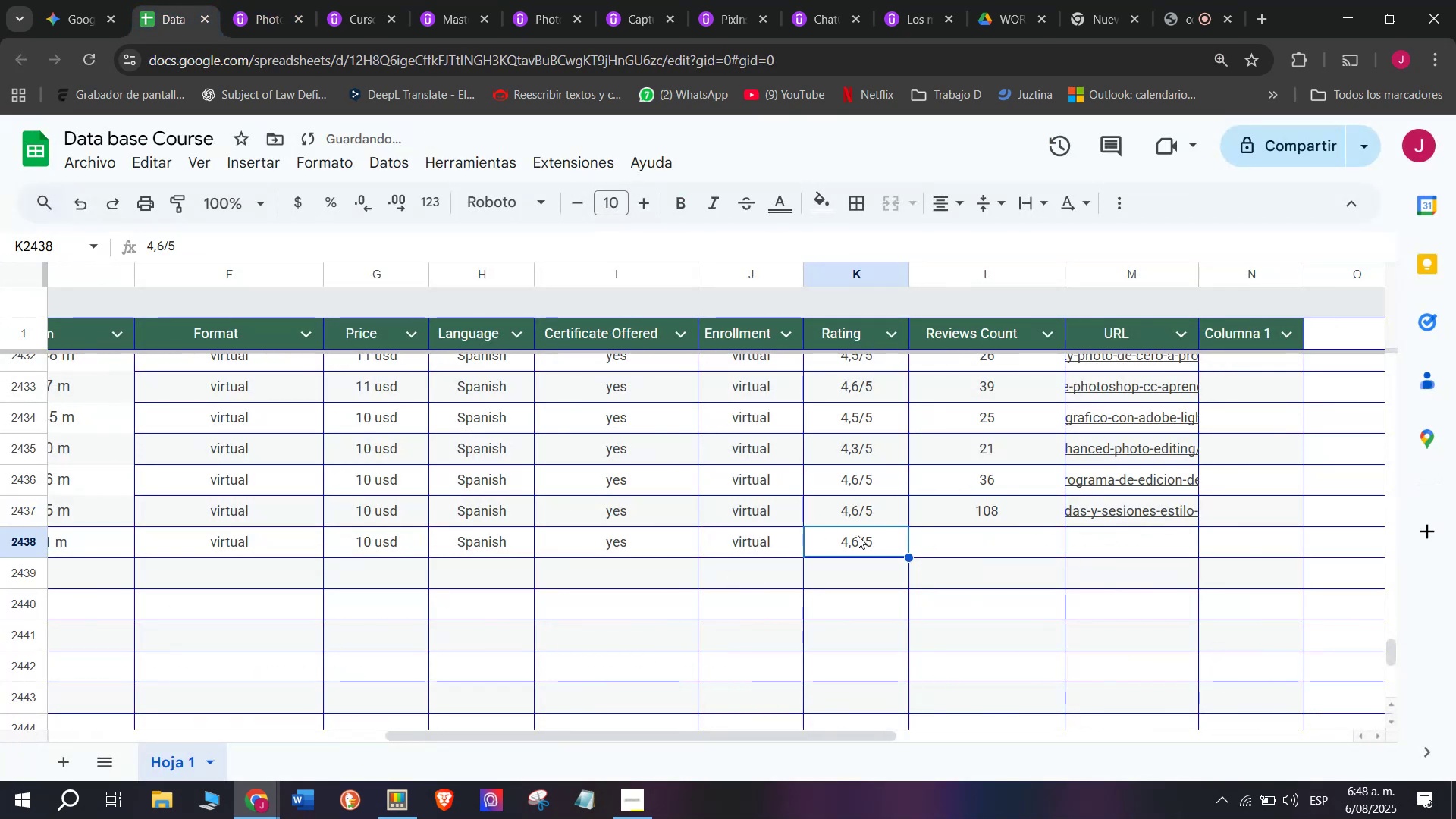 
double_click([858, 535])
 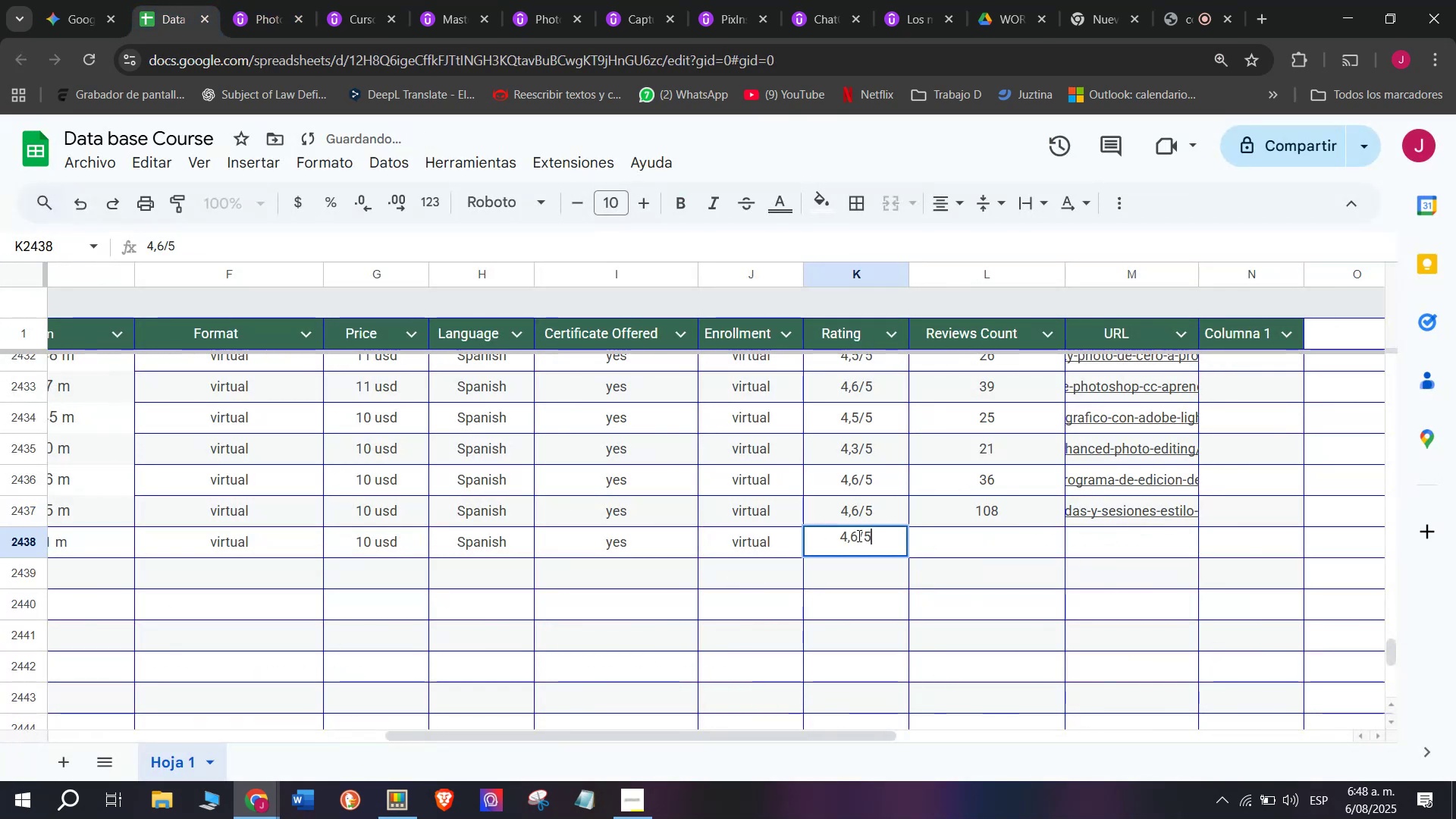 
left_click([858, 535])
 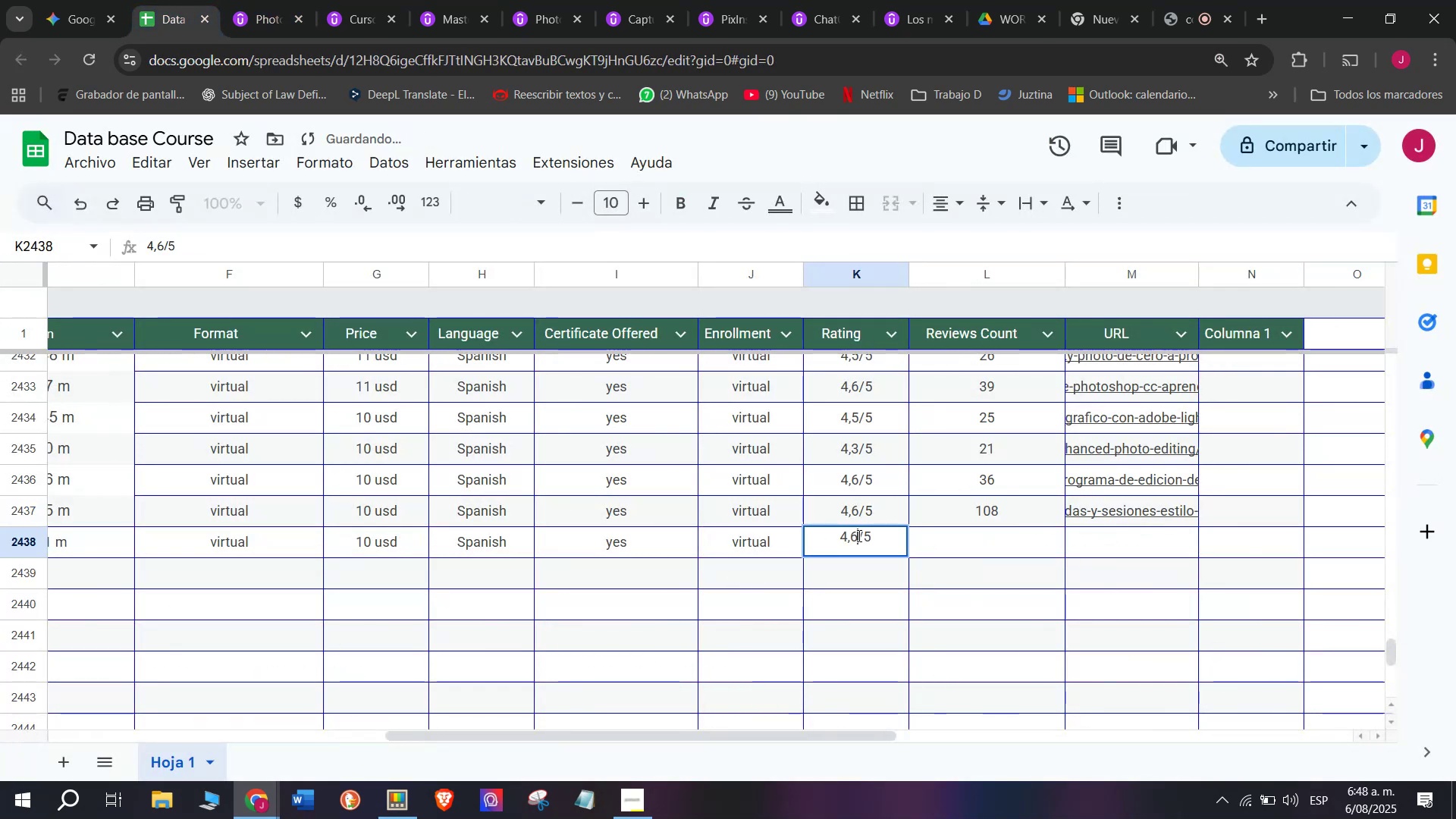 
key(Backspace)
type(q9)
 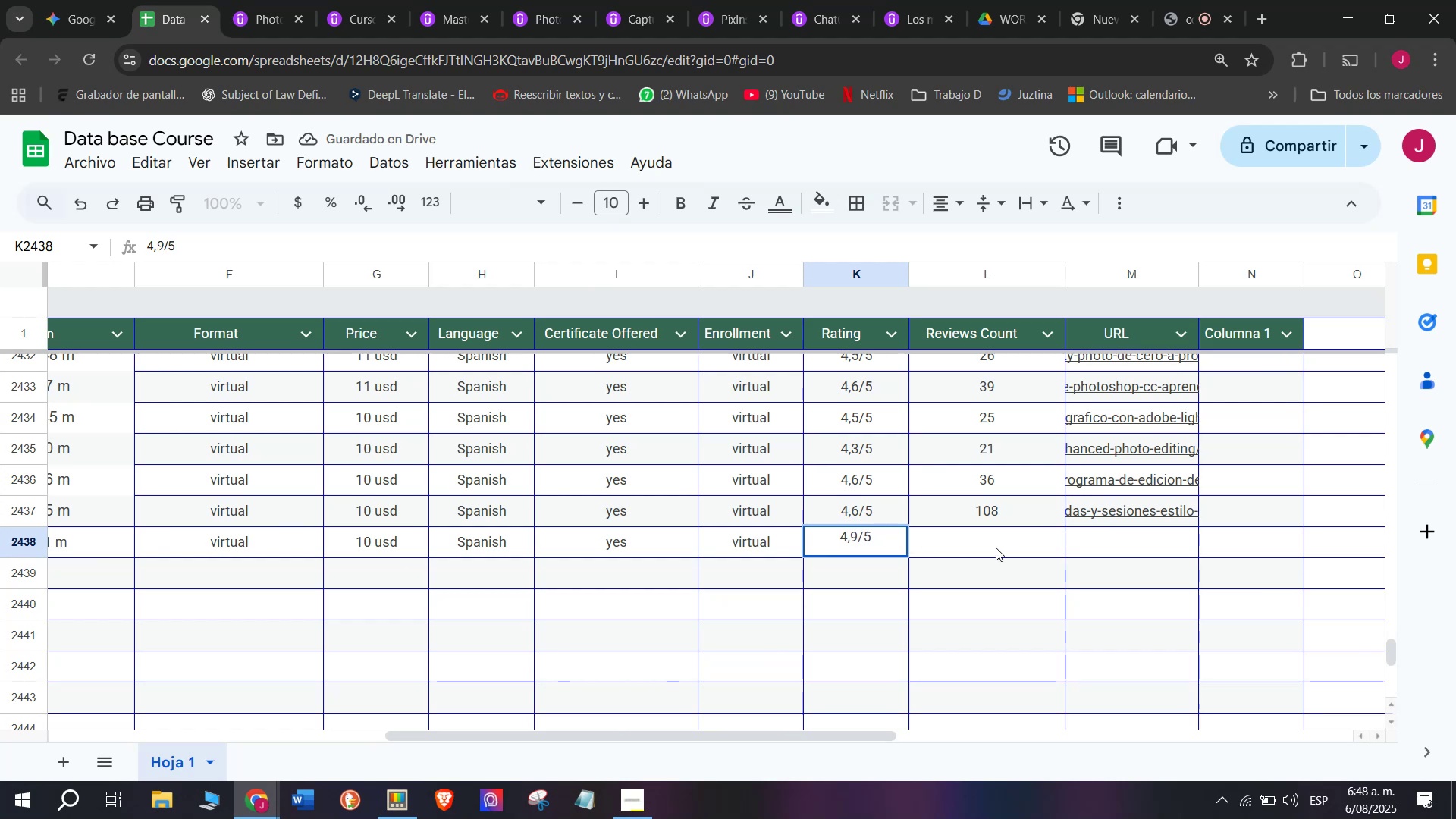 
left_click([1000, 546])
 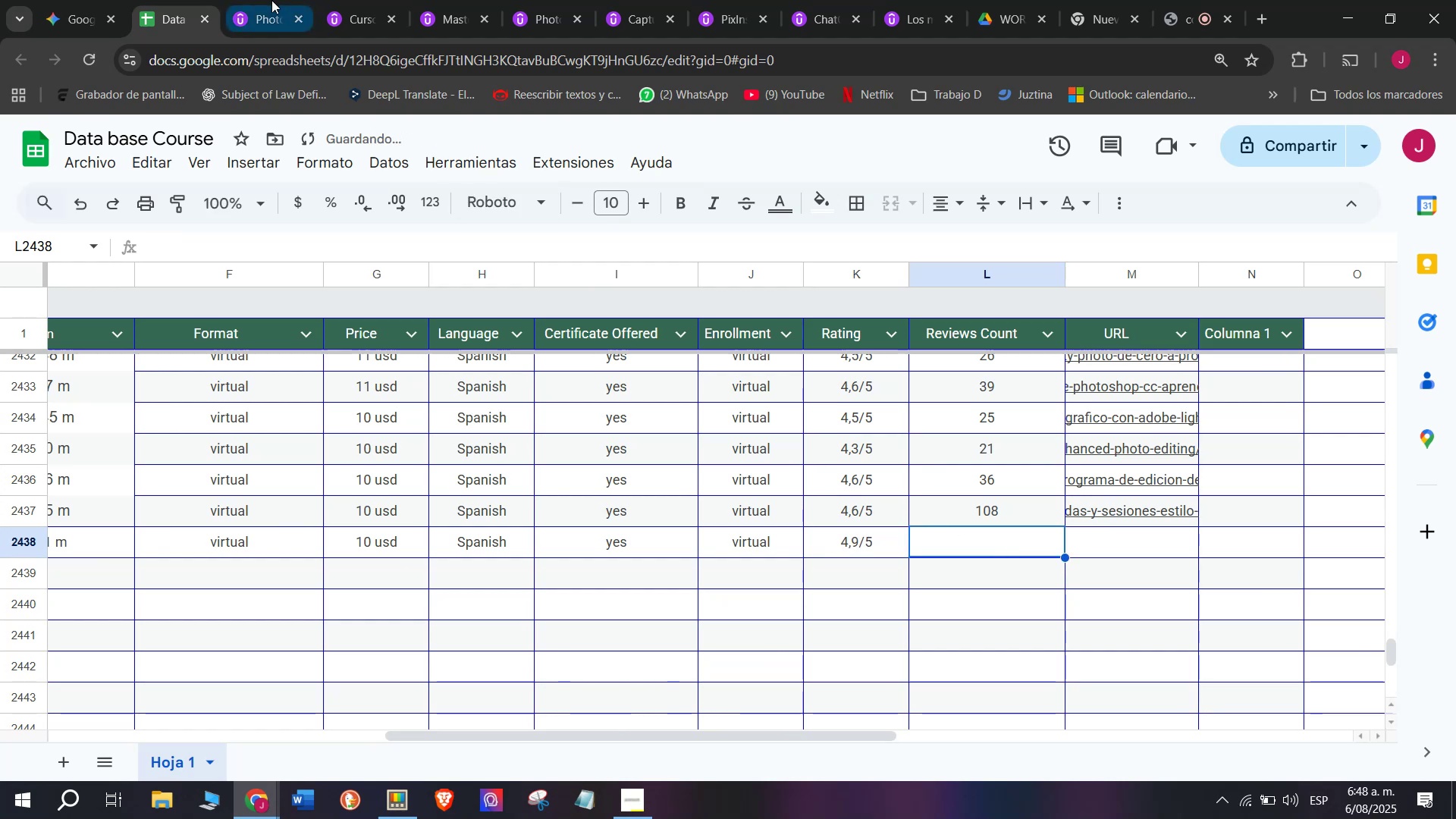 
left_click([267, 0])
 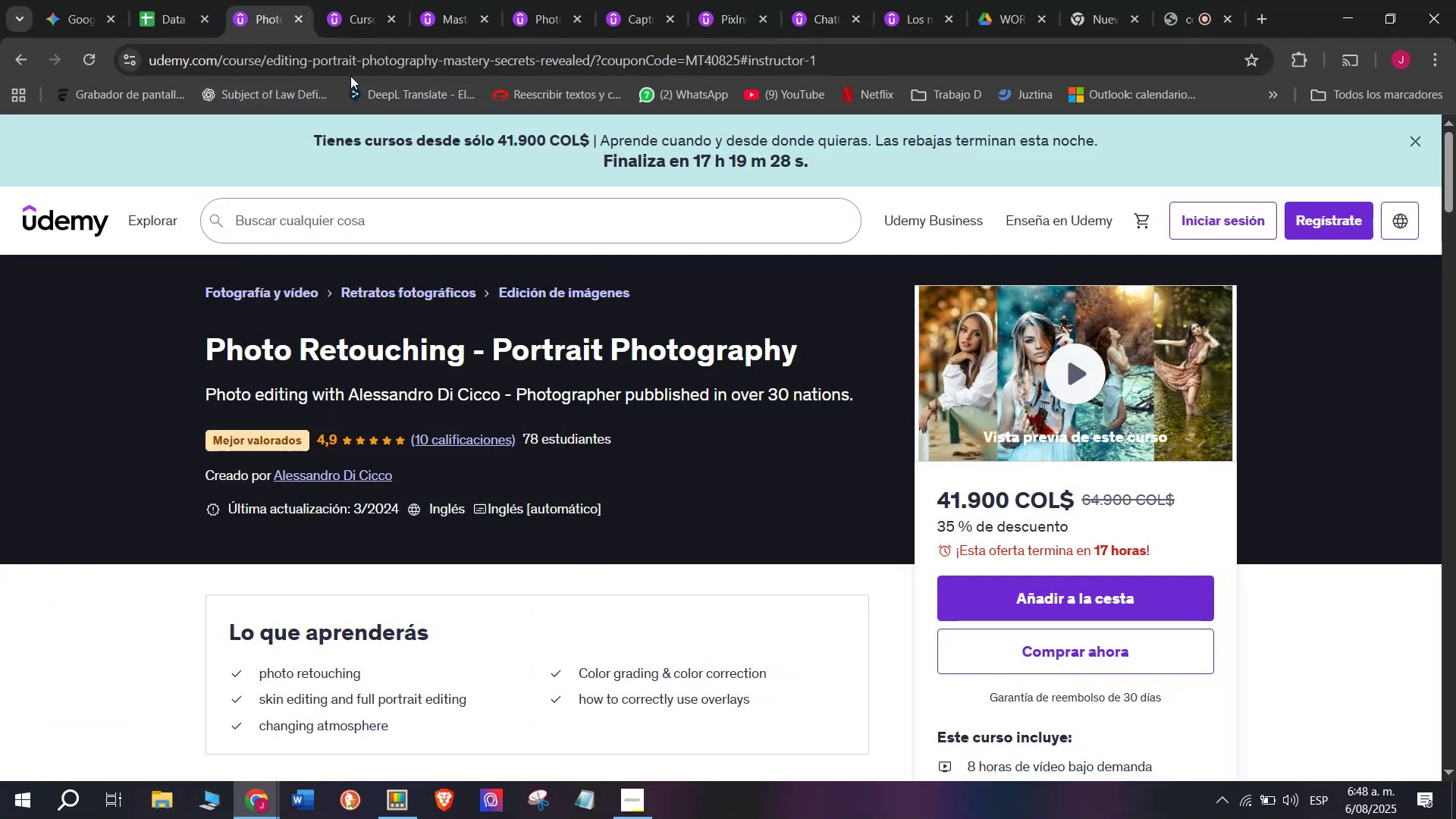 
double_click([351, 69])
 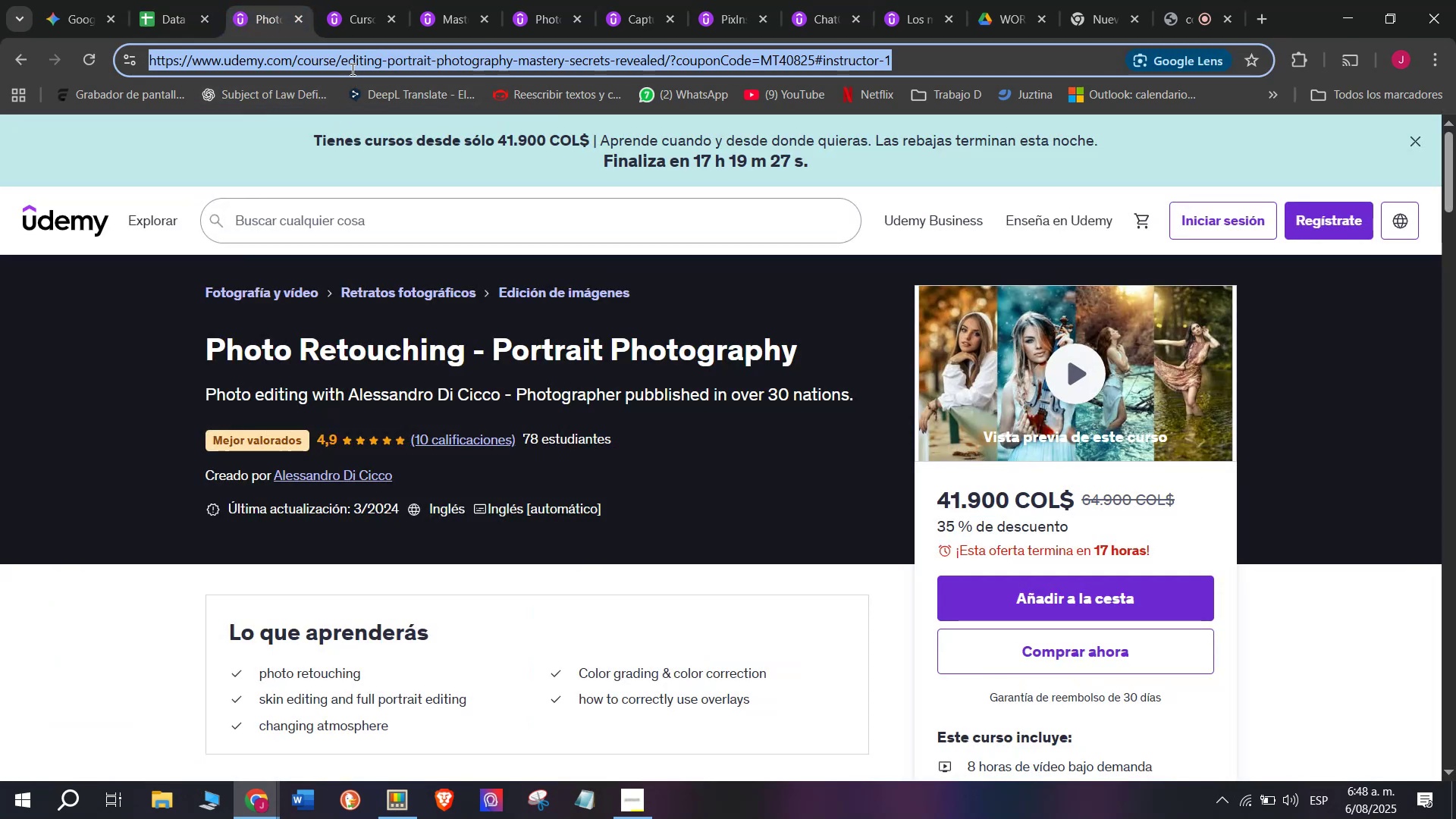 
triple_click([351, 69])
 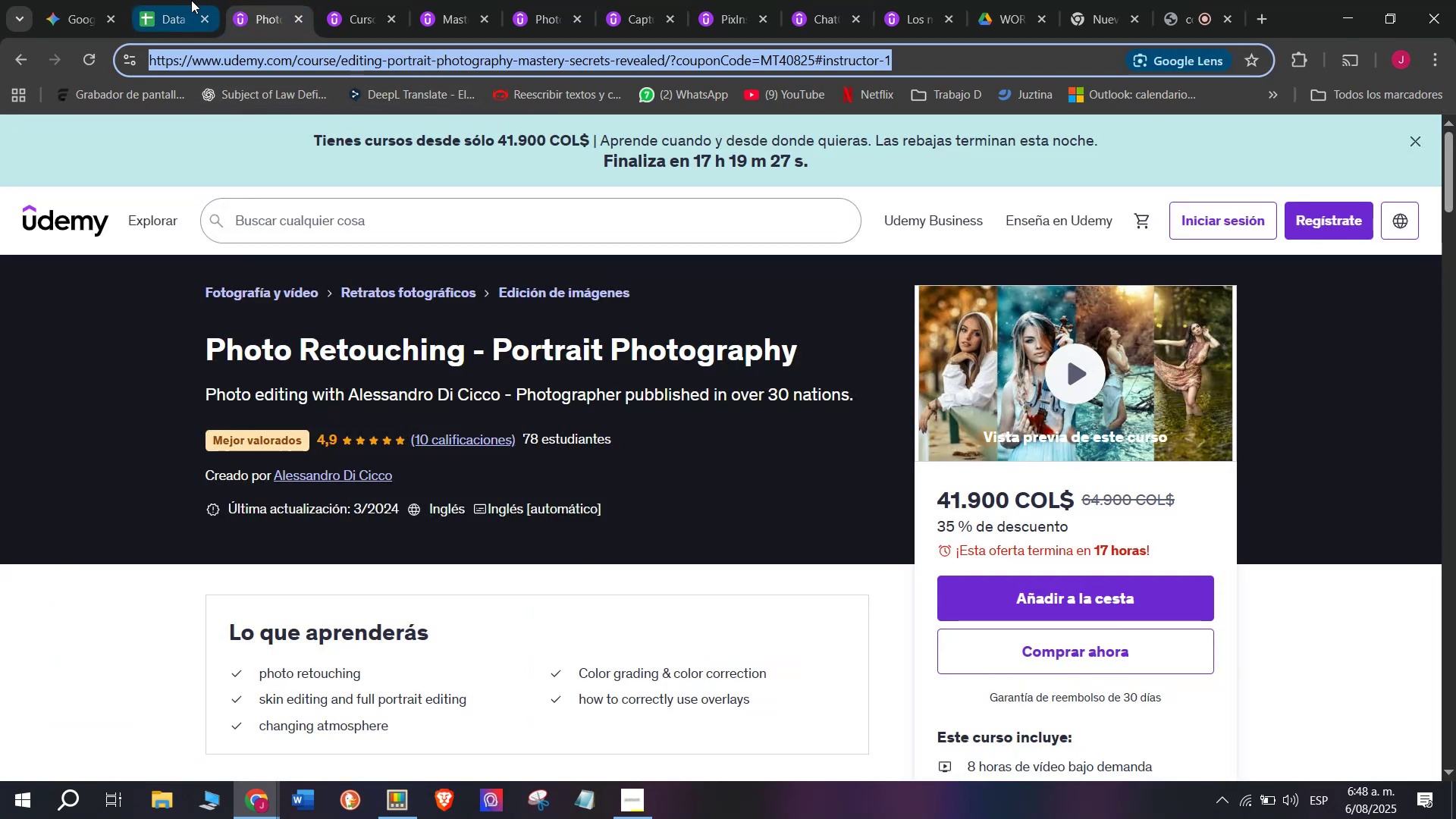 
left_click([186, 0])
 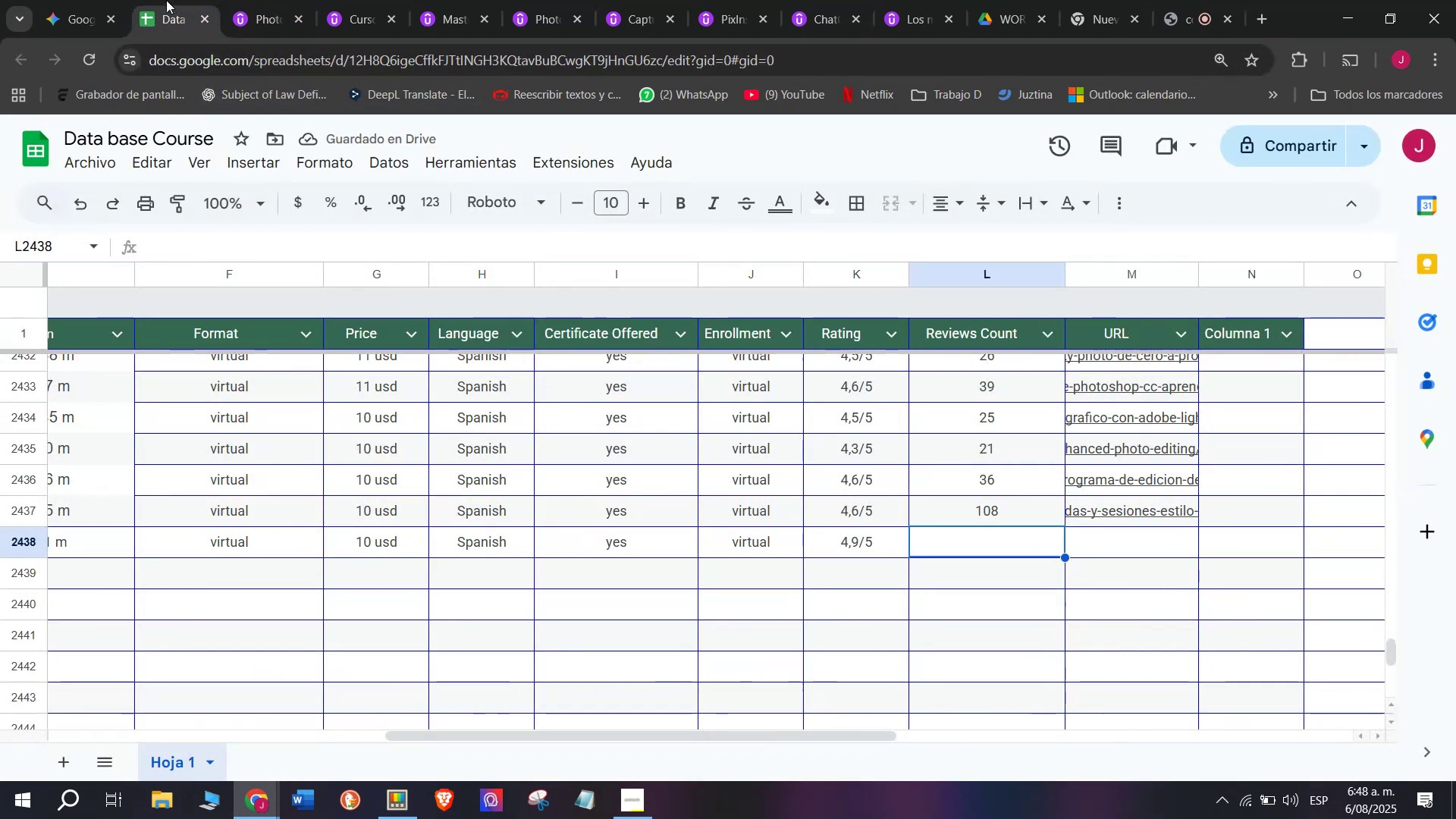 
left_click([256, 0])
 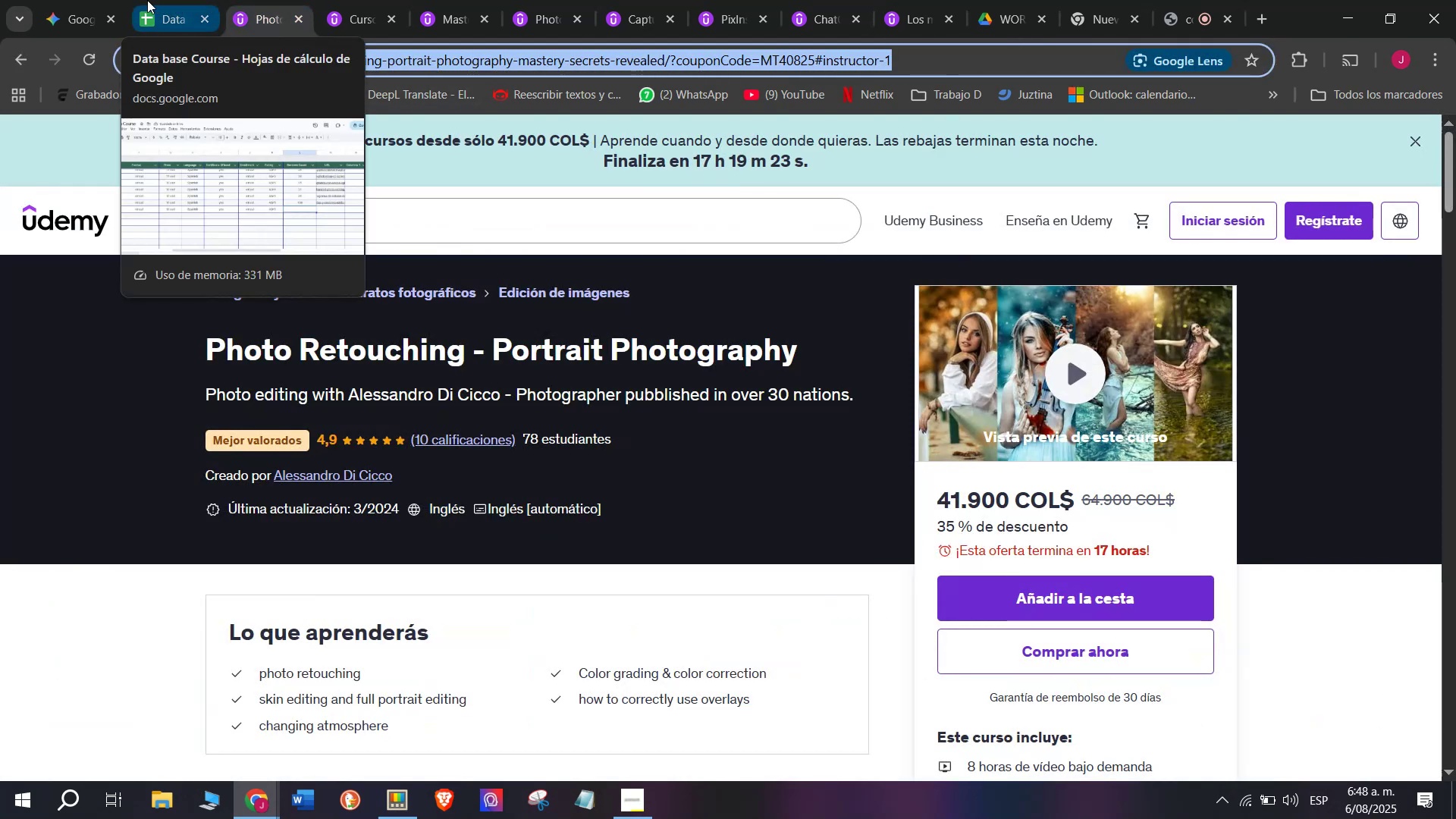 
left_click([147, 0])
 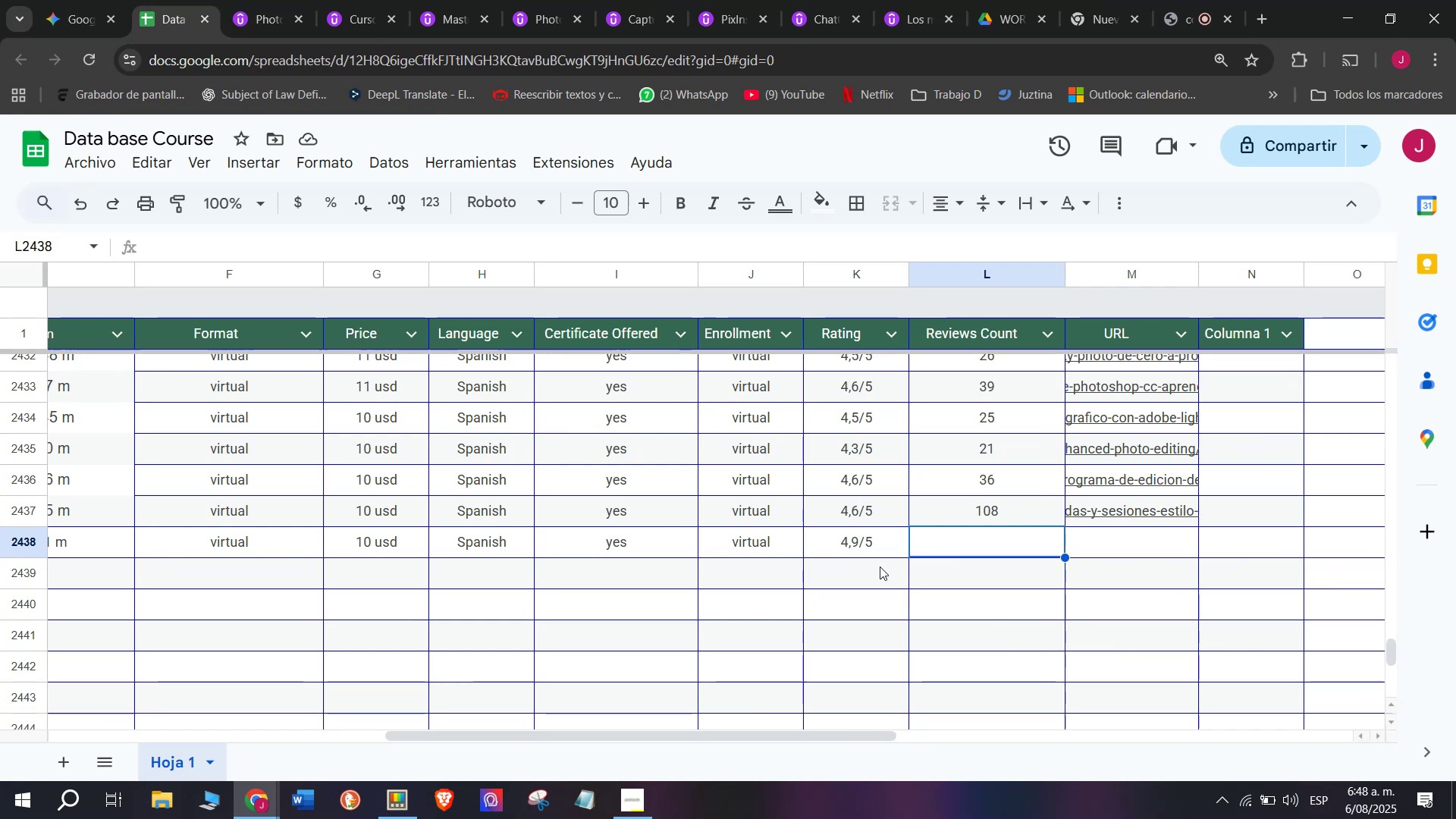 
type(10)
 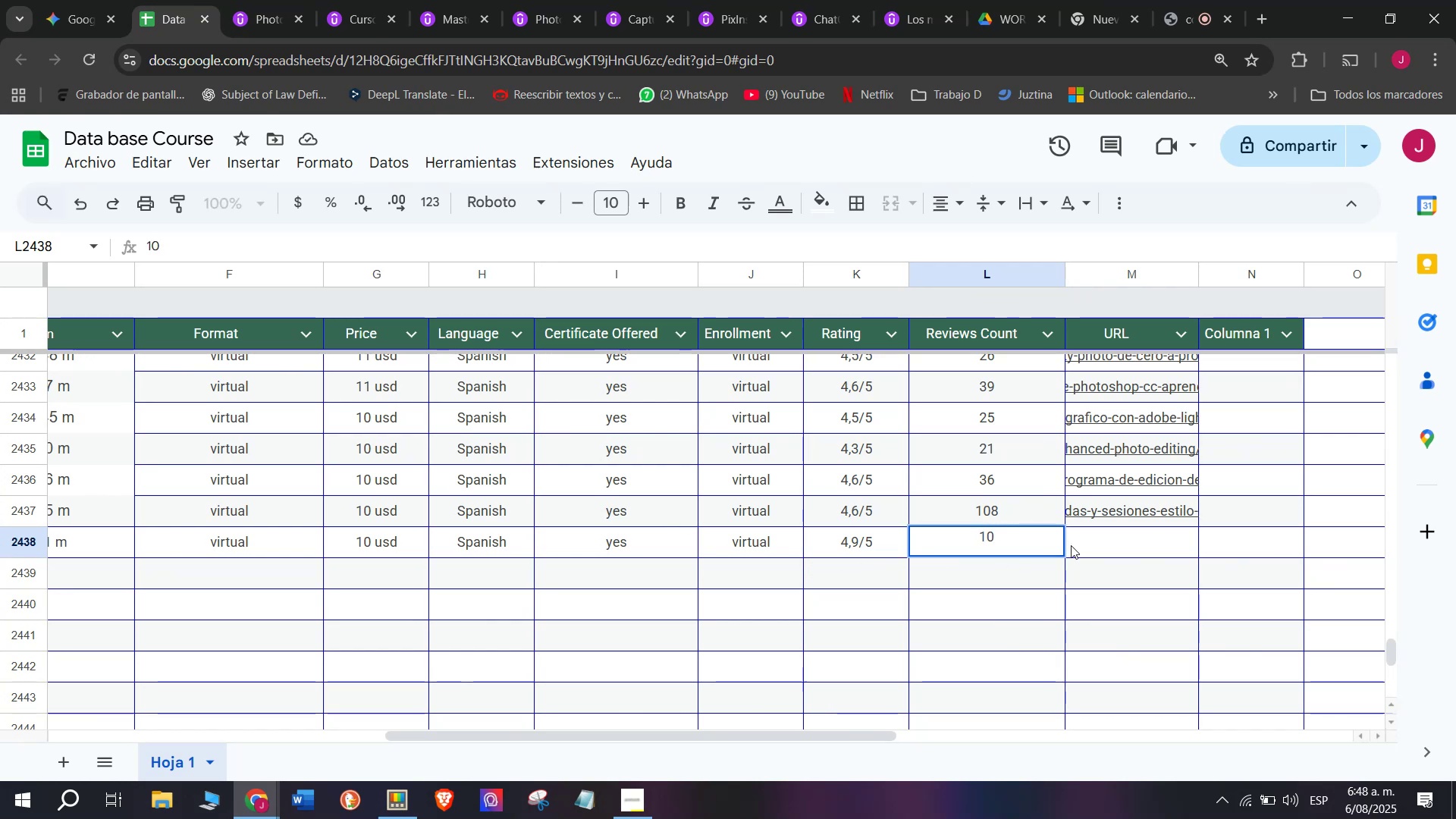 
left_click([1101, 551])
 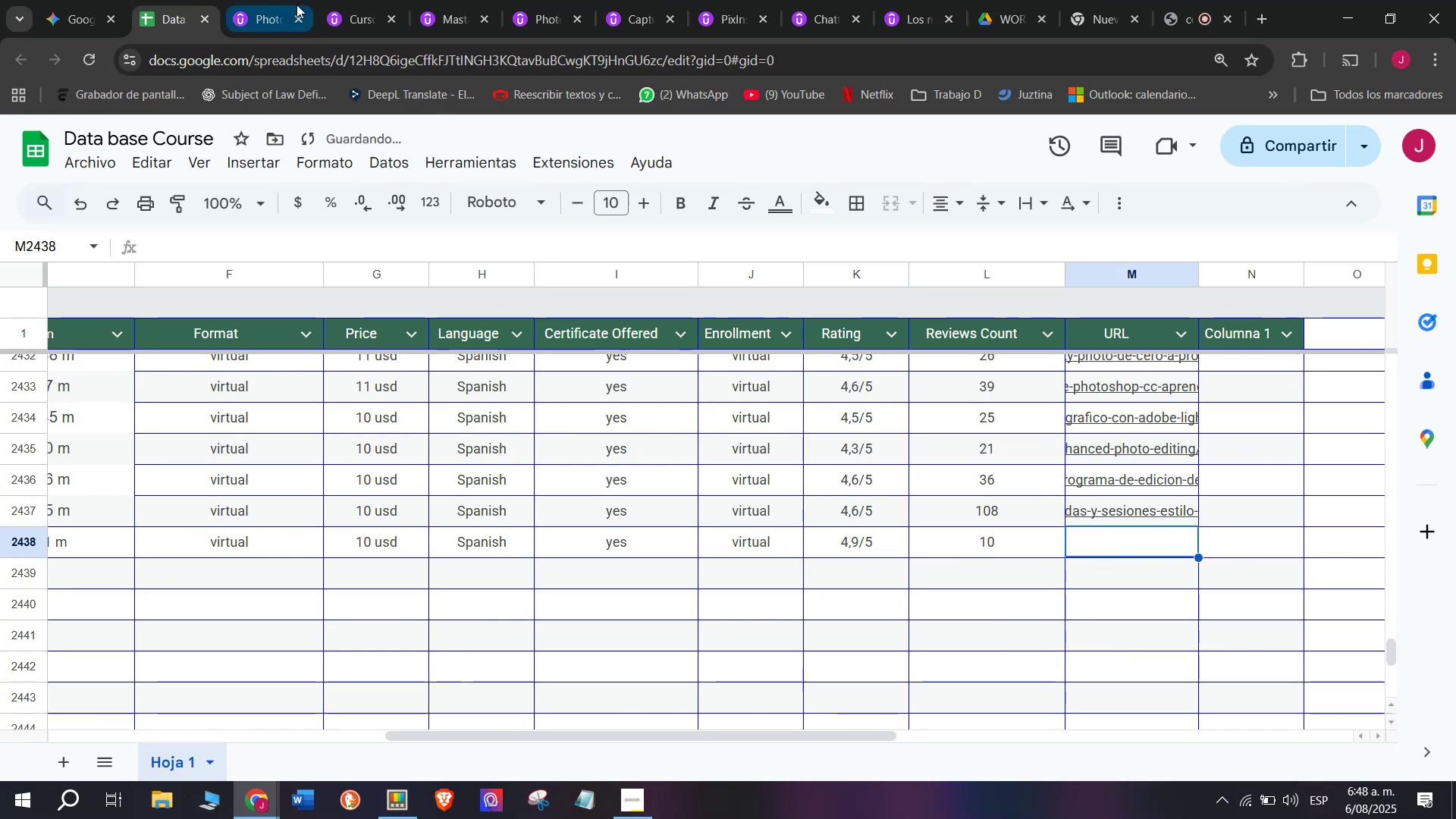 
left_click([249, 0])
 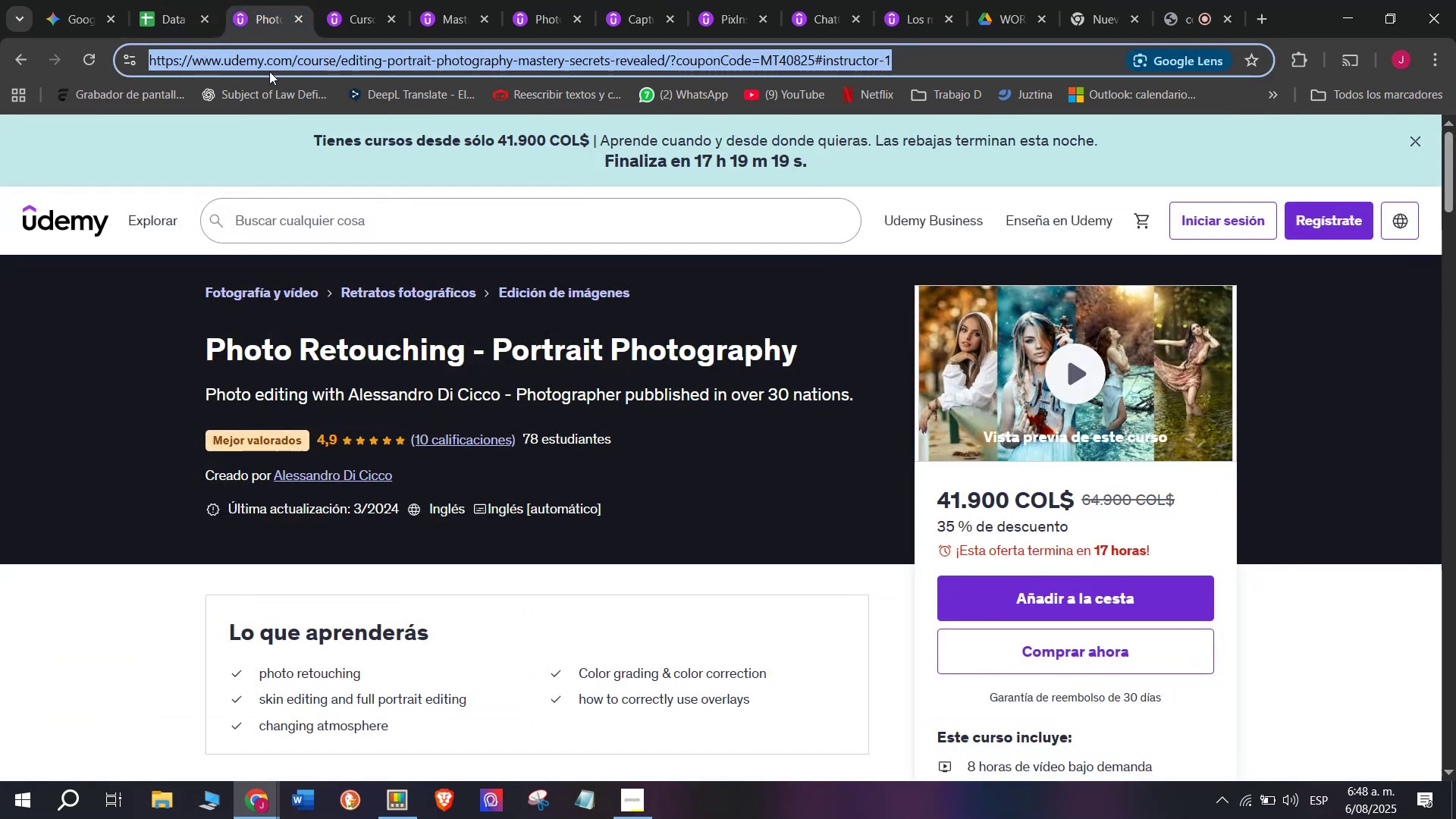 
key(Break)
 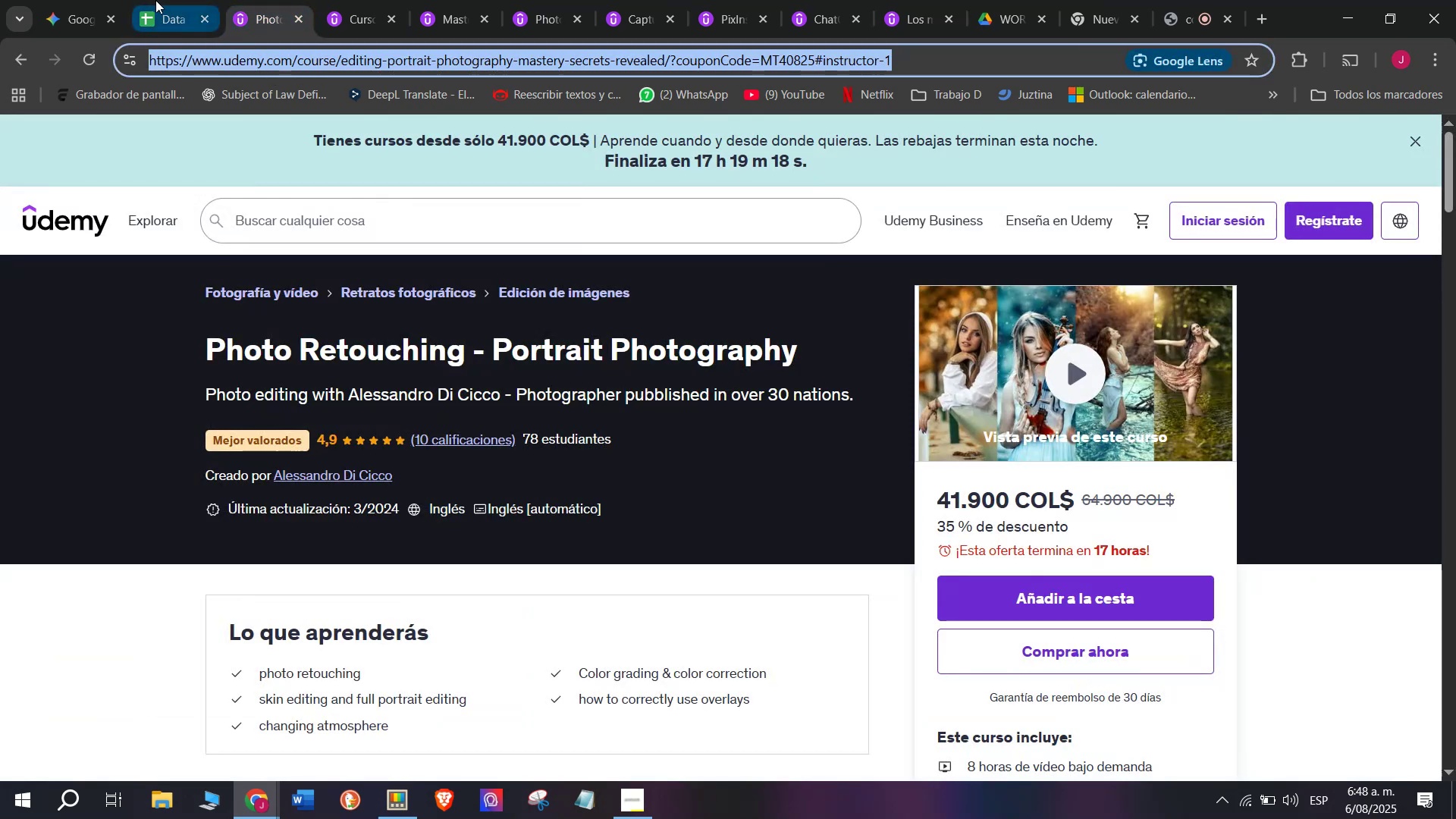 
key(Control+ControlLeft)
 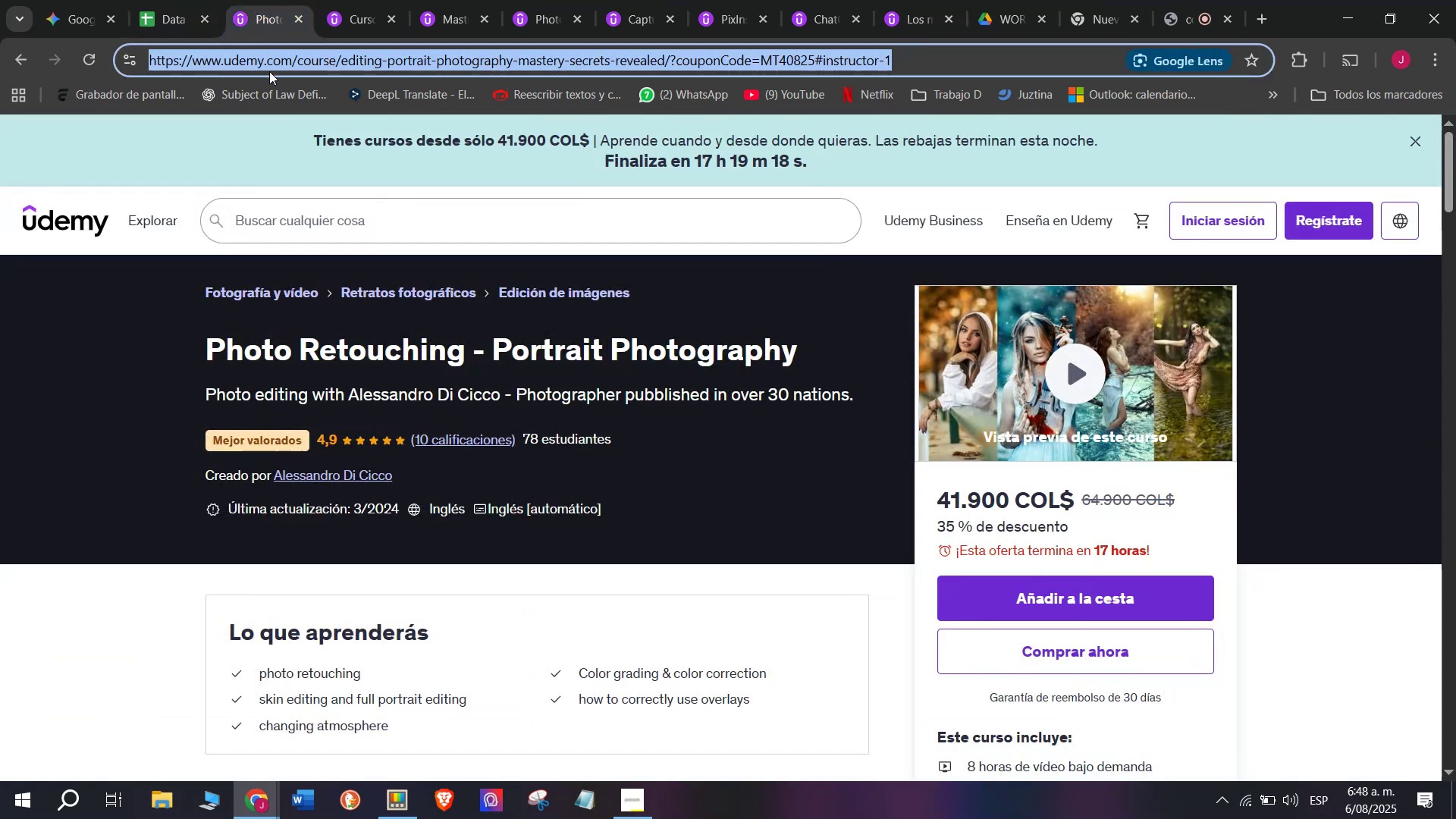 
key(Control+C)
 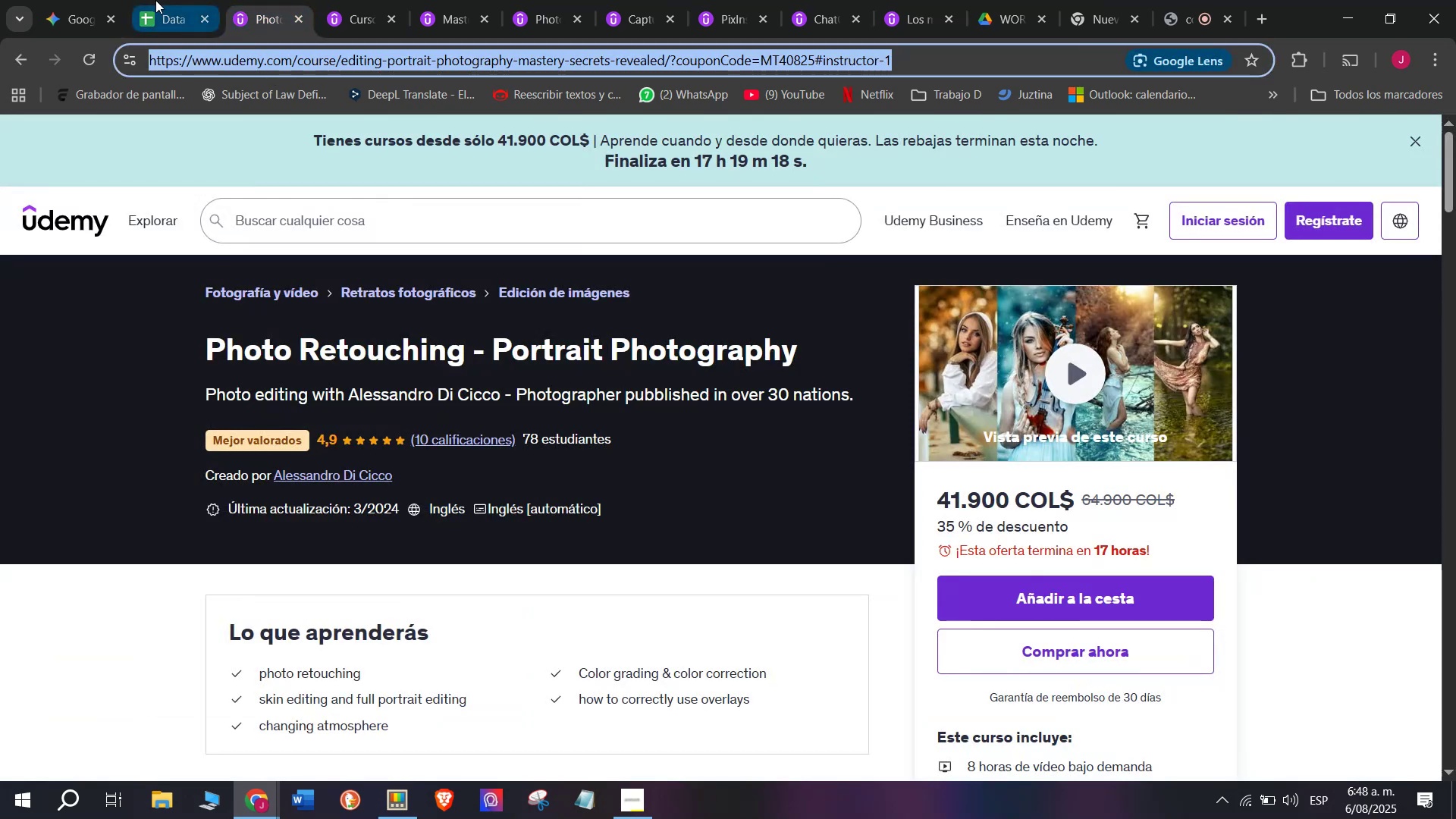 
left_click([155, 0])
 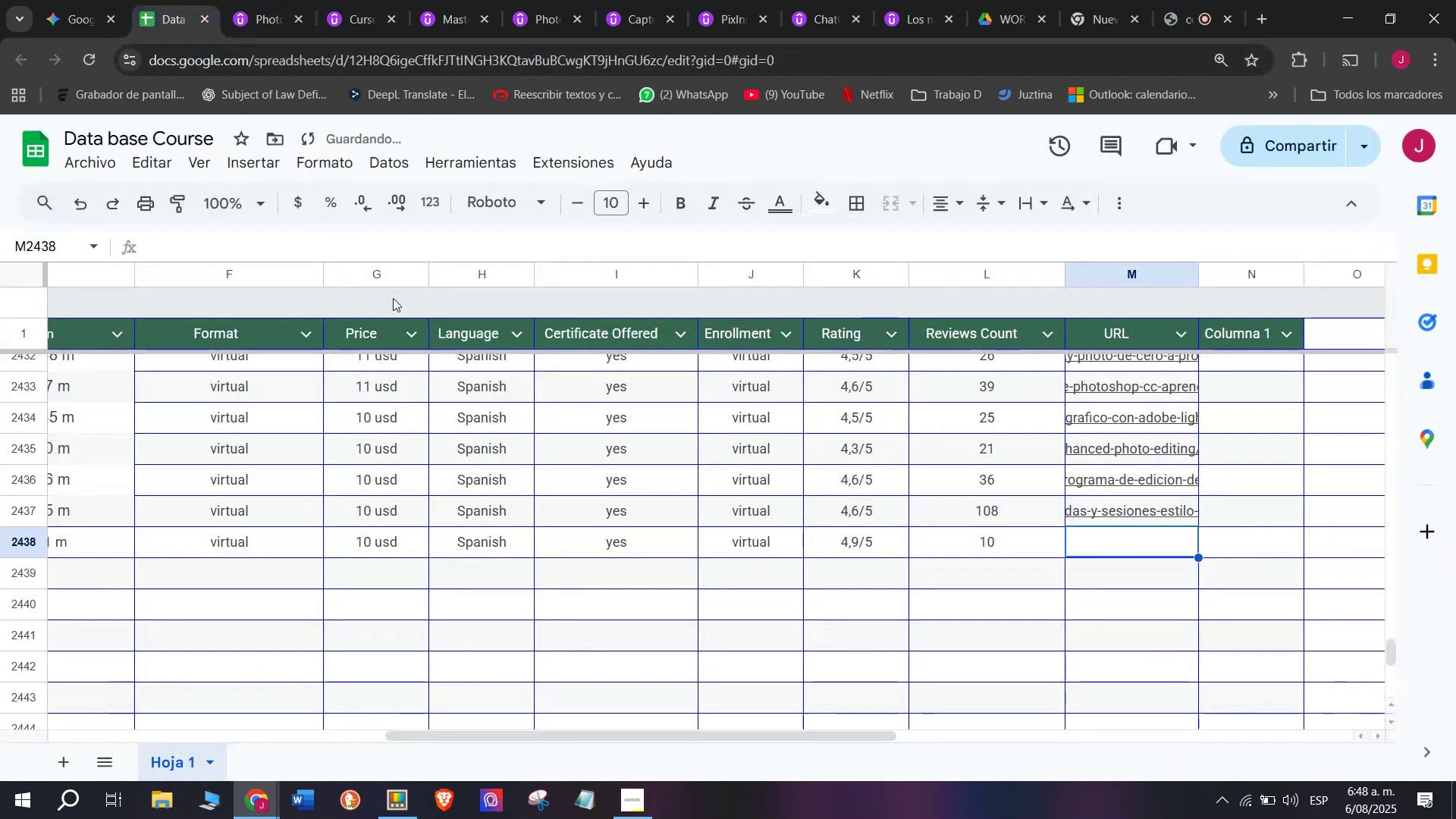 
key(Z)
 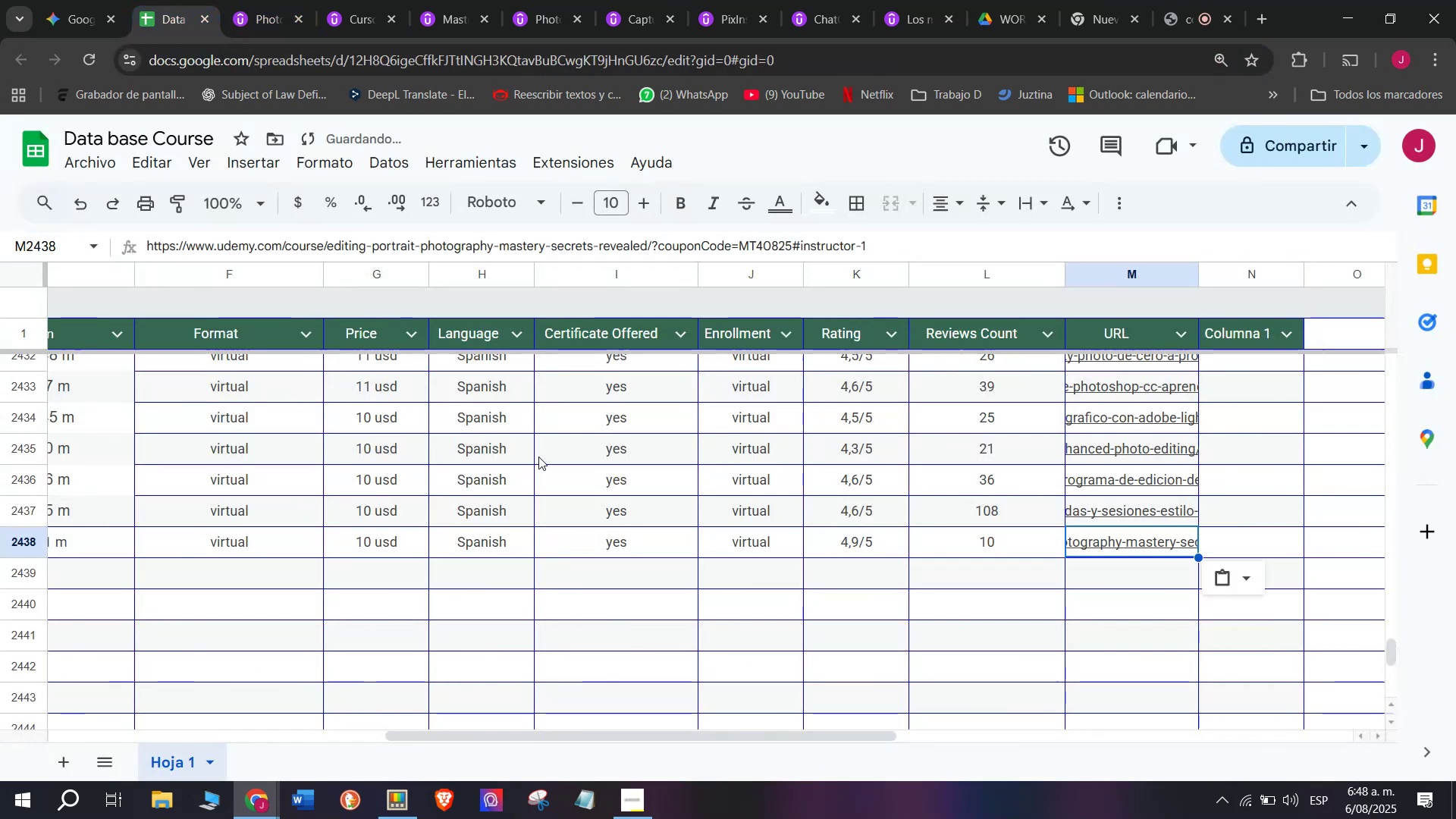 
key(Control+ControlLeft)
 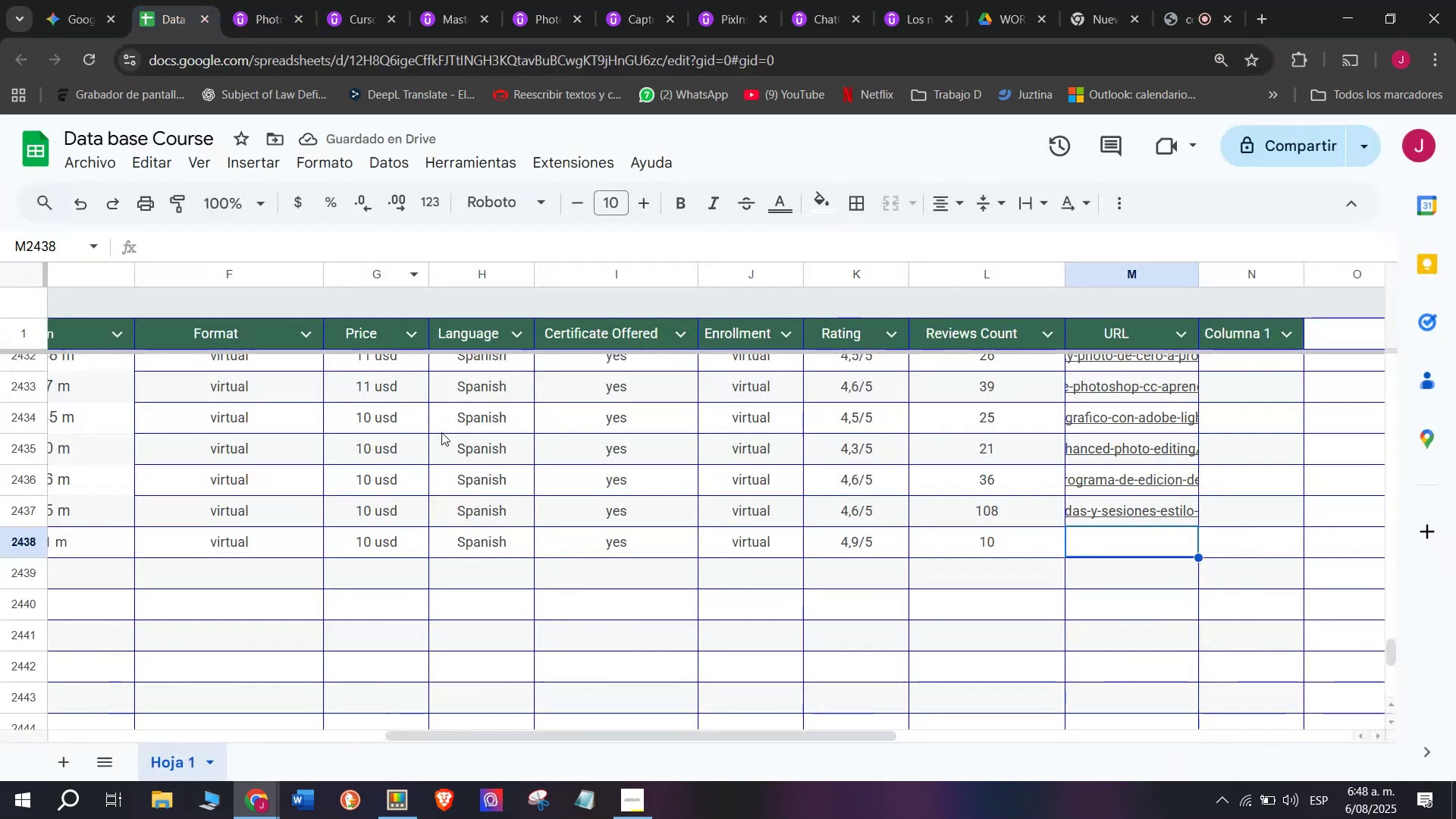 
key(Control+V)
 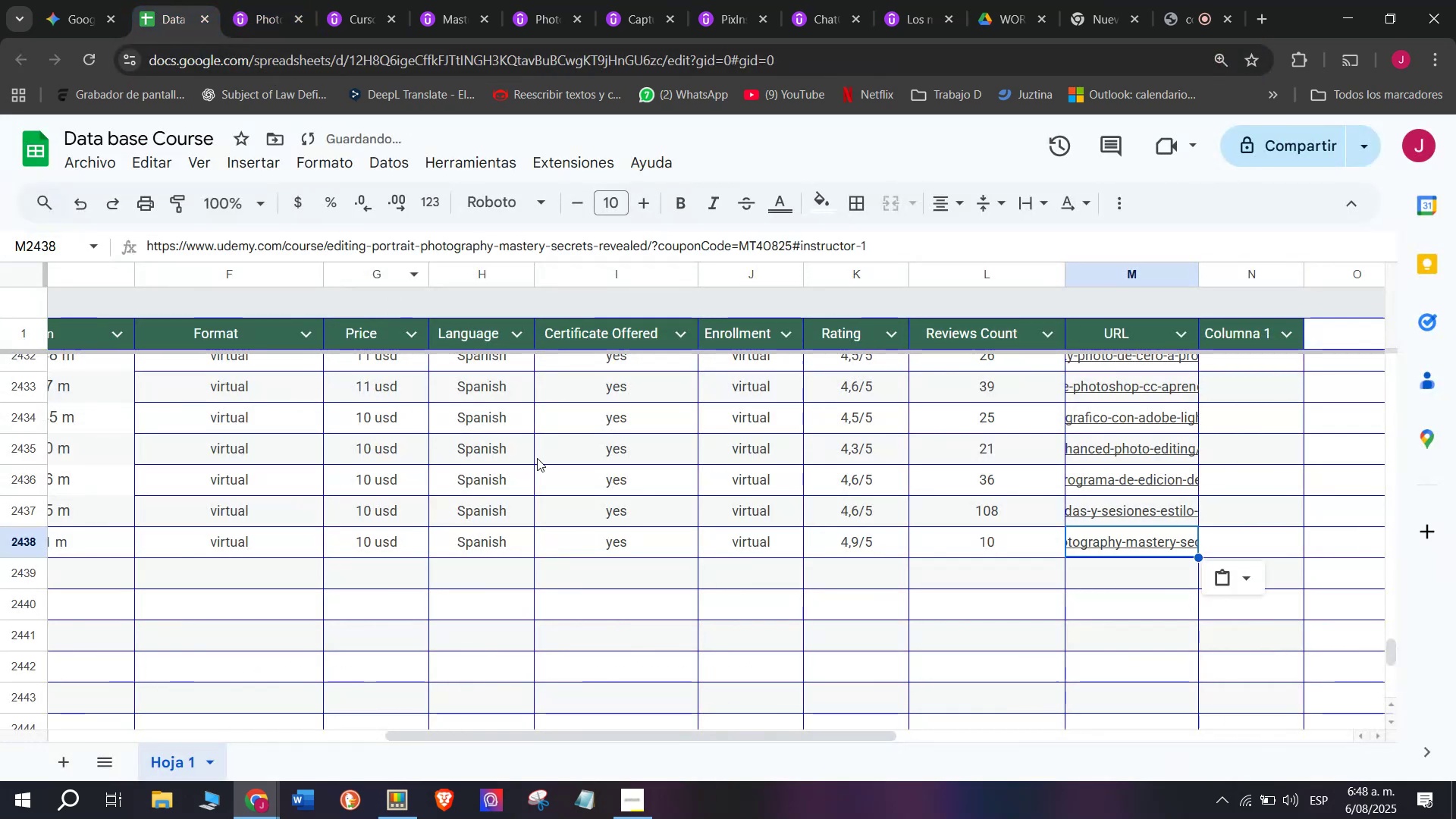 
scroll: coordinate [191, 530], scroll_direction: up, amount: 4.0
 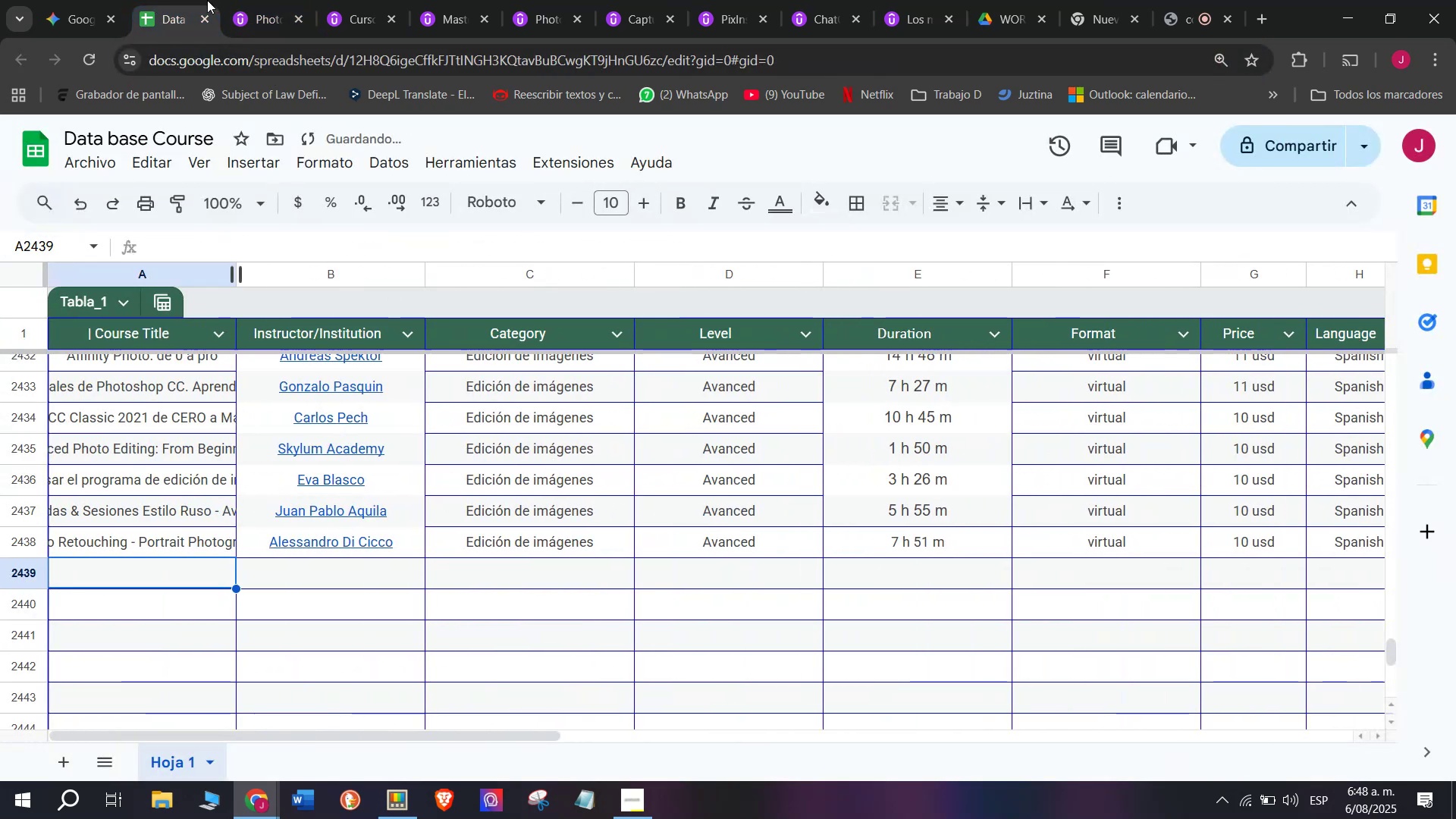 
left_click([265, 0])
 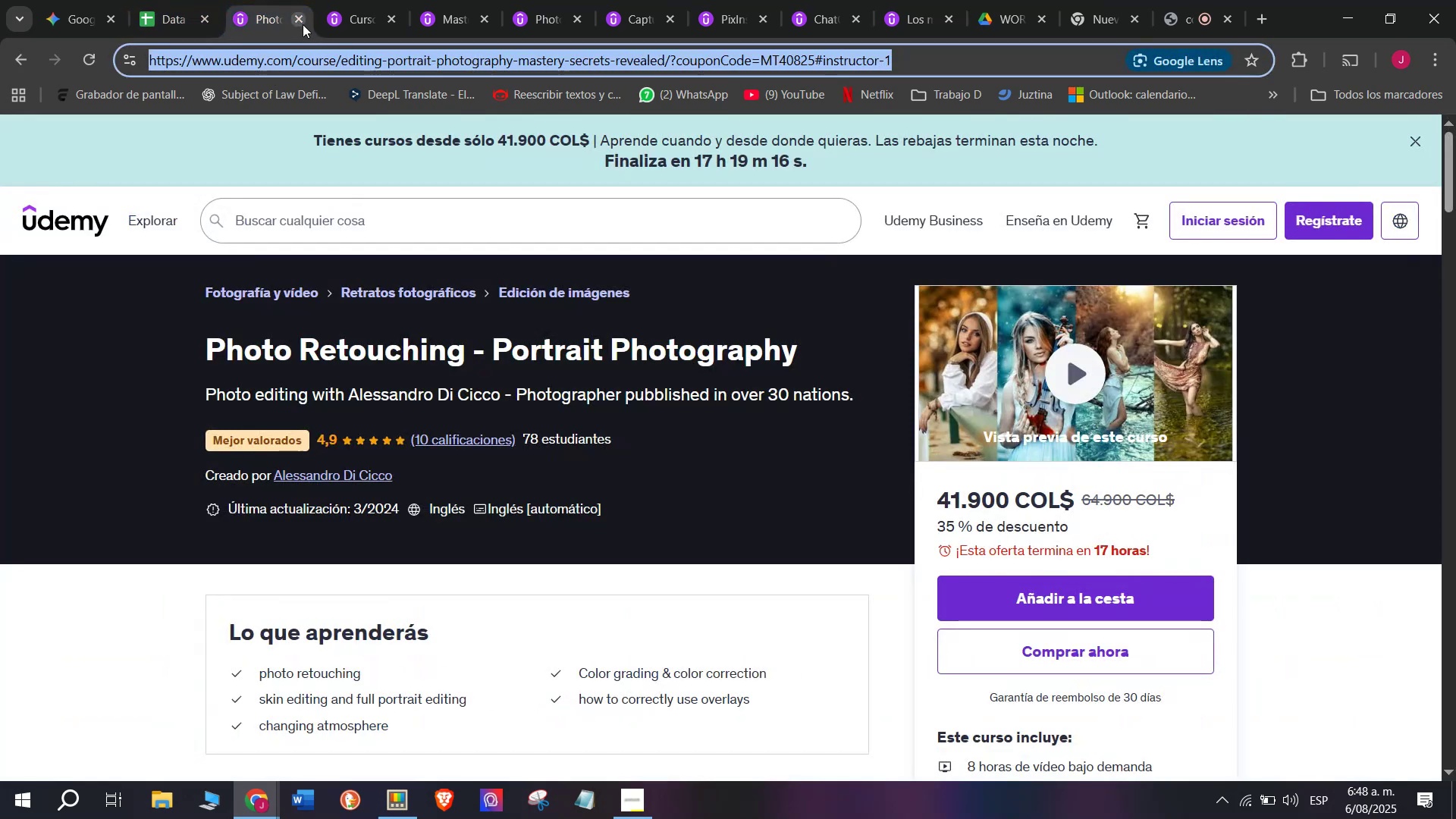 
left_click([304, 24])
 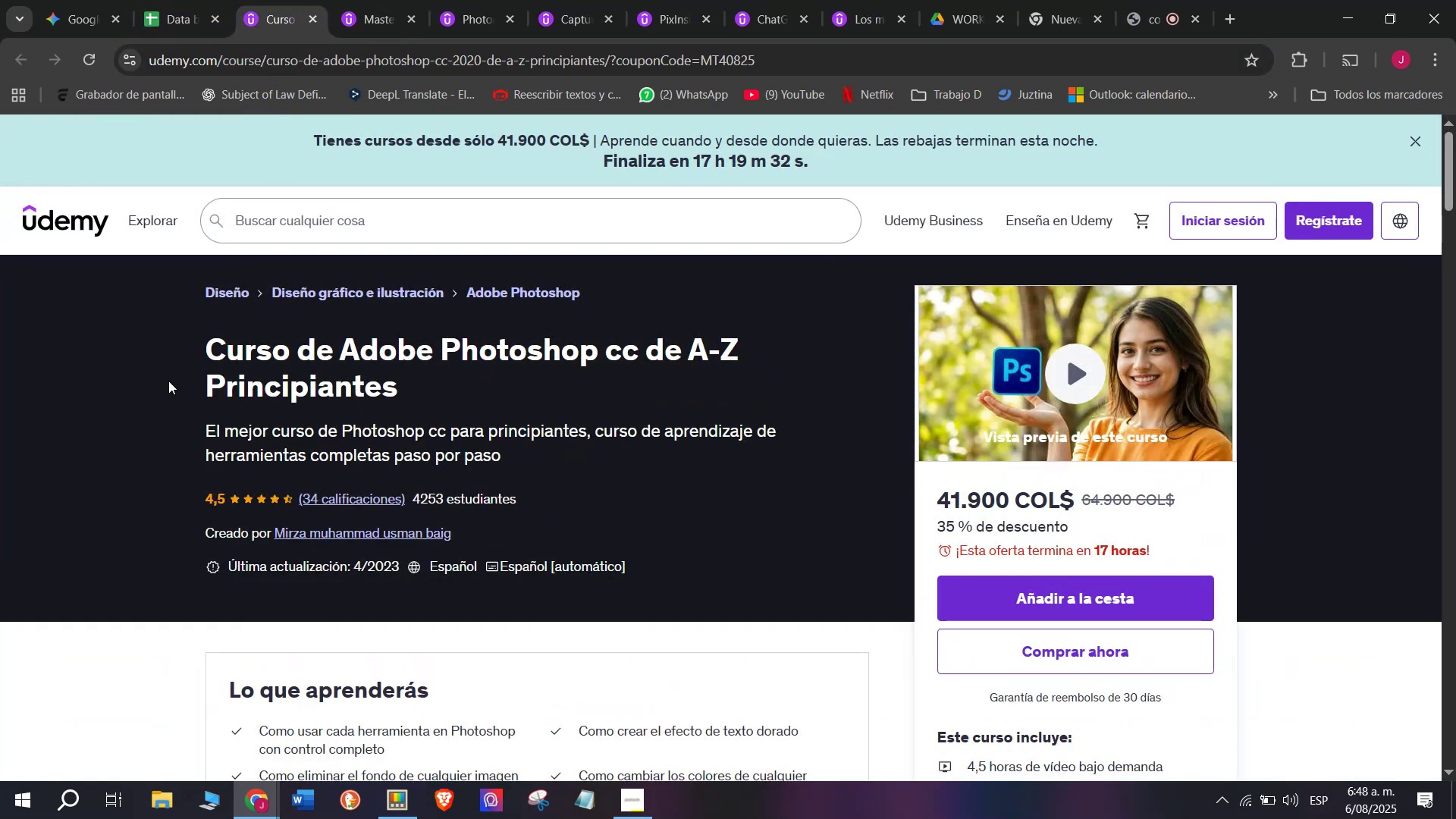 
left_click_drag(start_coordinate=[187, 352], to_coordinate=[416, 384])
 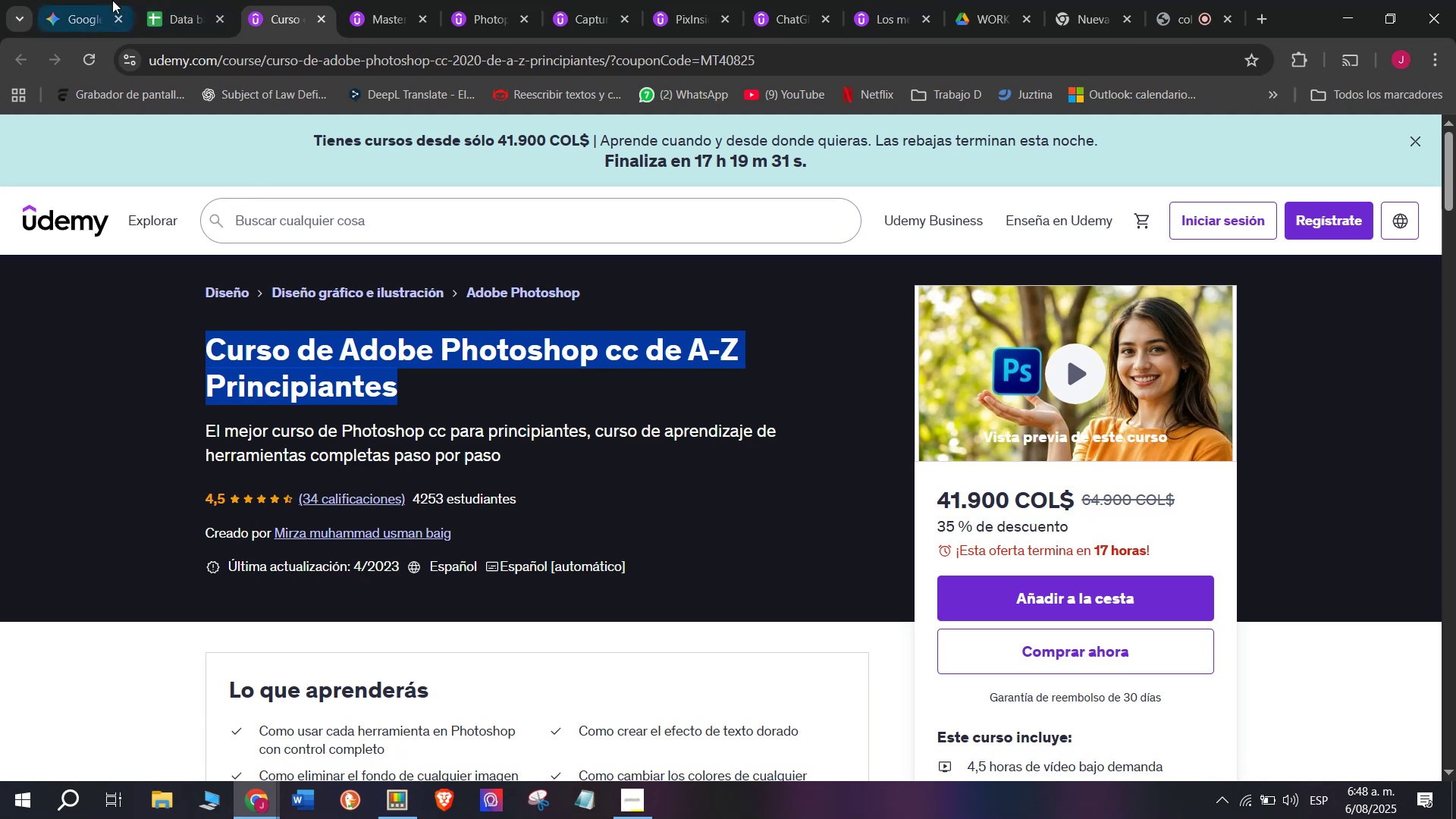 
key(Break)
 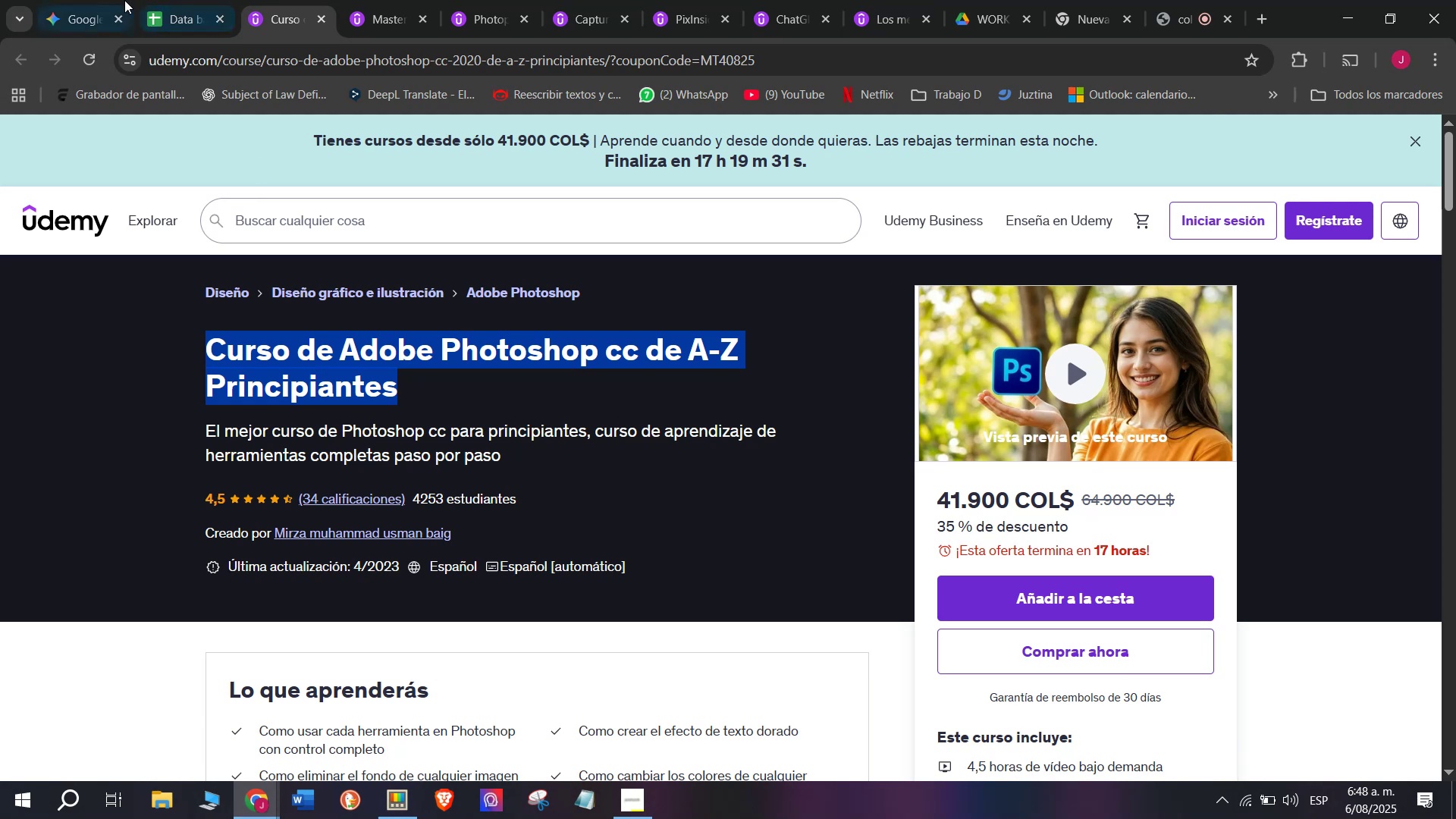 
key(Control+ControlLeft)
 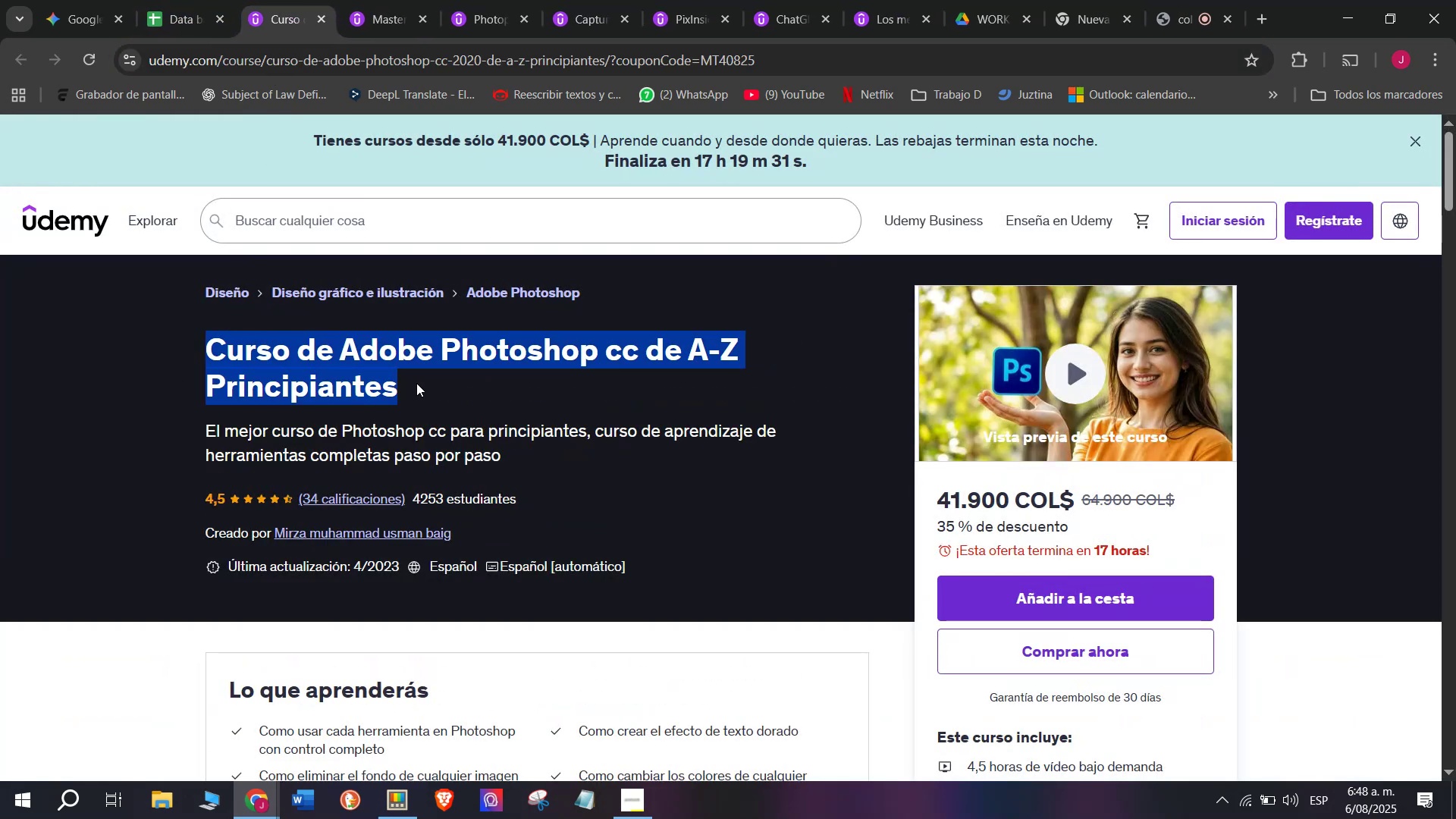 
key(Control+C)
 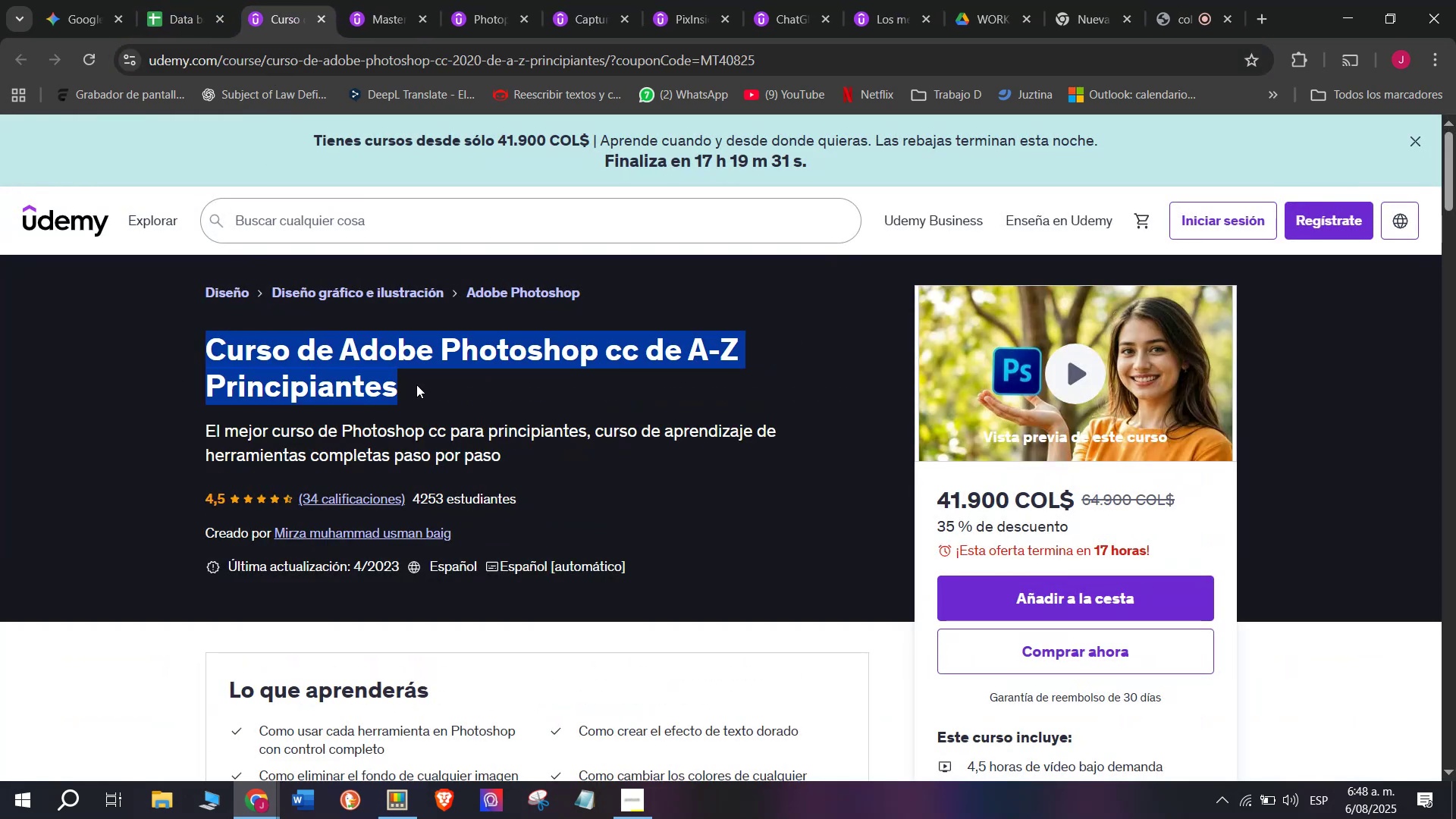 
key(Break)
 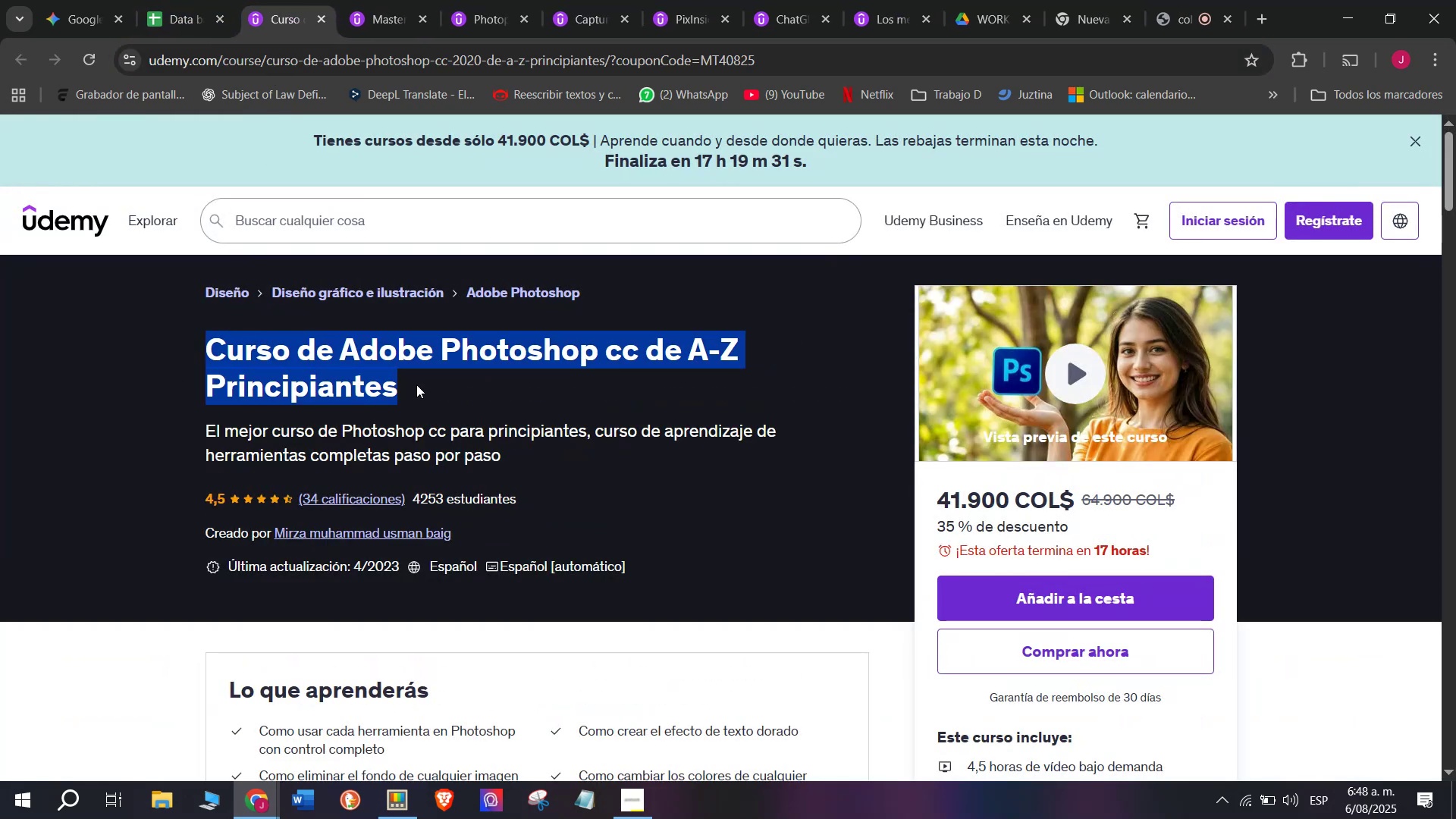 
key(Control+ControlLeft)
 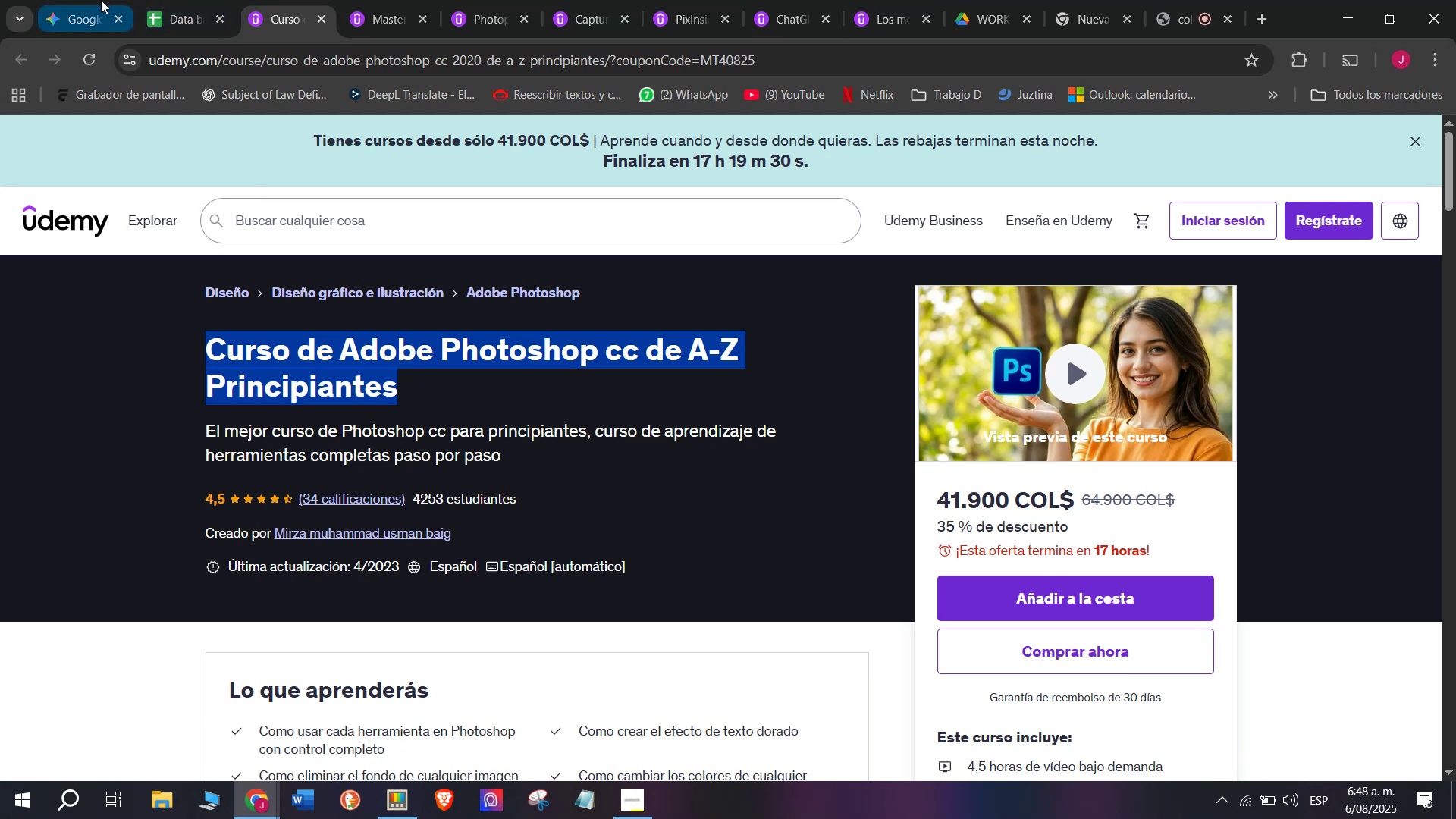 
key(Control+C)
 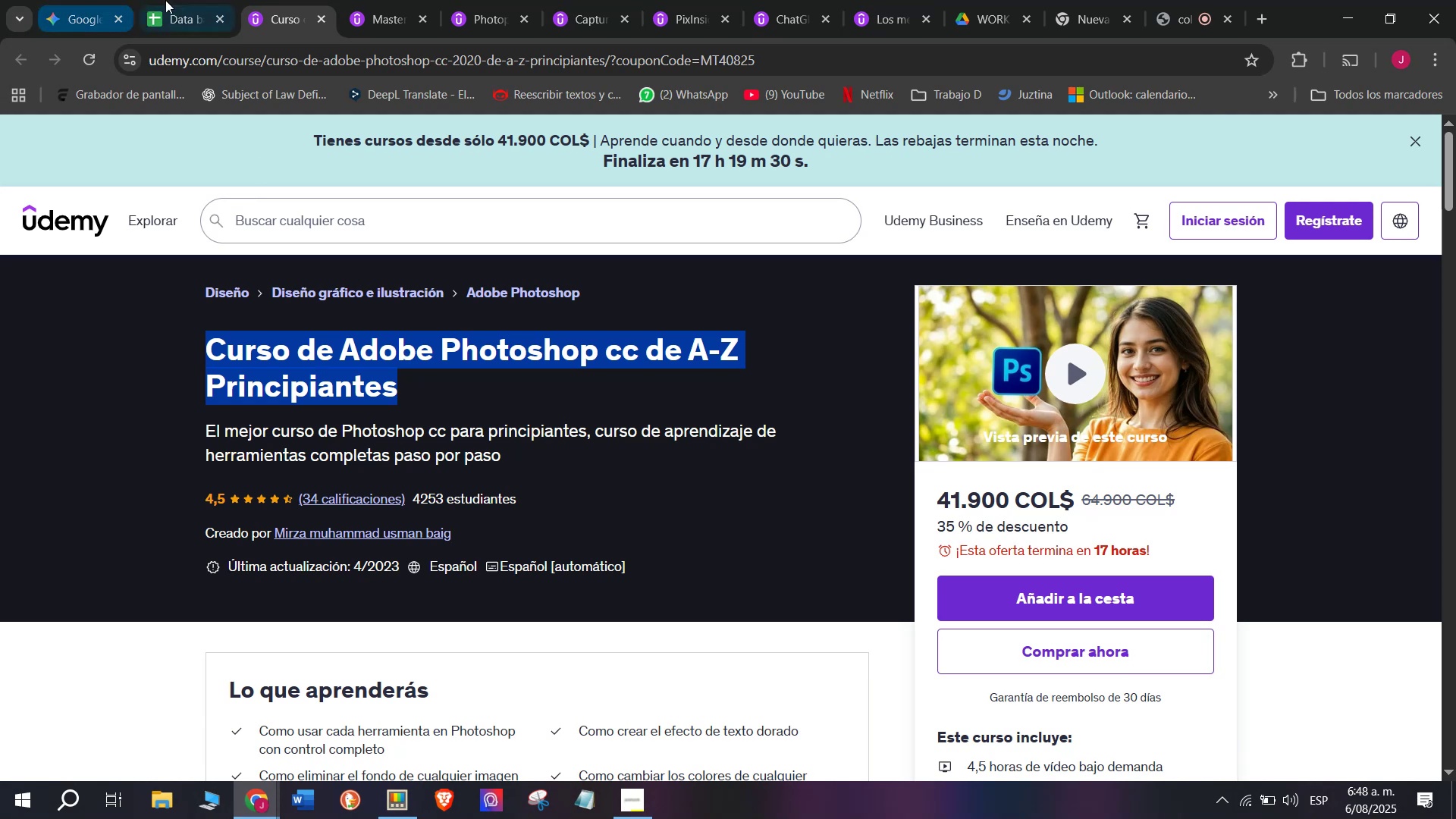 
left_click([166, 0])
 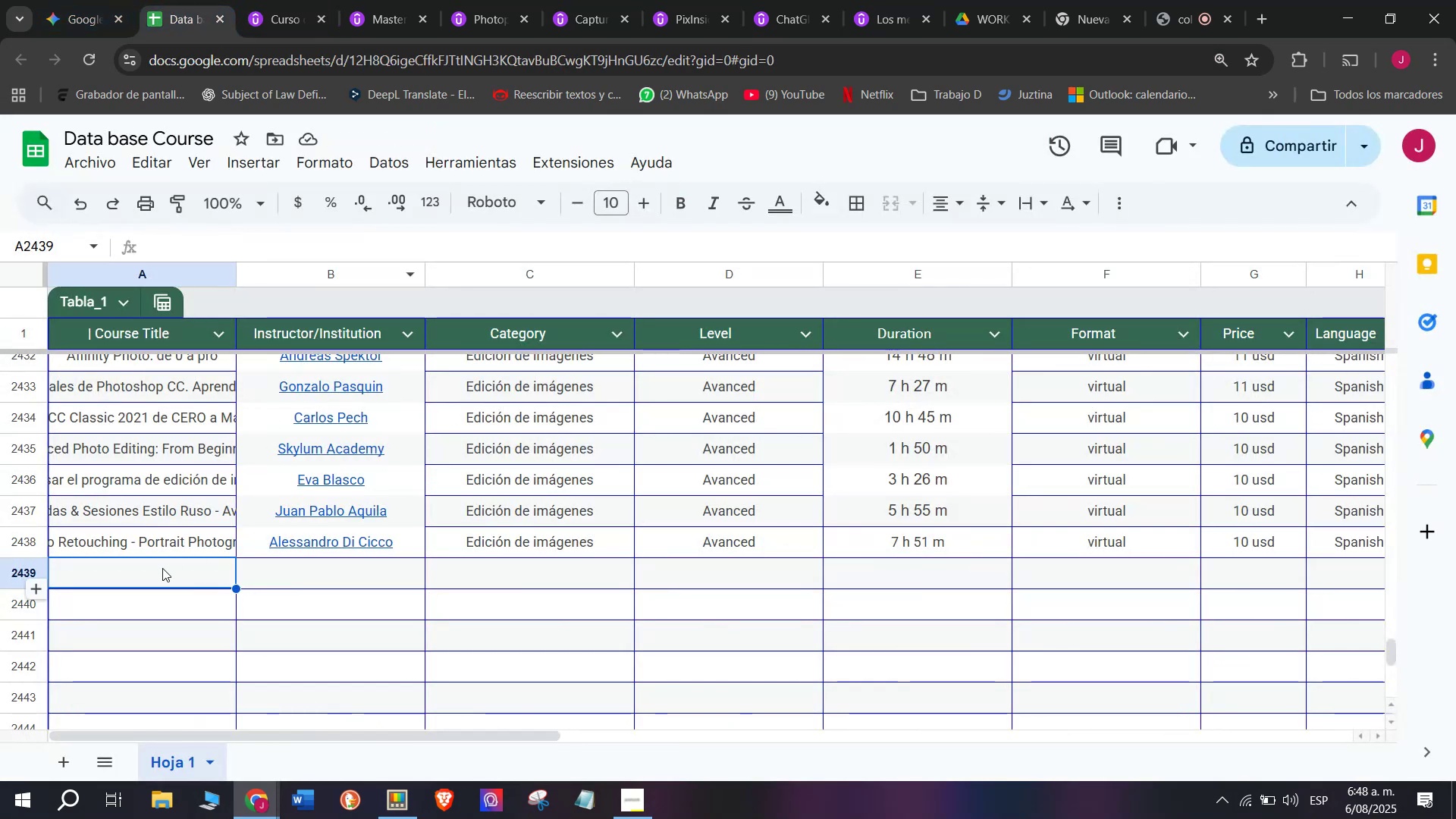 
double_click([162, 567])
 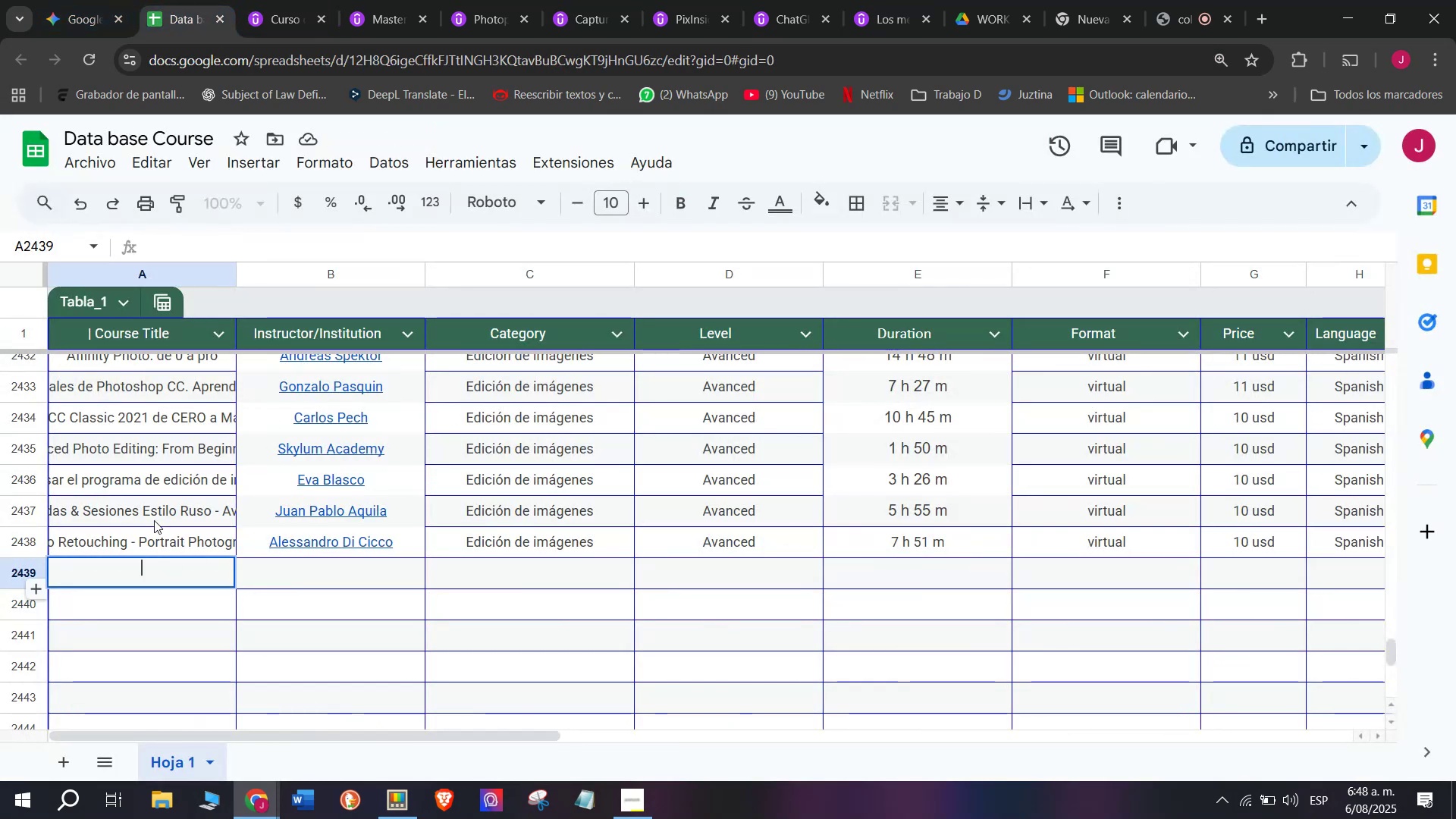 
key(Z)
 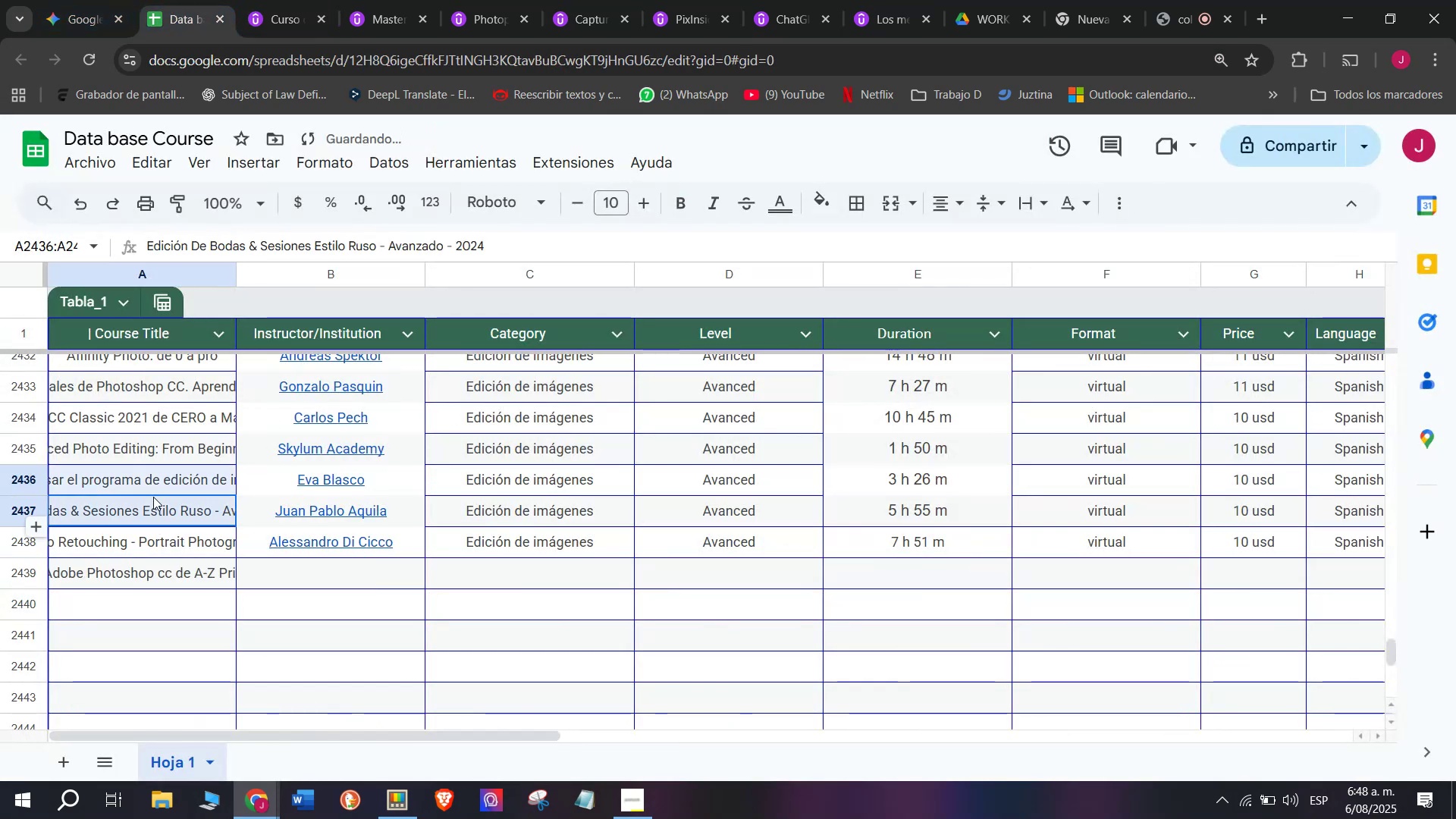 
key(Control+ControlLeft)
 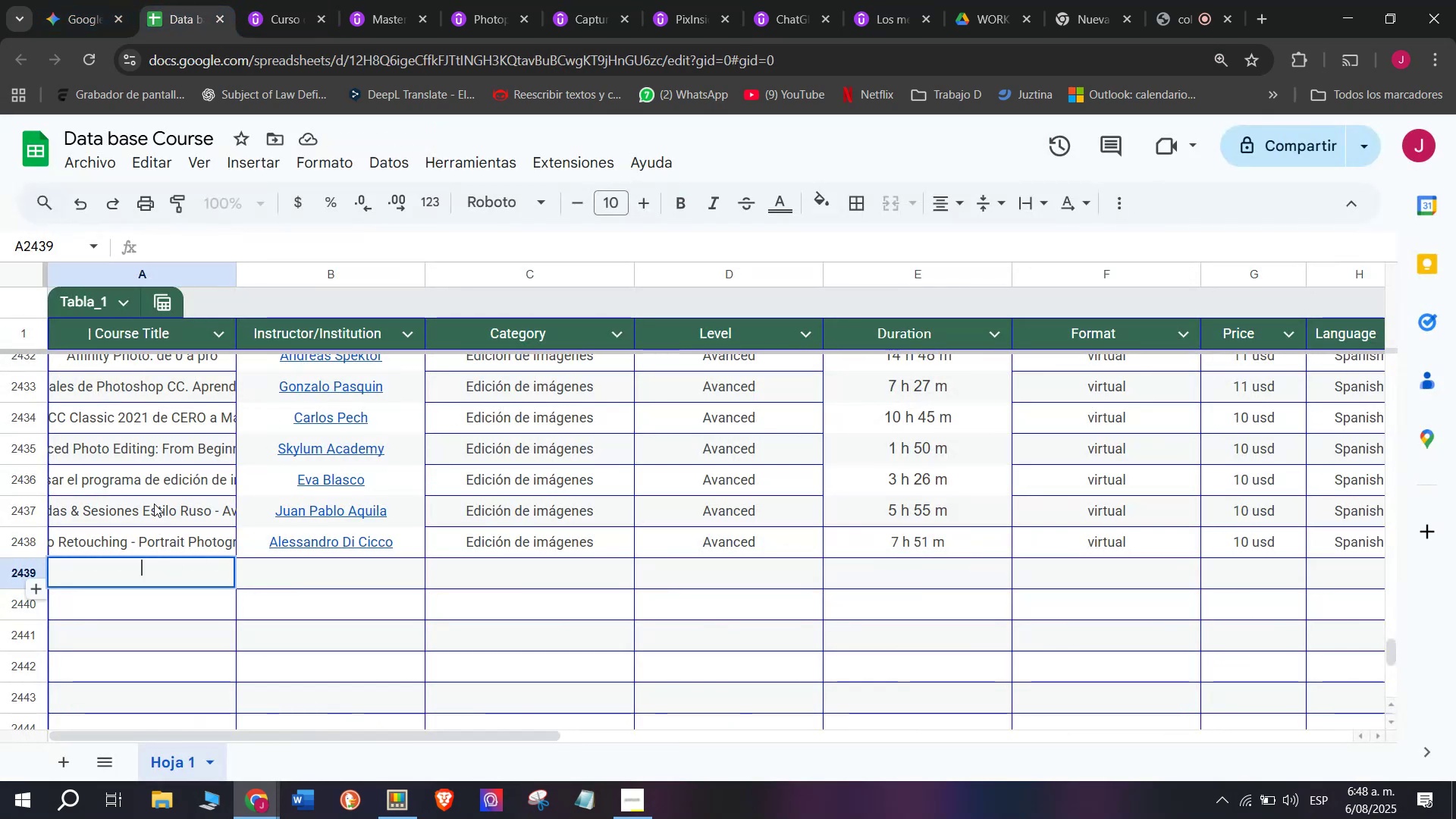 
key(Control+V)
 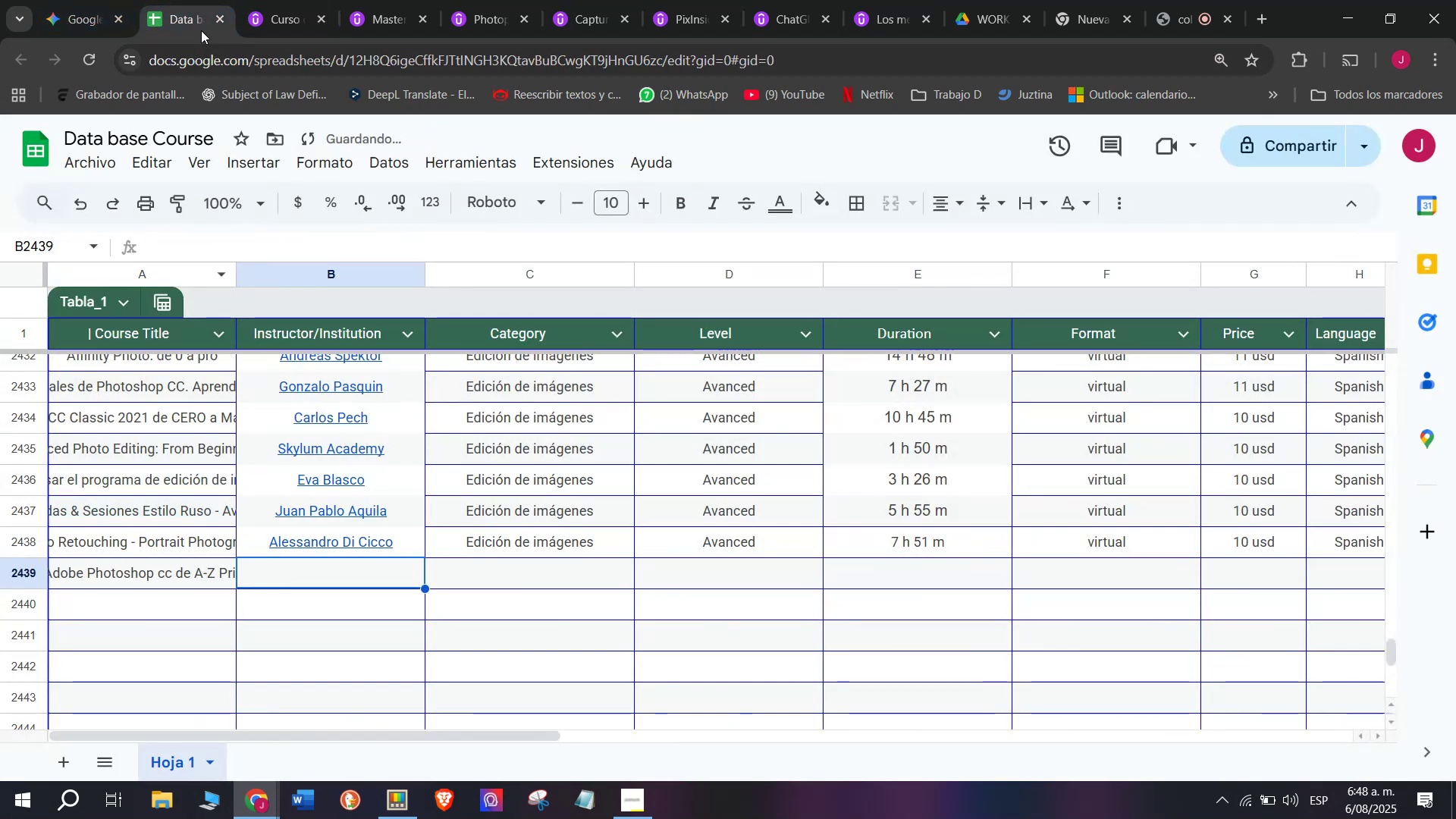 
left_click([241, 0])
 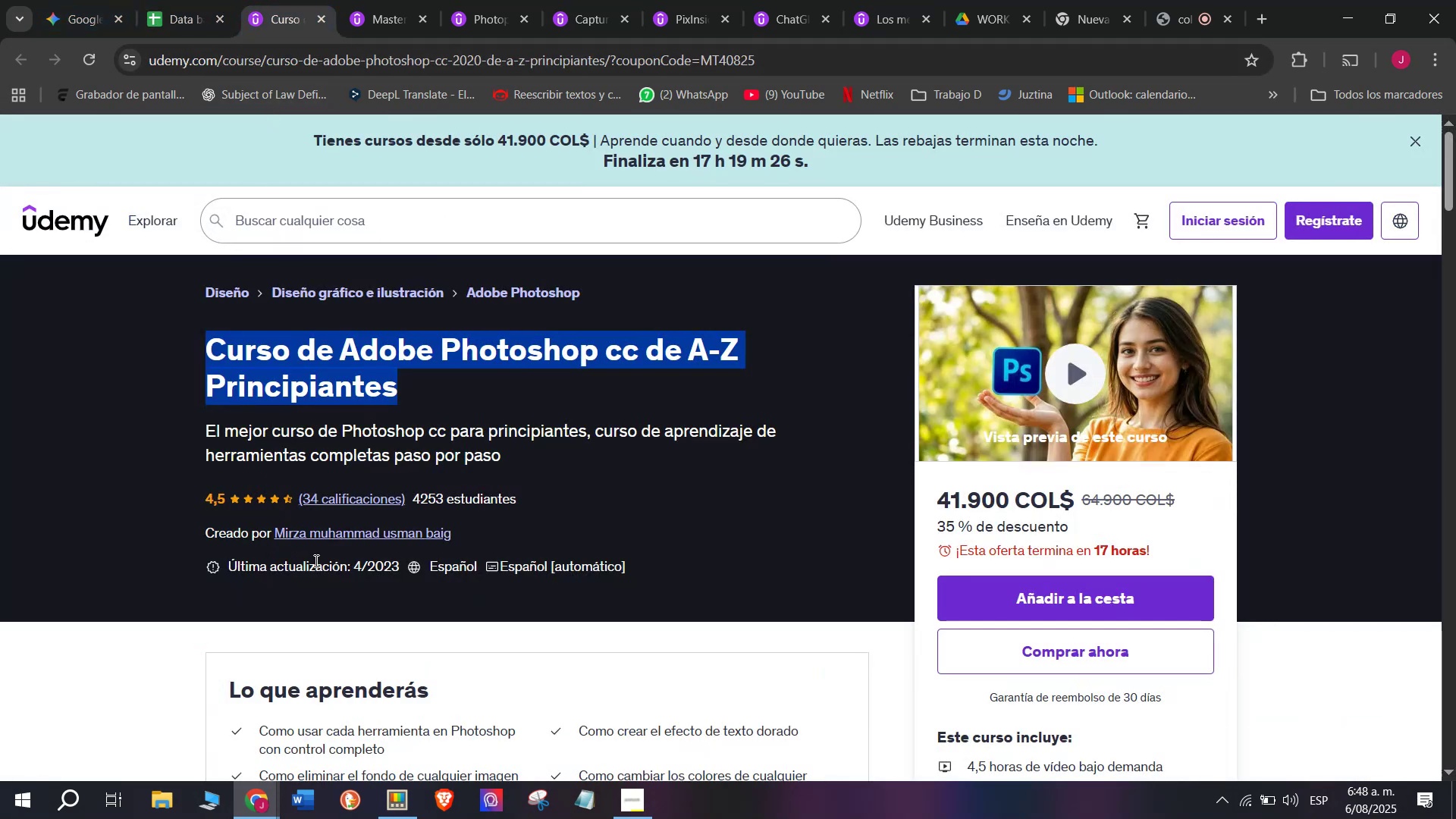 
left_click([325, 529])
 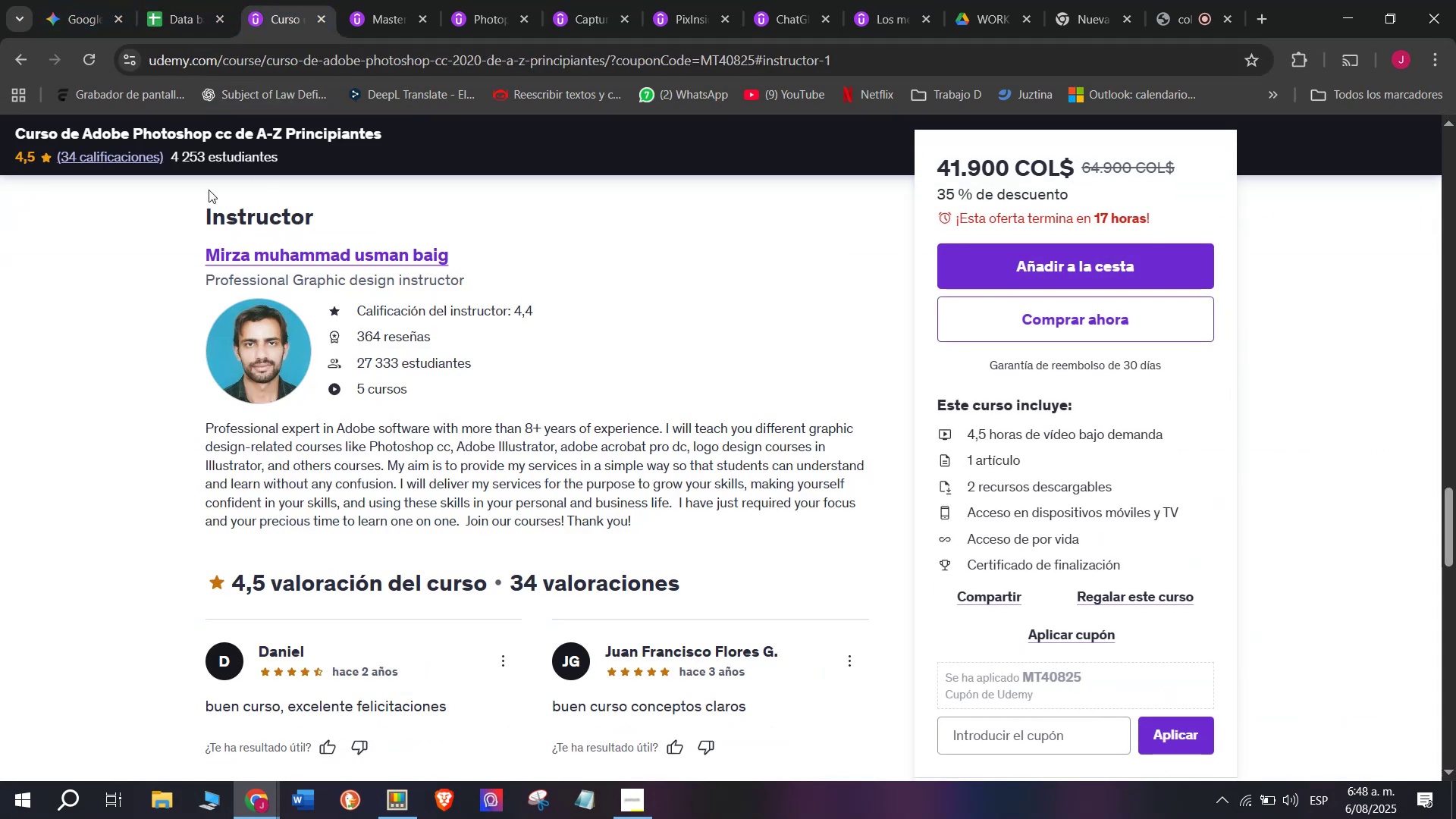 
left_click_drag(start_coordinate=[183, 262], to_coordinate=[473, 262])
 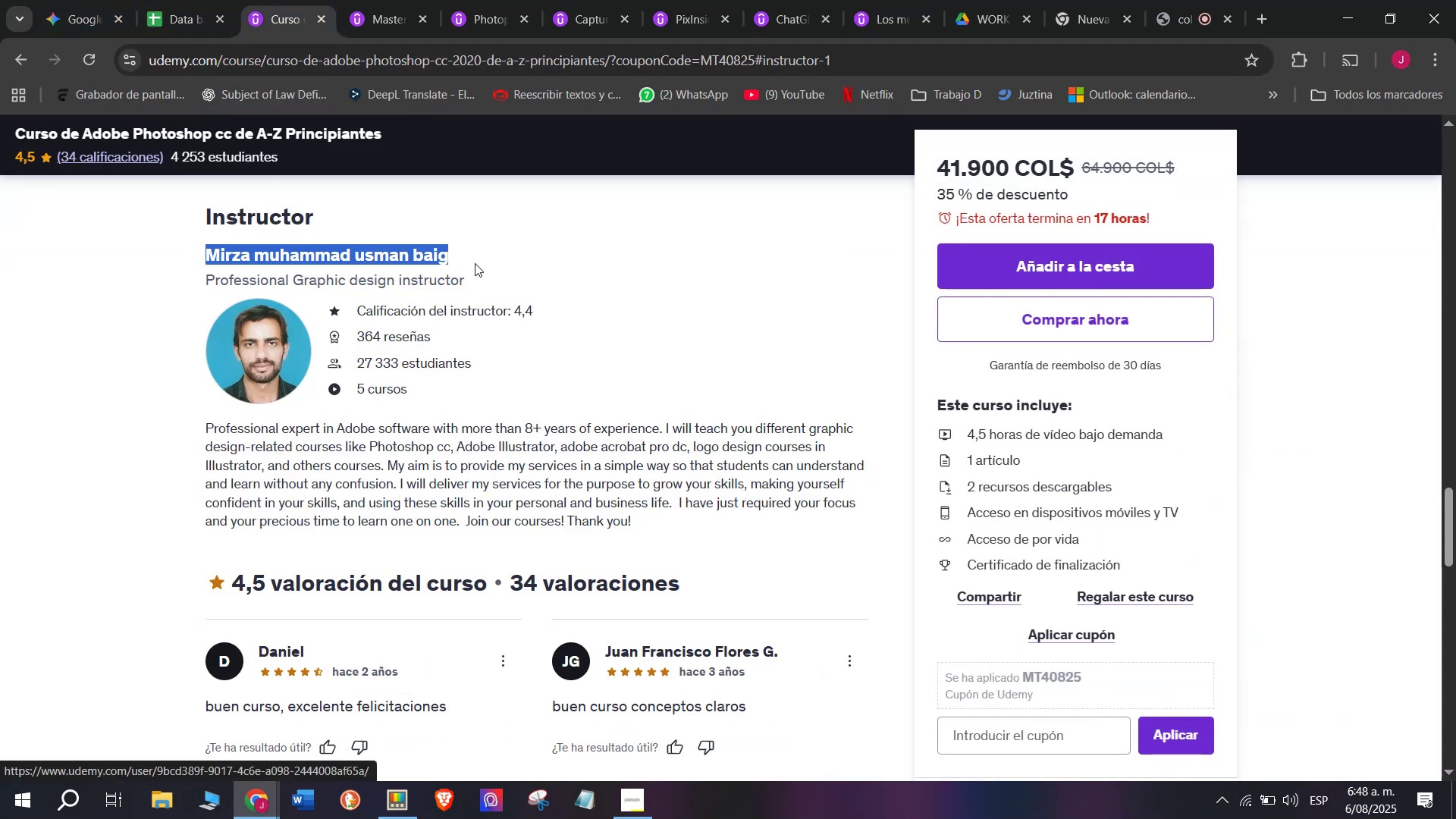 
key(Break)
 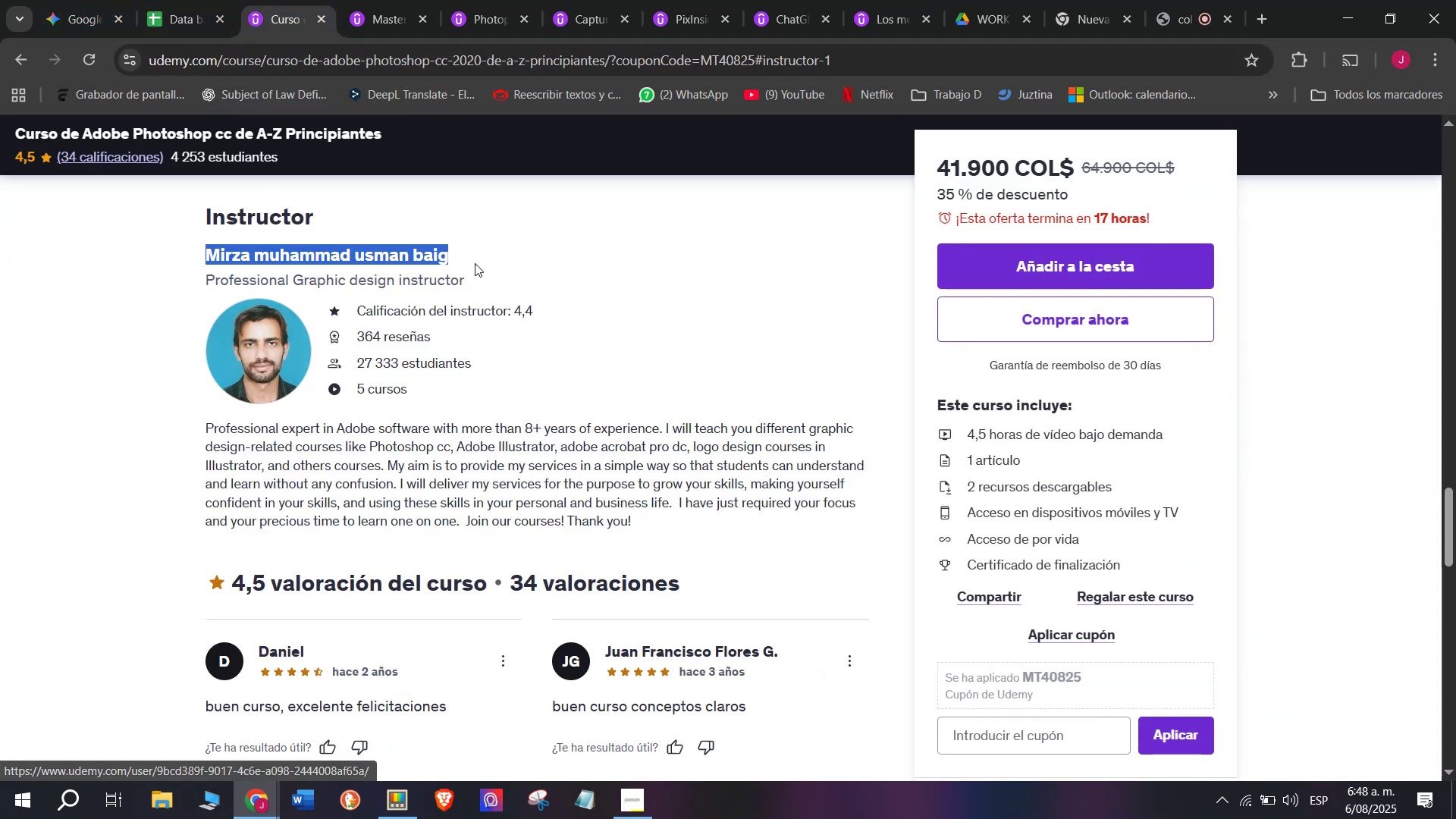 
key(Control+ControlLeft)
 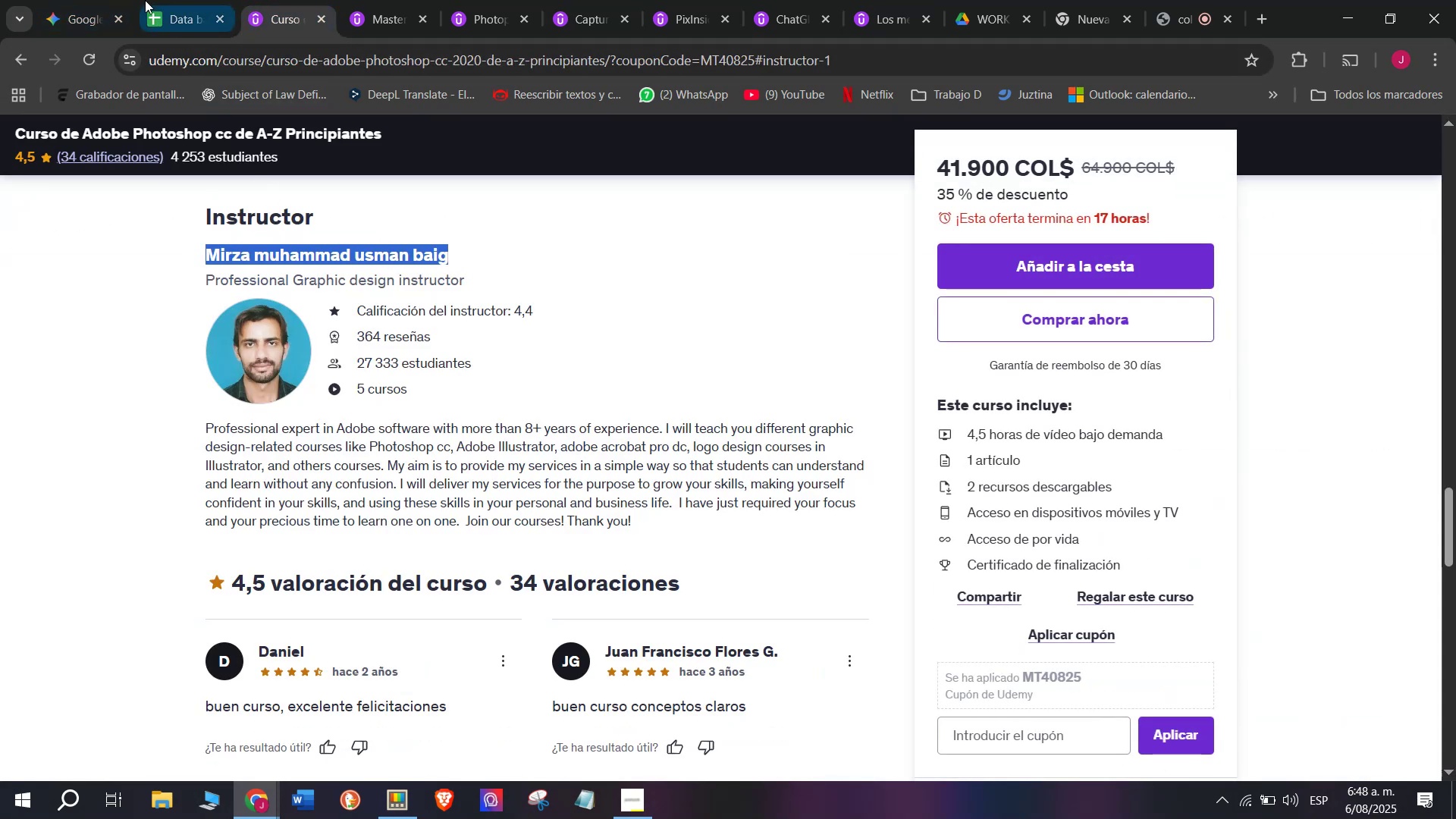 
key(Control+C)
 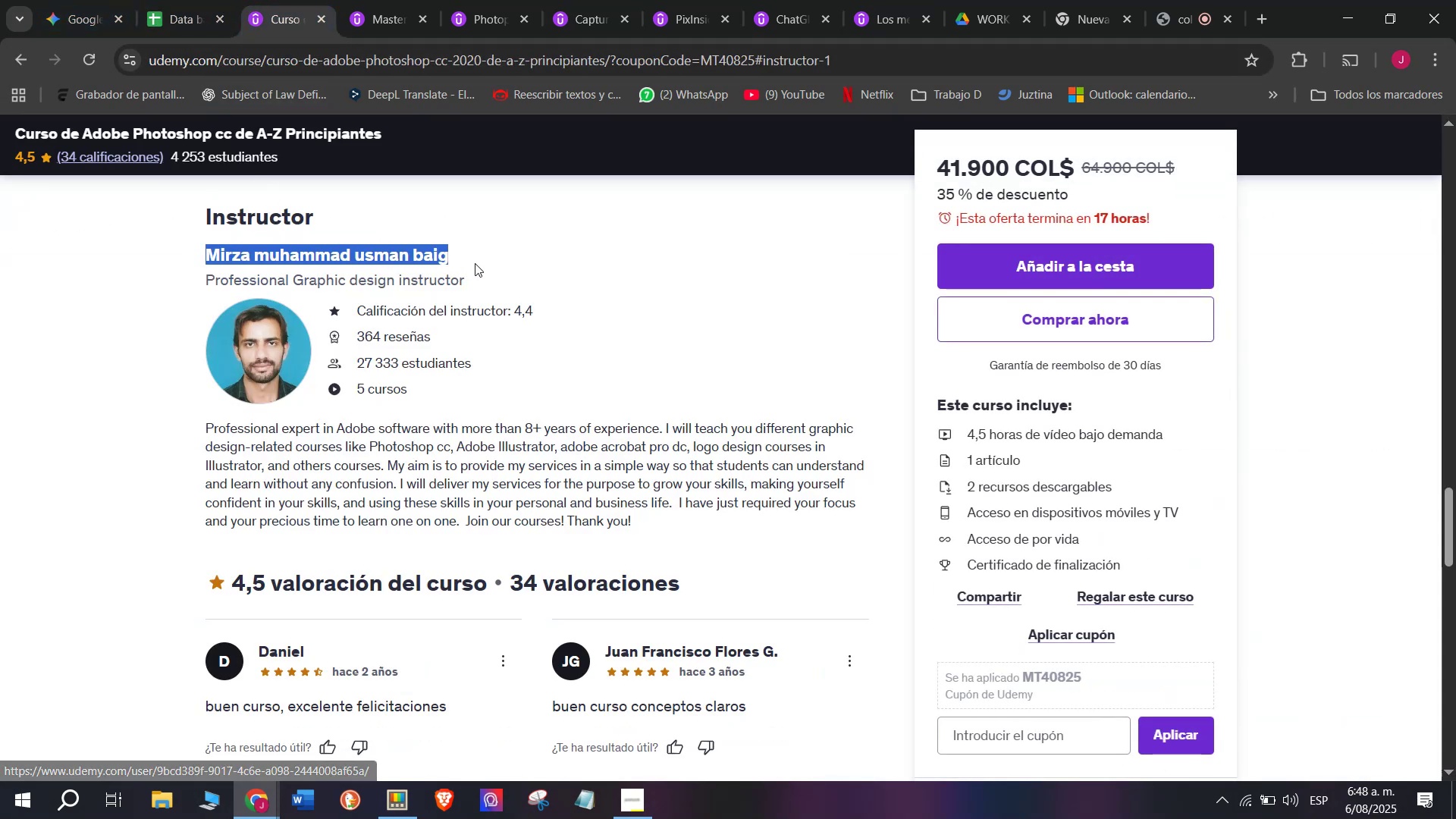 
key(Control+ControlLeft)
 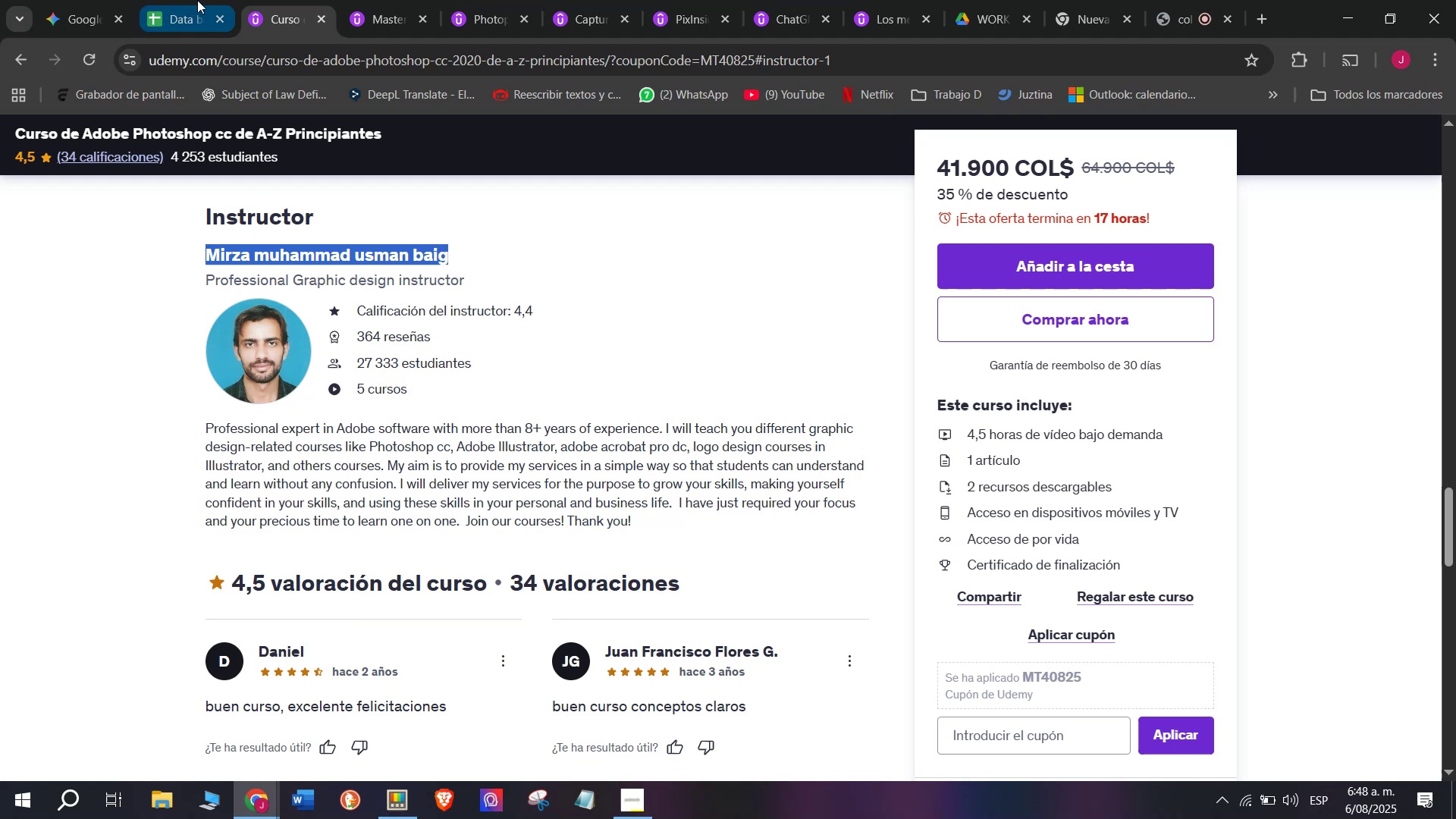 
key(Break)
 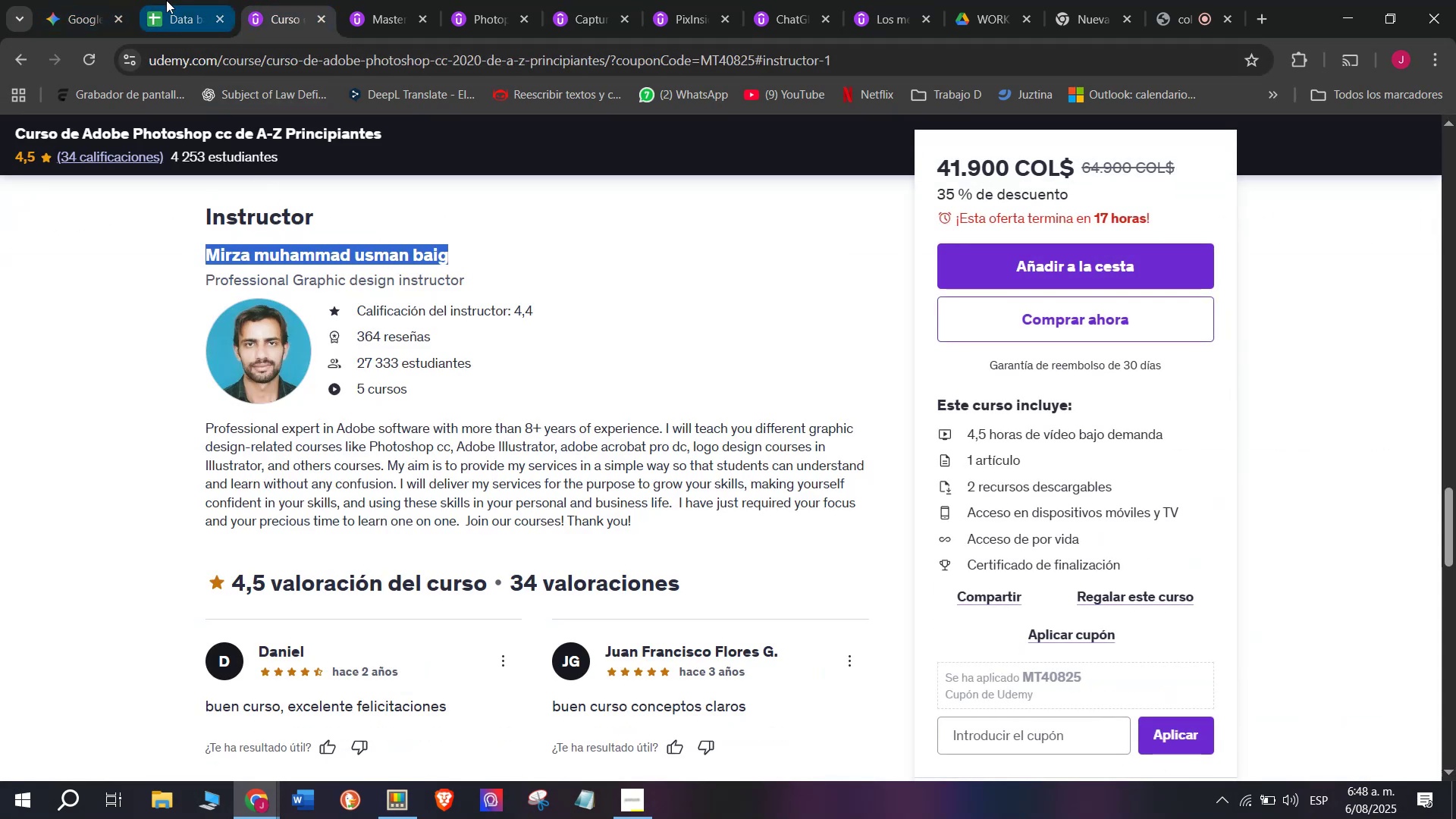 
key(Control+C)
 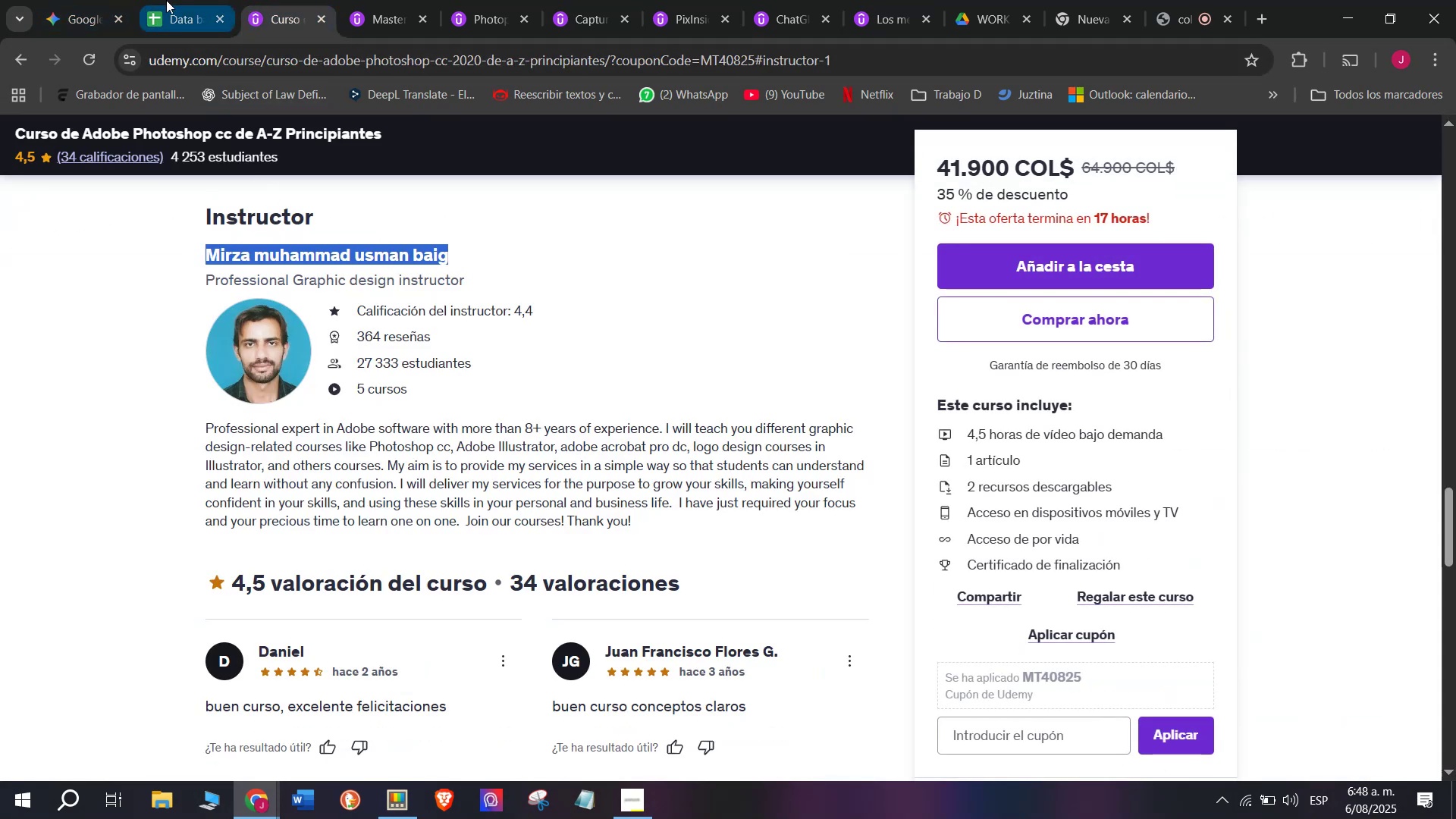 
left_click([197, 0])
 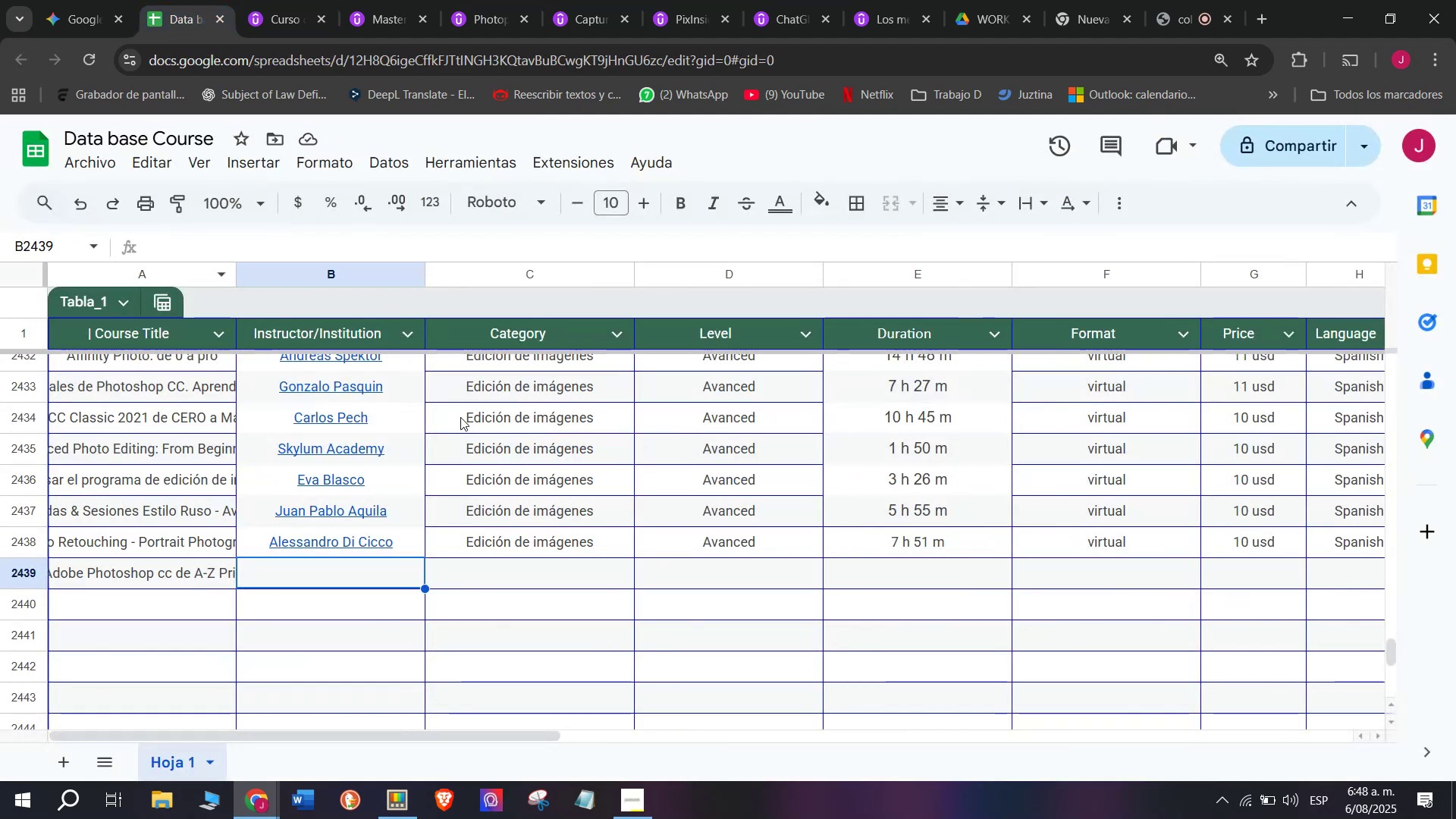 
key(Z)
 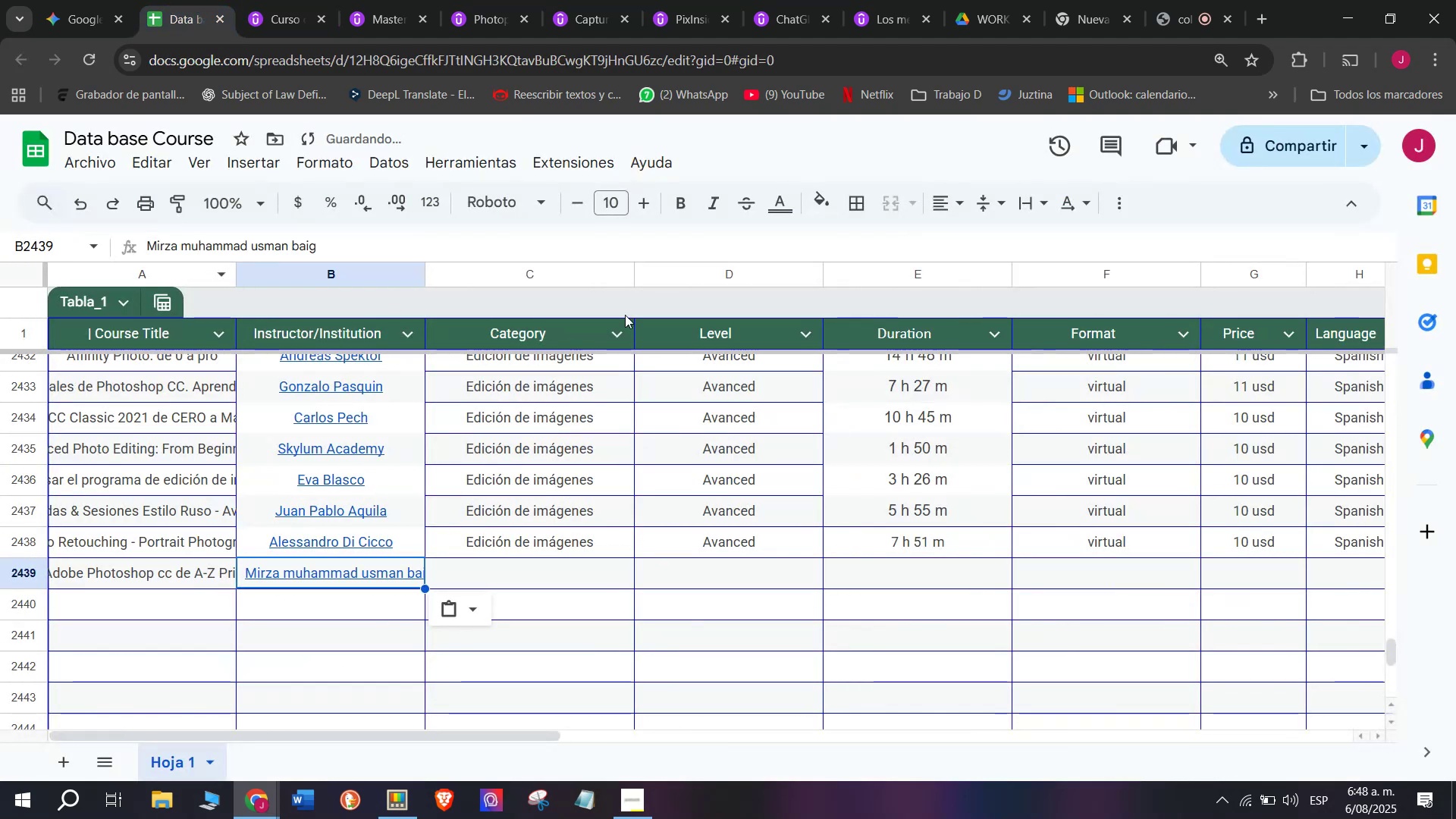 
key(Control+ControlLeft)
 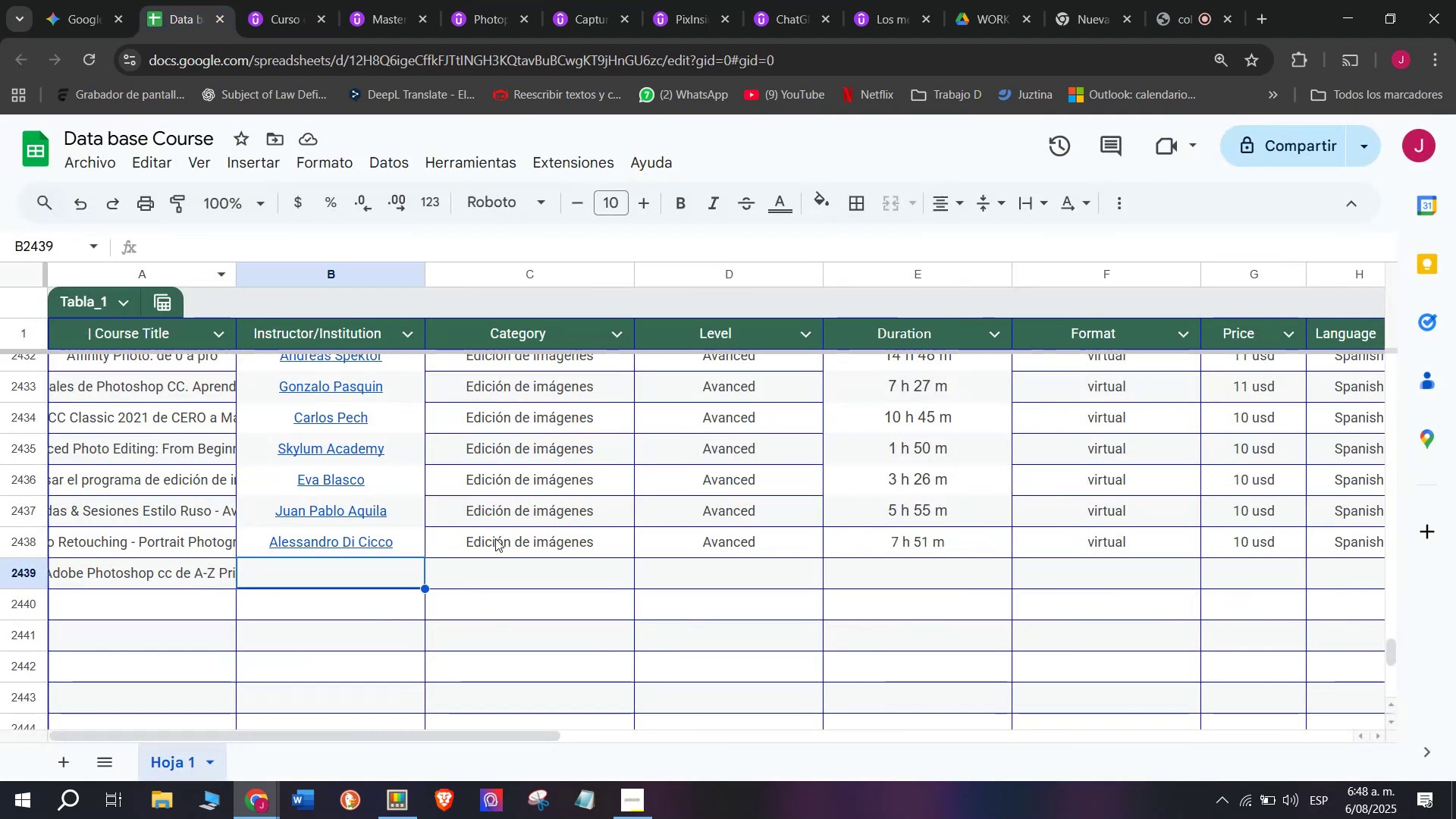 
key(Control+V)
 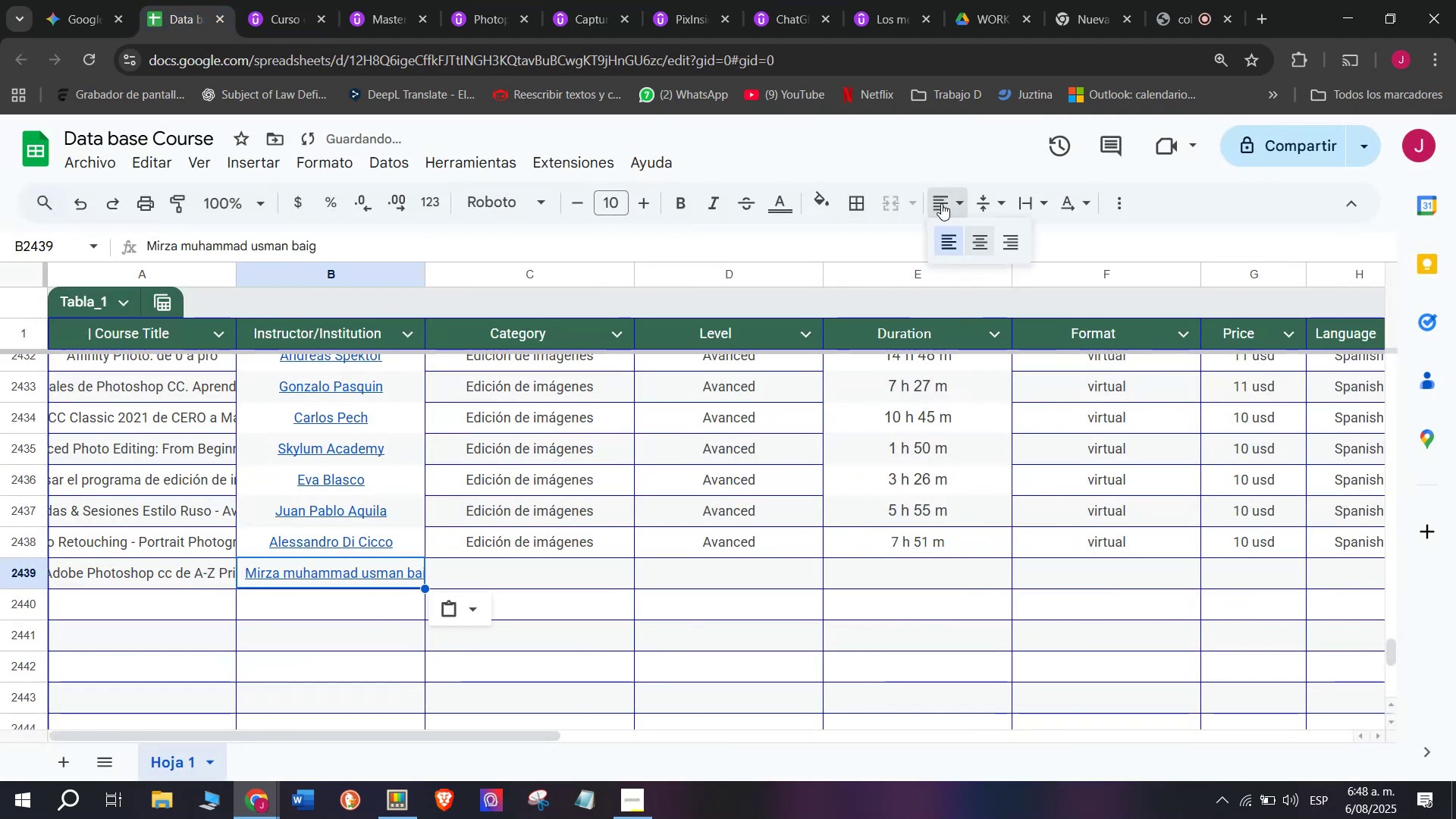 
left_click([978, 238])
 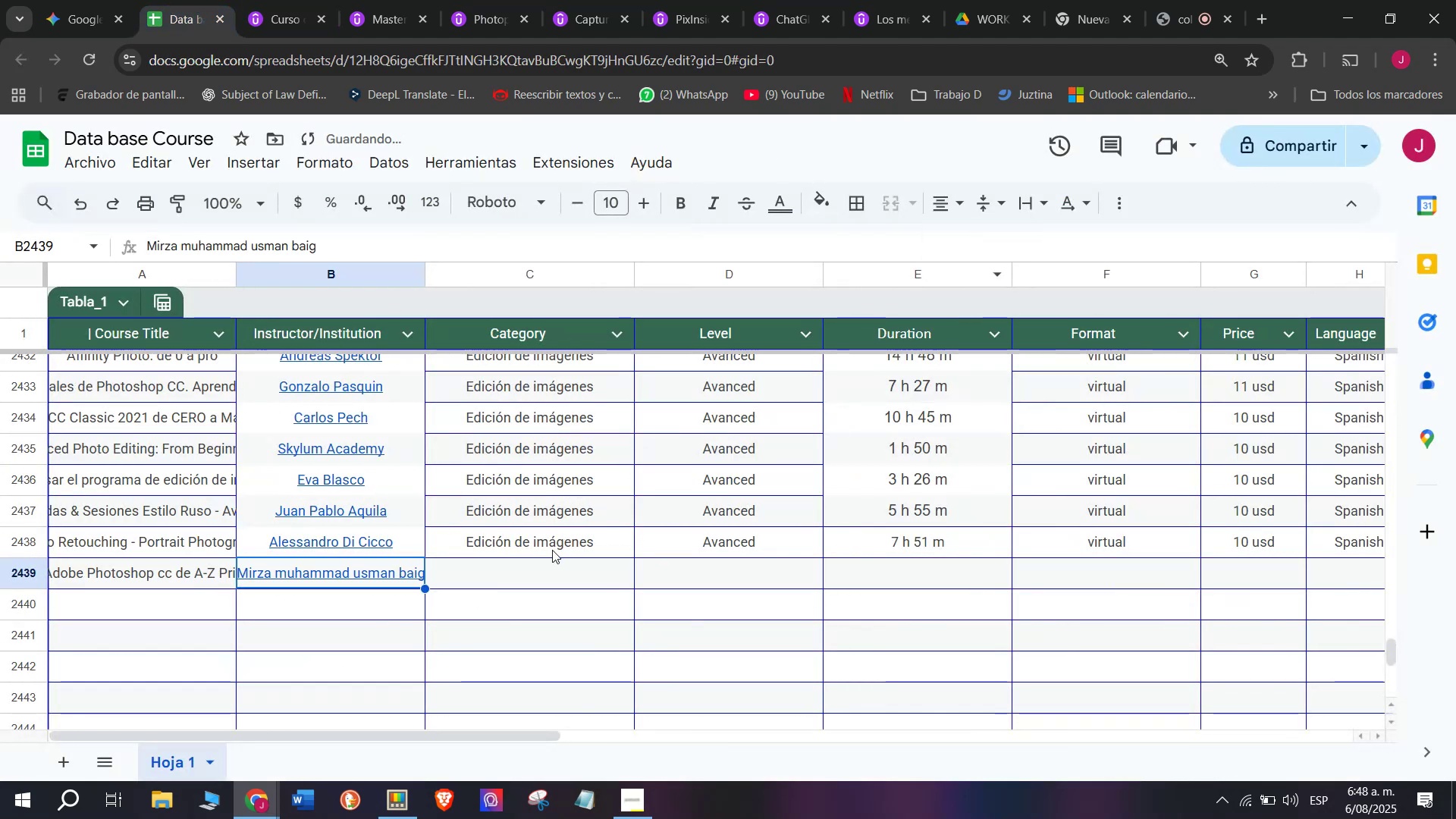 
key(Break)
 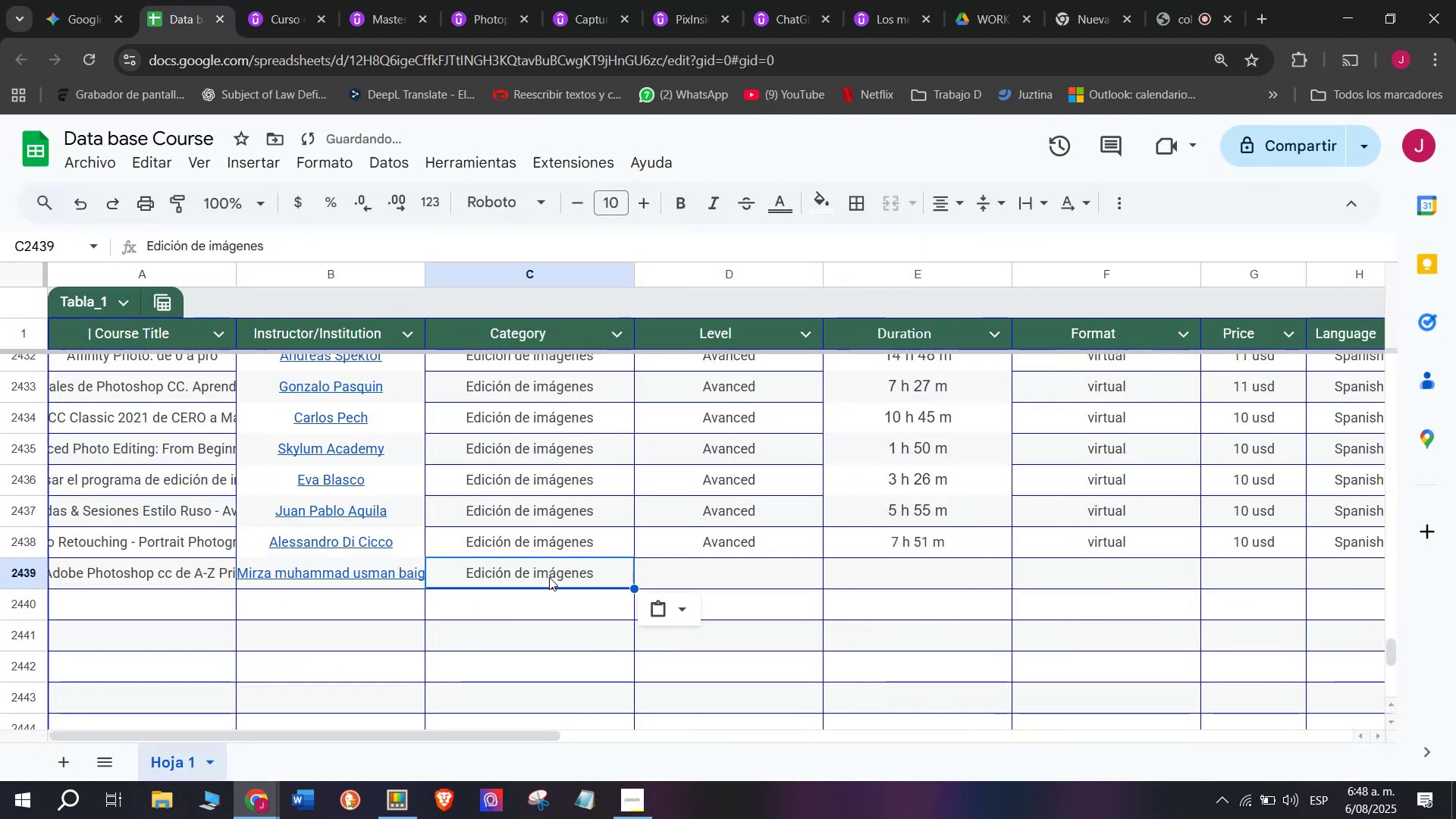 
key(Control+ControlLeft)
 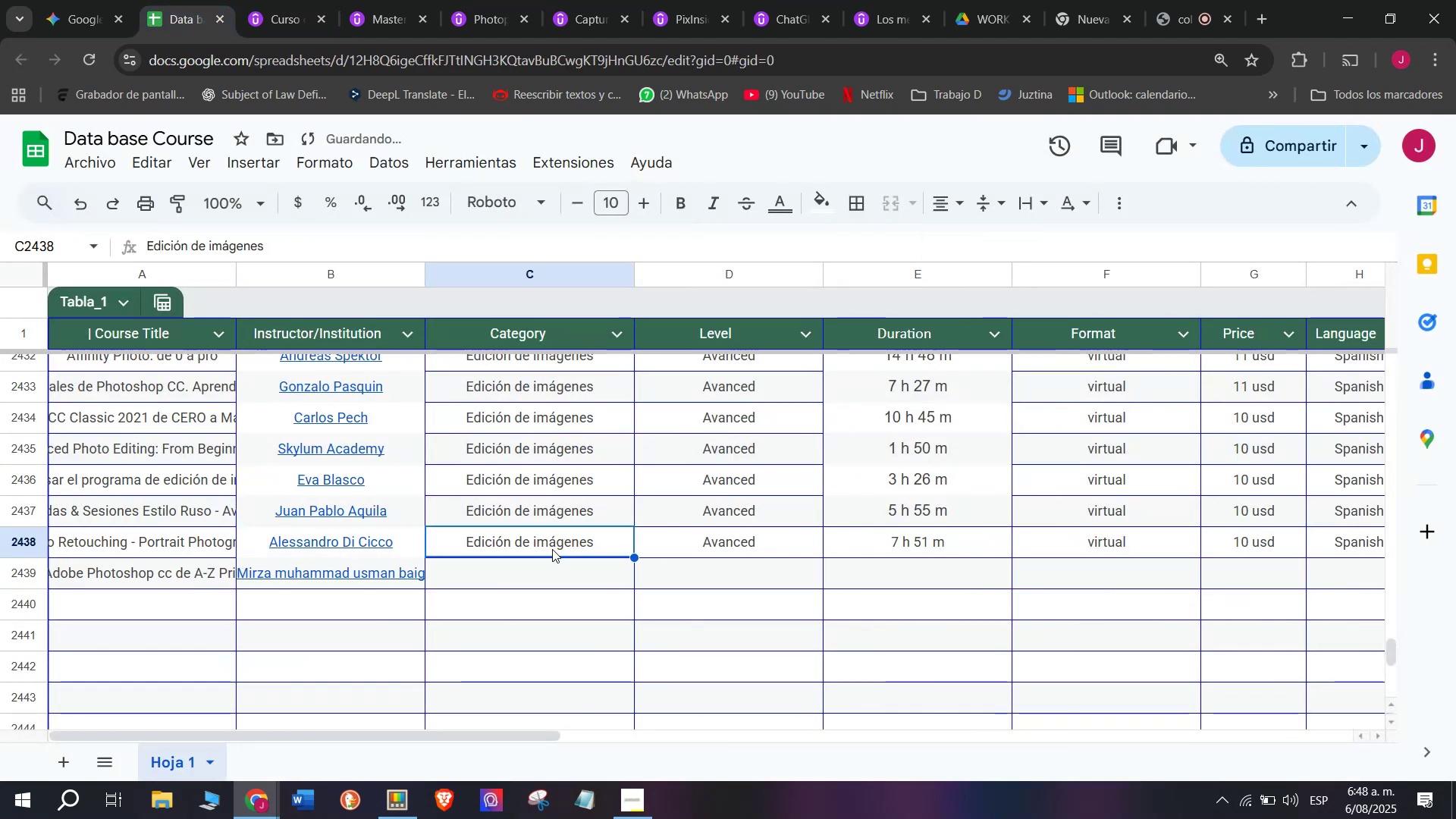 
key(Control+C)
 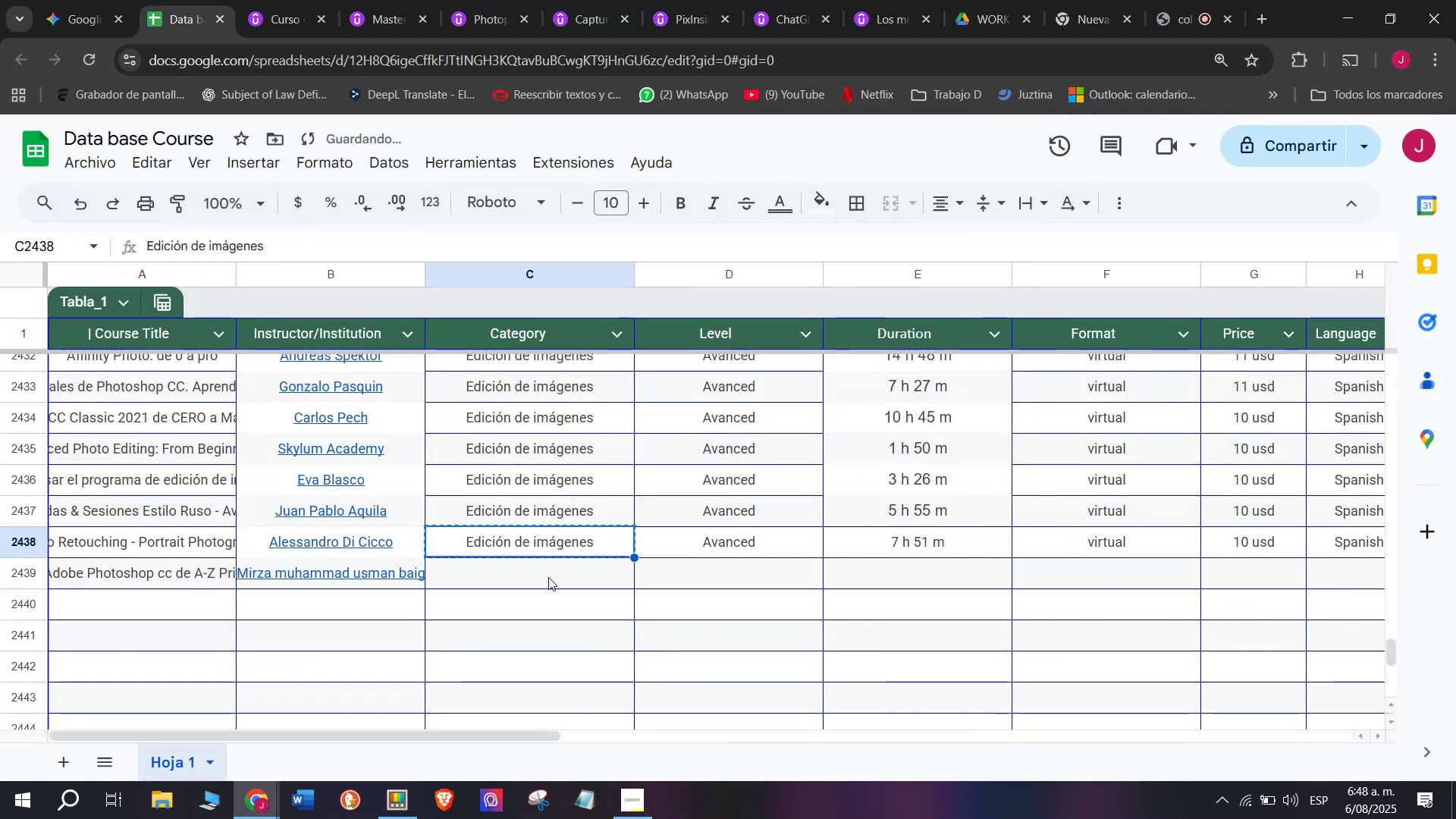 
left_click([548, 577])
 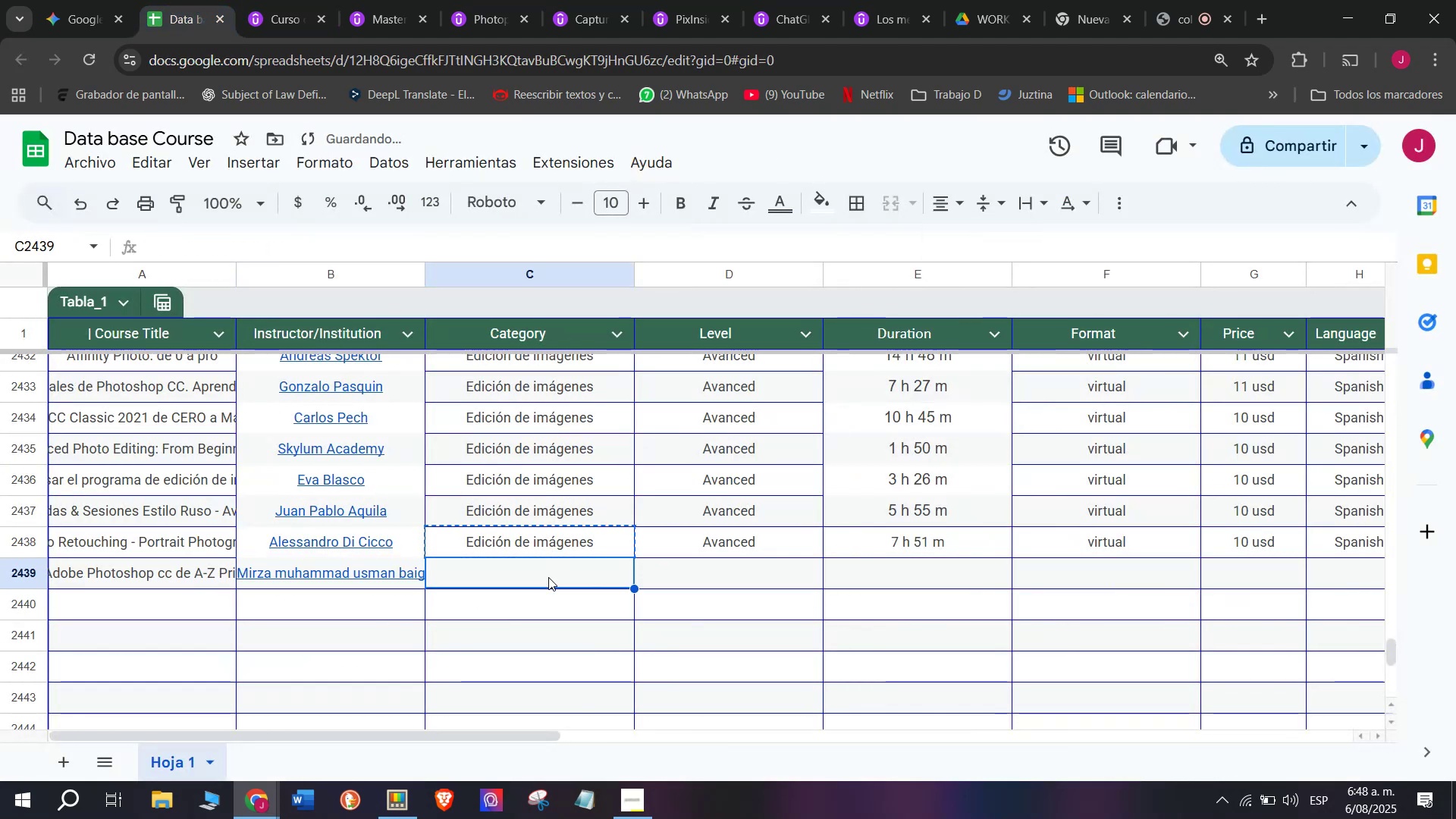 
key(Control+ControlLeft)
 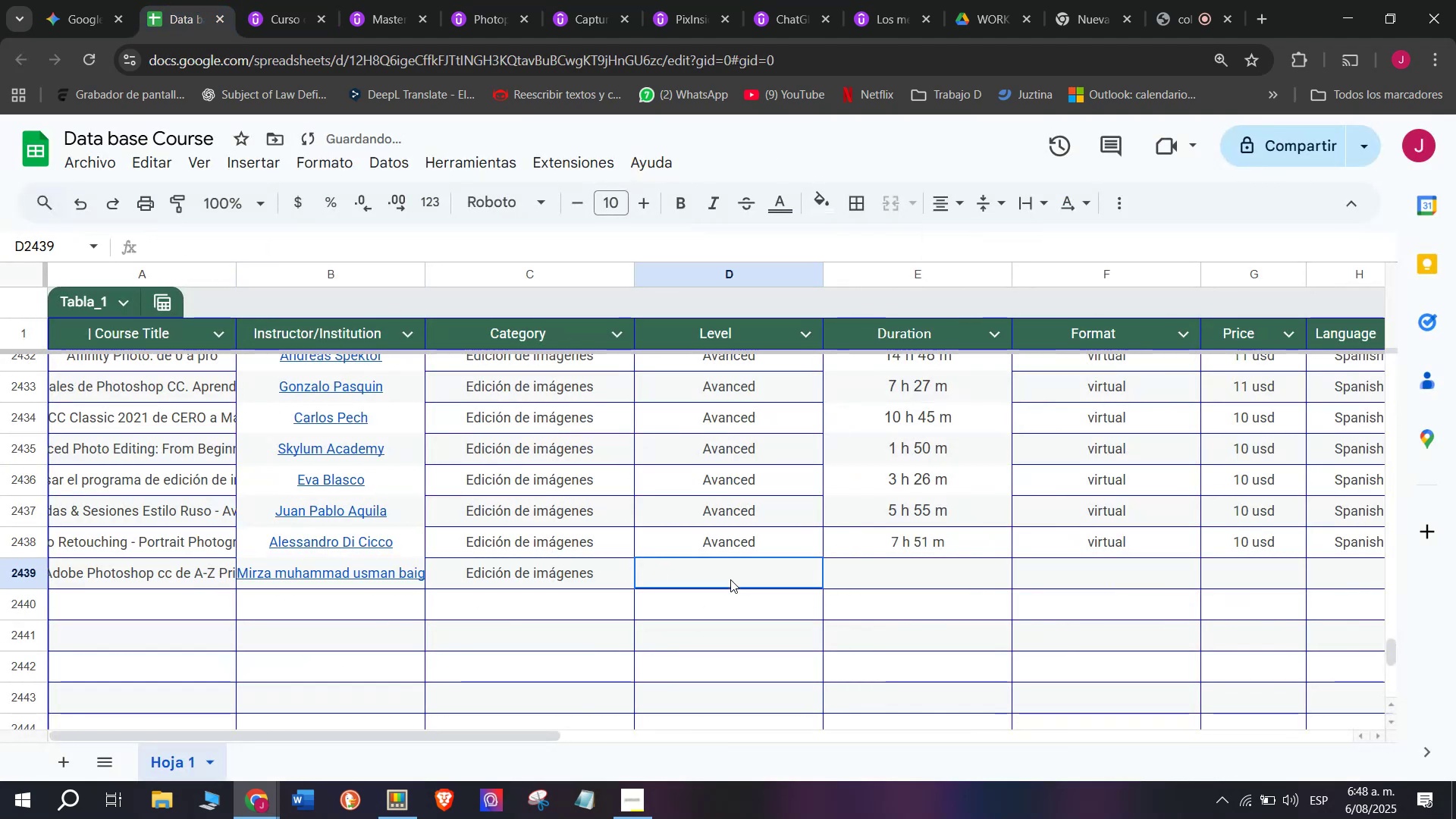 
key(Z)
 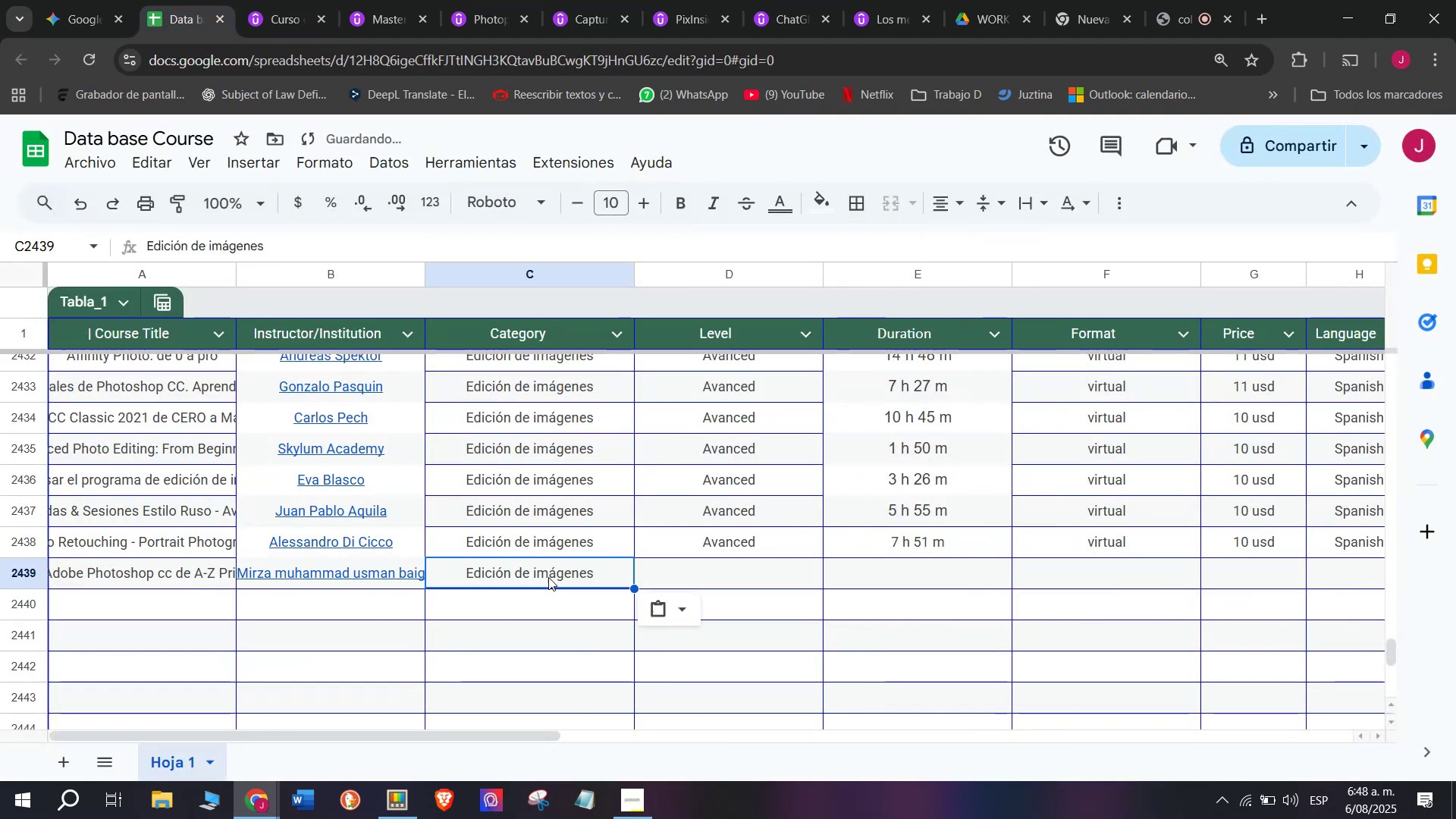 
key(Control+V)
 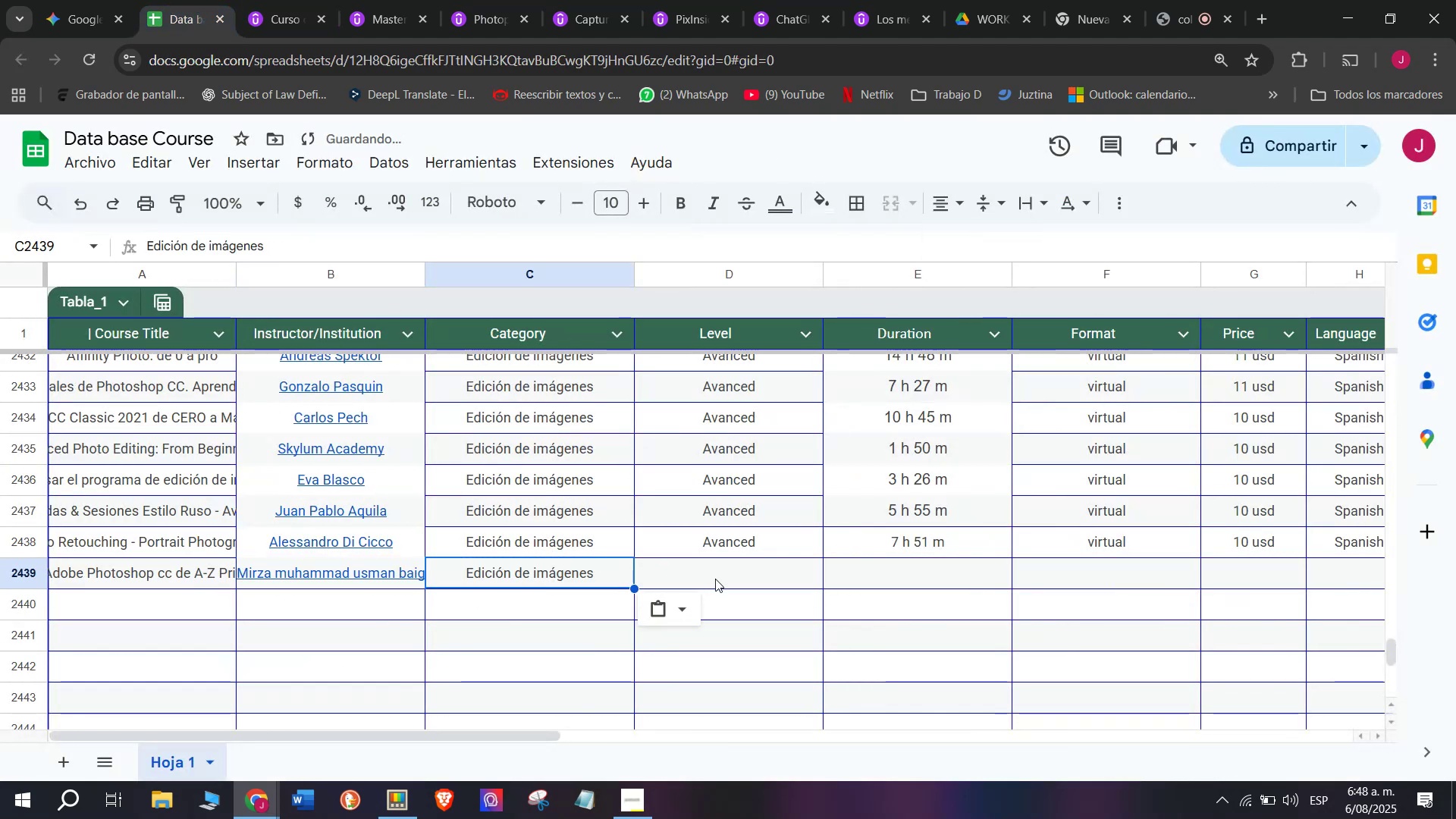 
left_click([730, 579])
 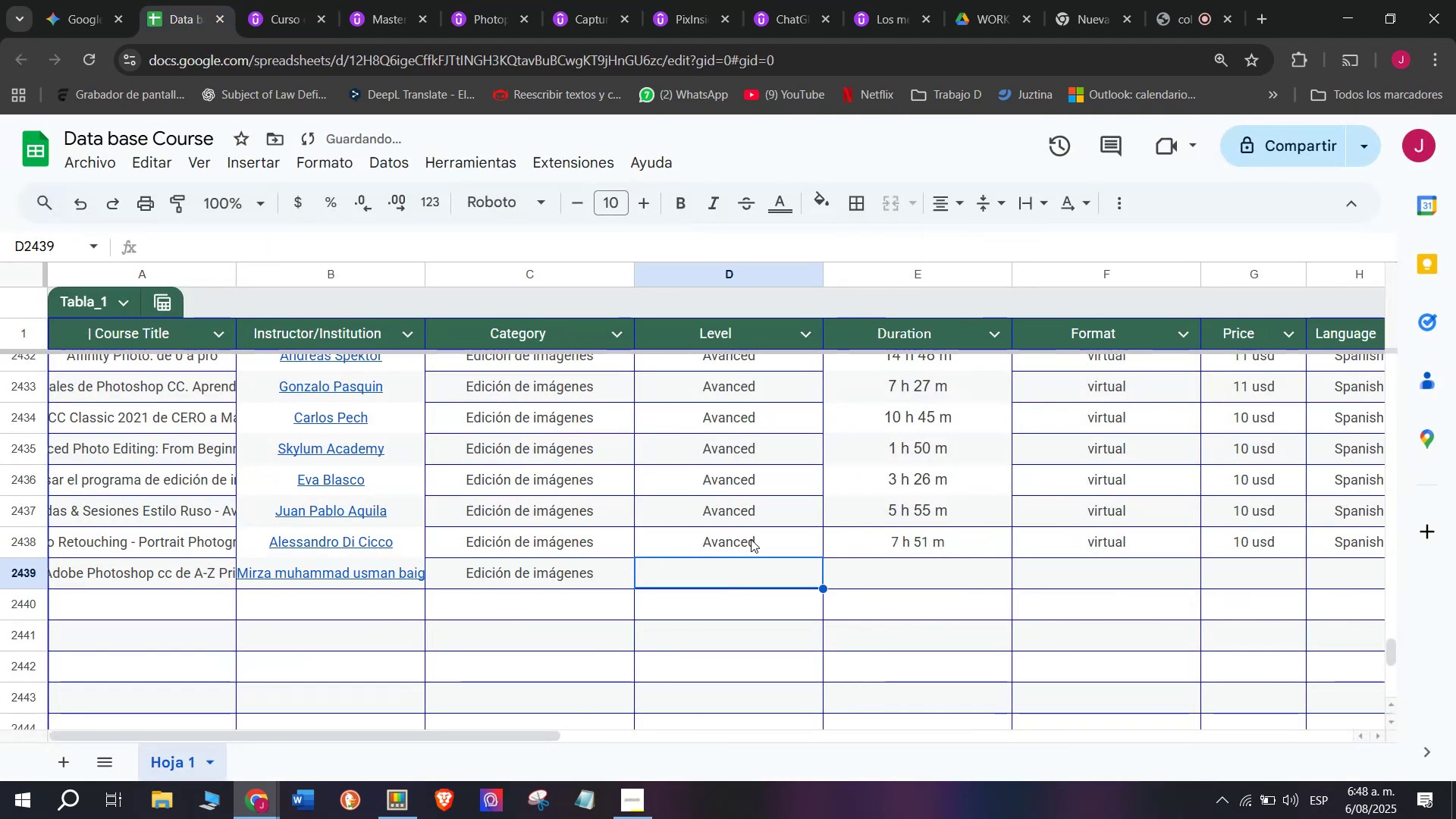 
left_click([752, 539])
 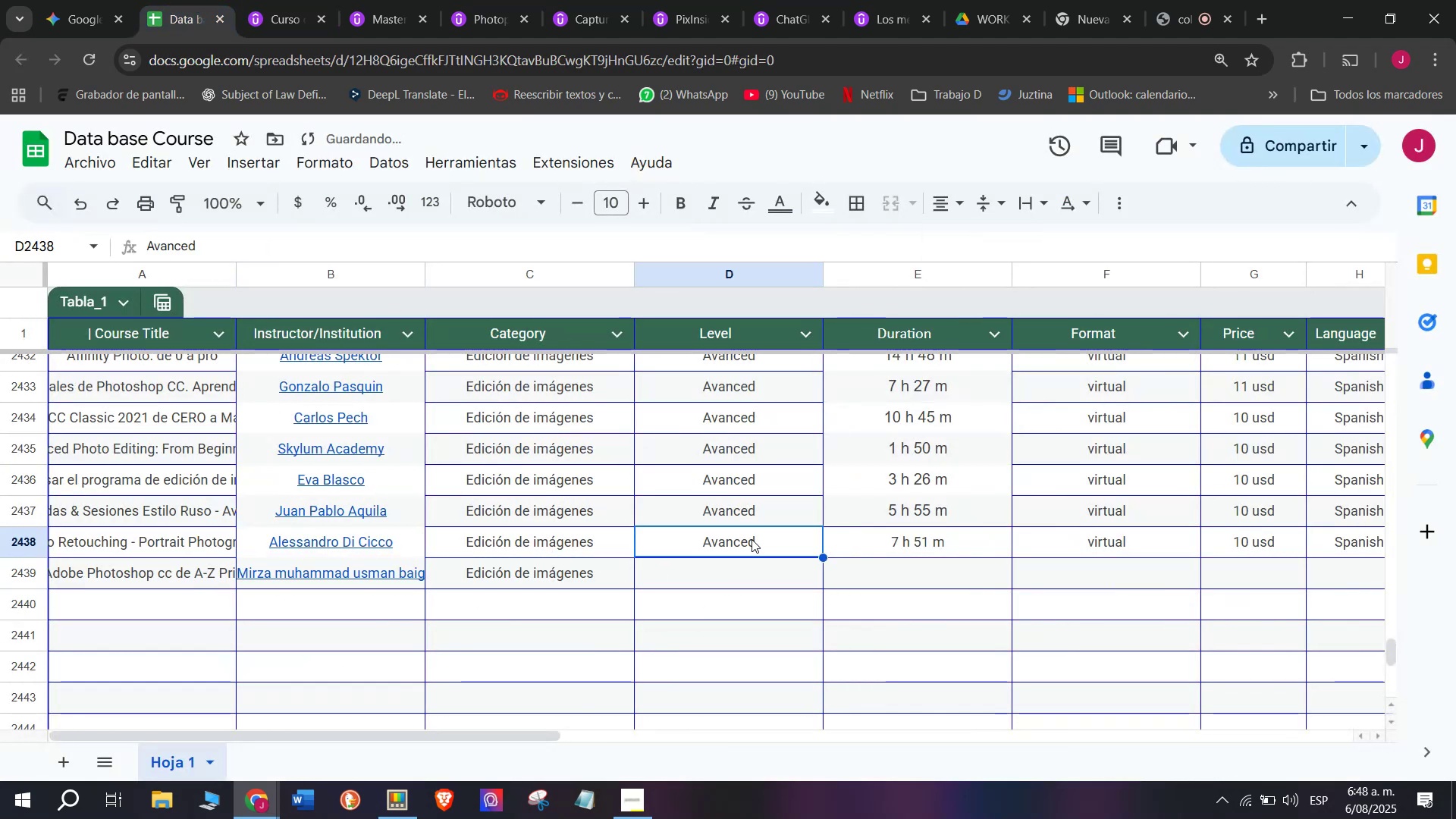 
key(Control+ControlLeft)
 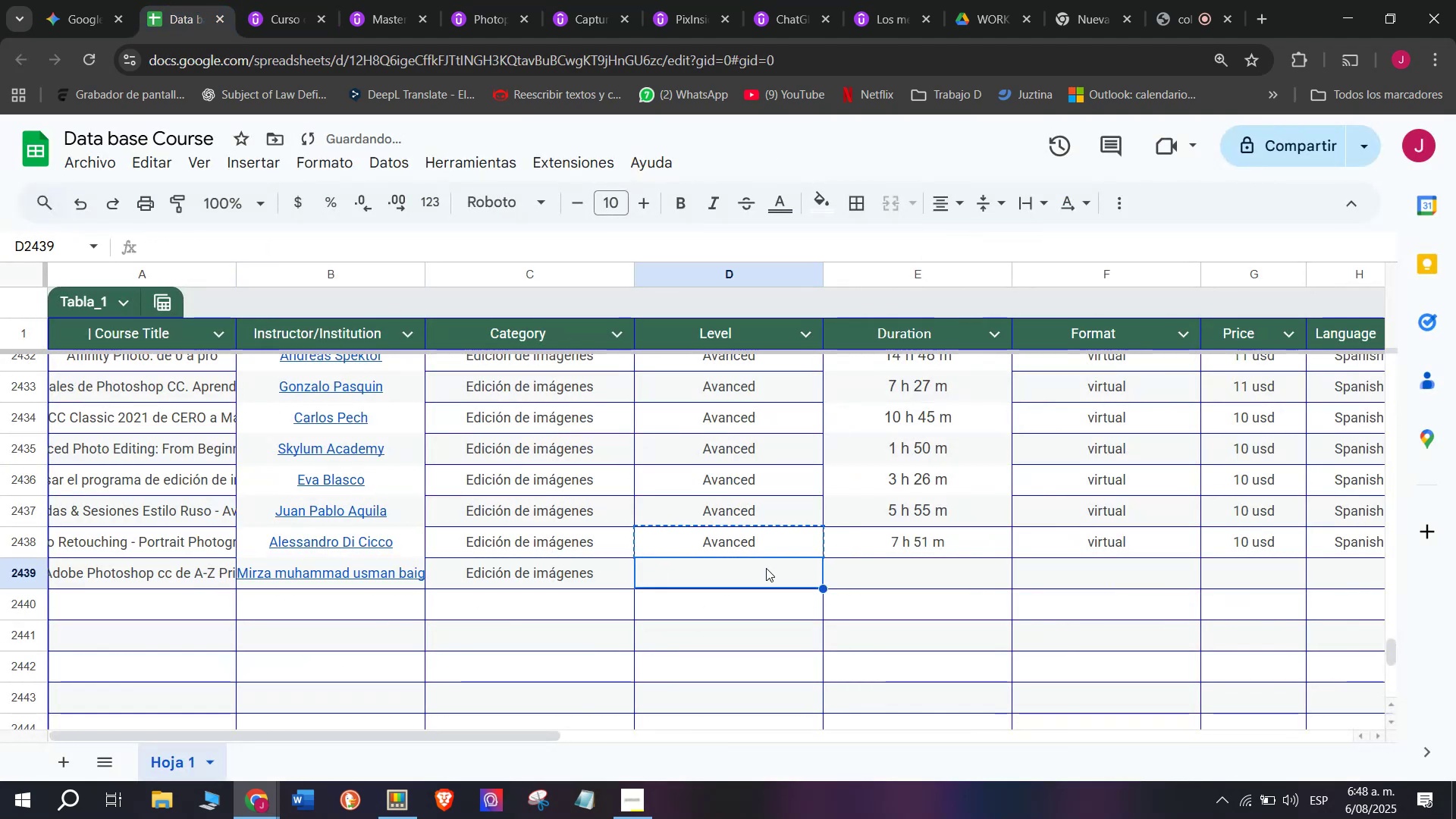 
key(Break)
 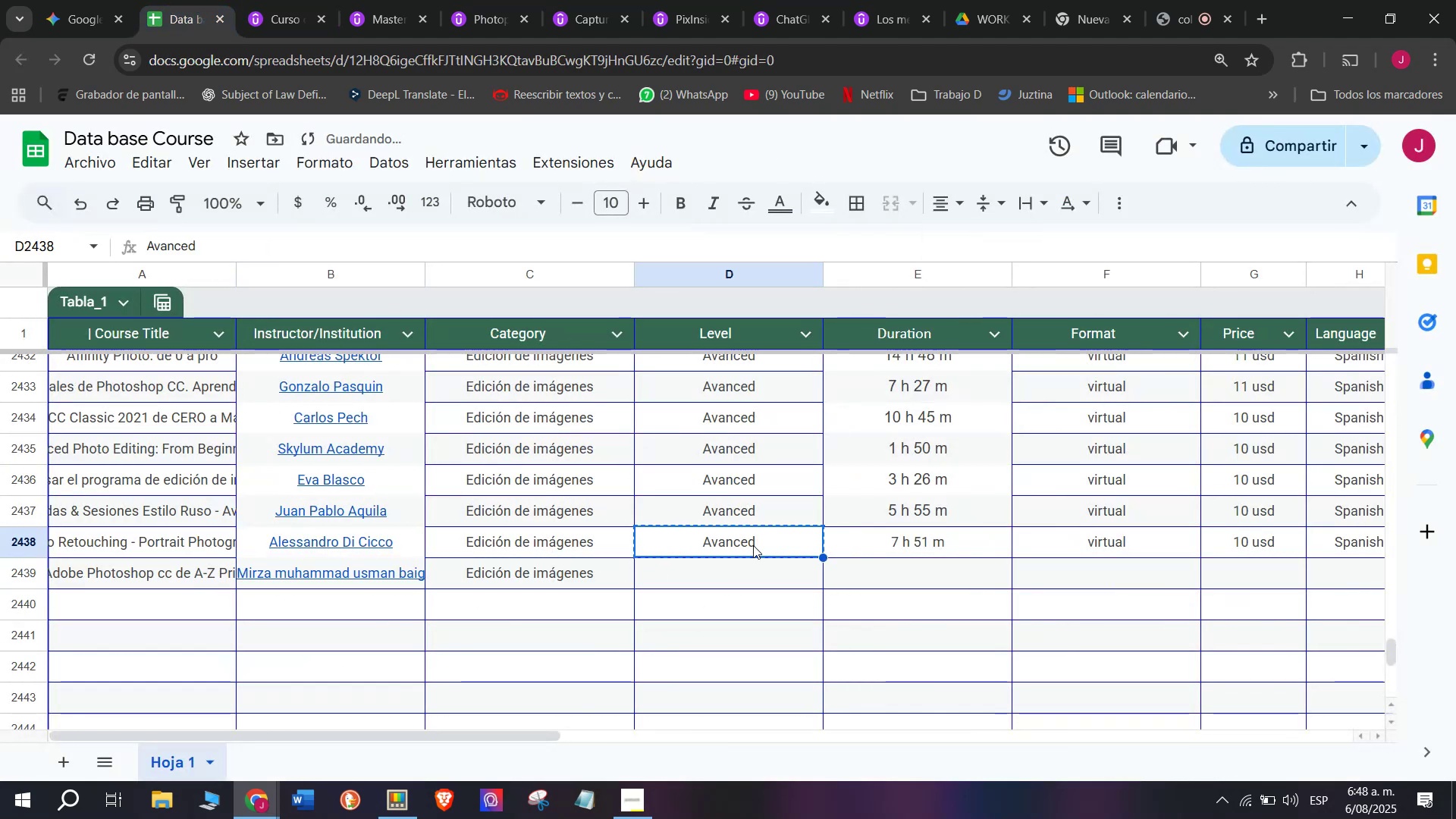 
key(Control+C)
 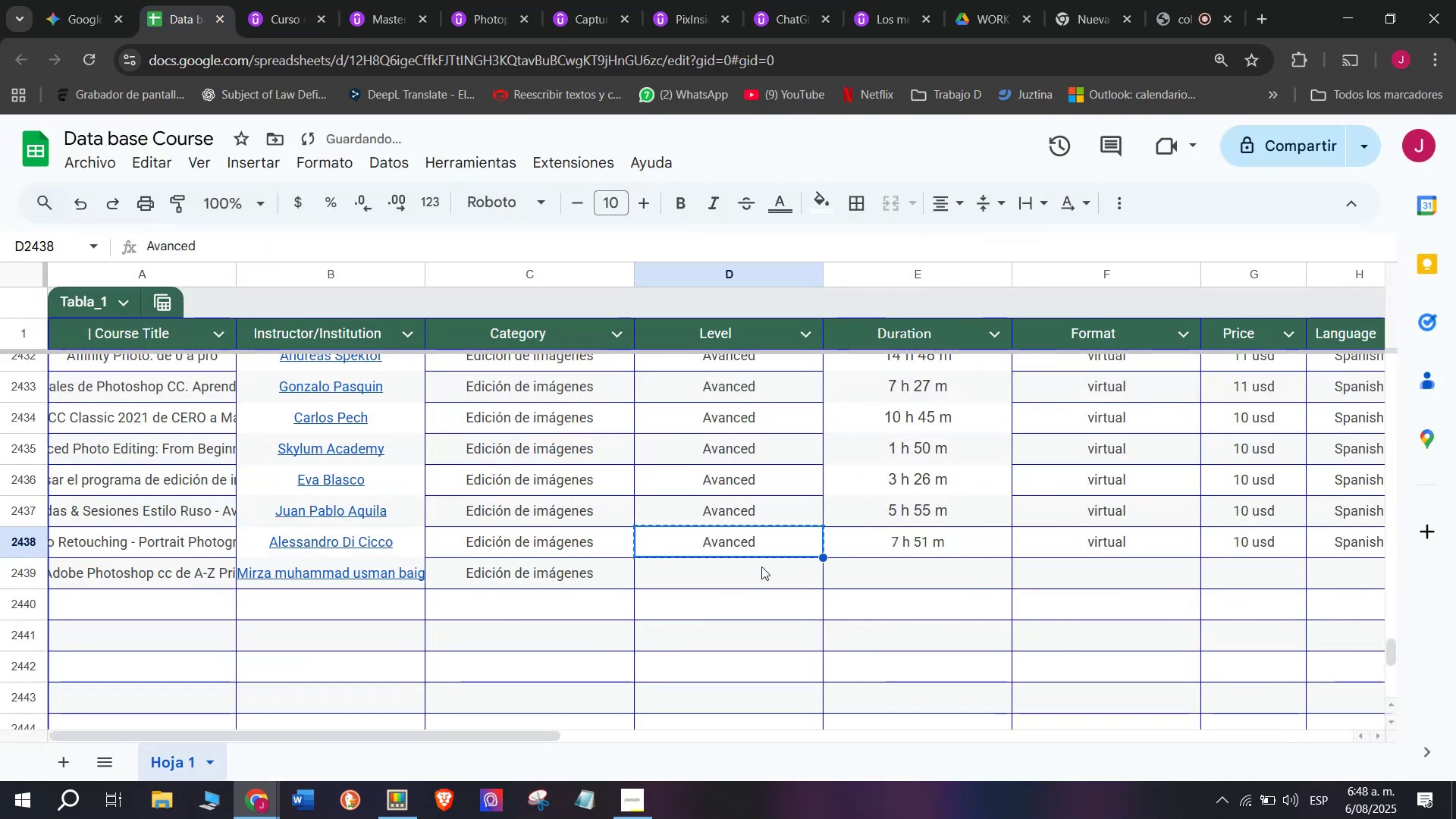 
double_click([761, 566])
 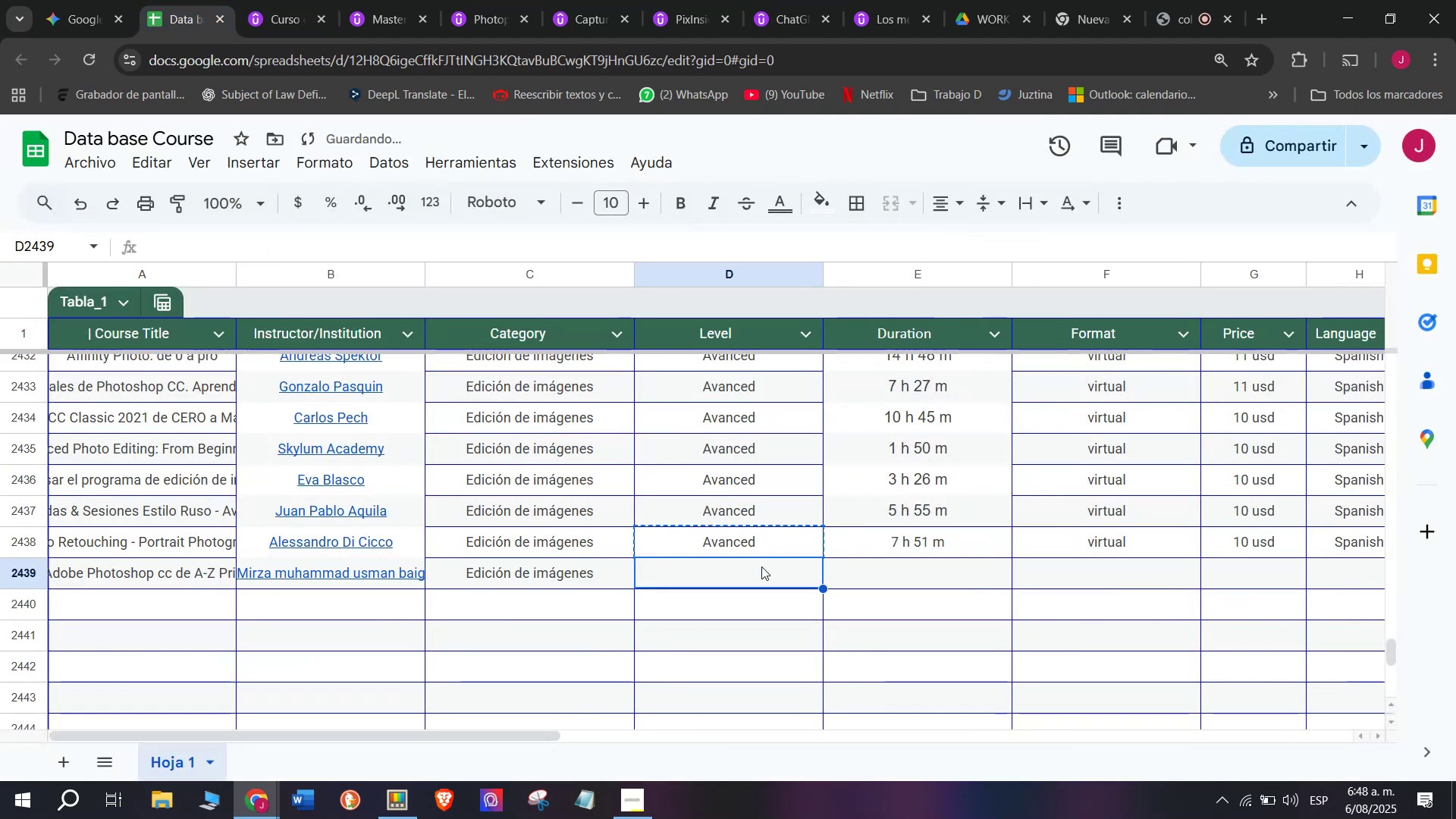 
key(Z)
 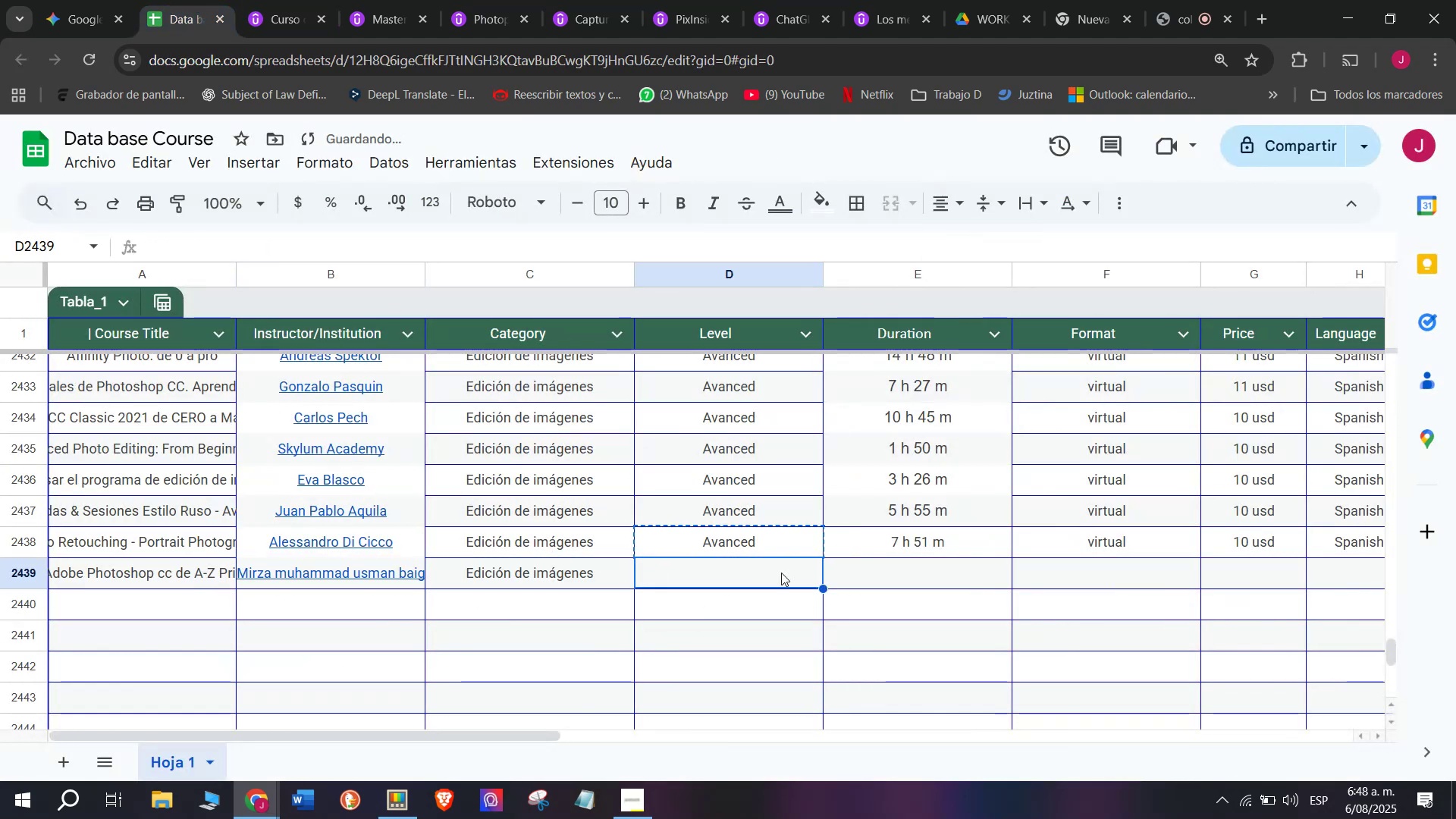 
key(Control+ControlLeft)
 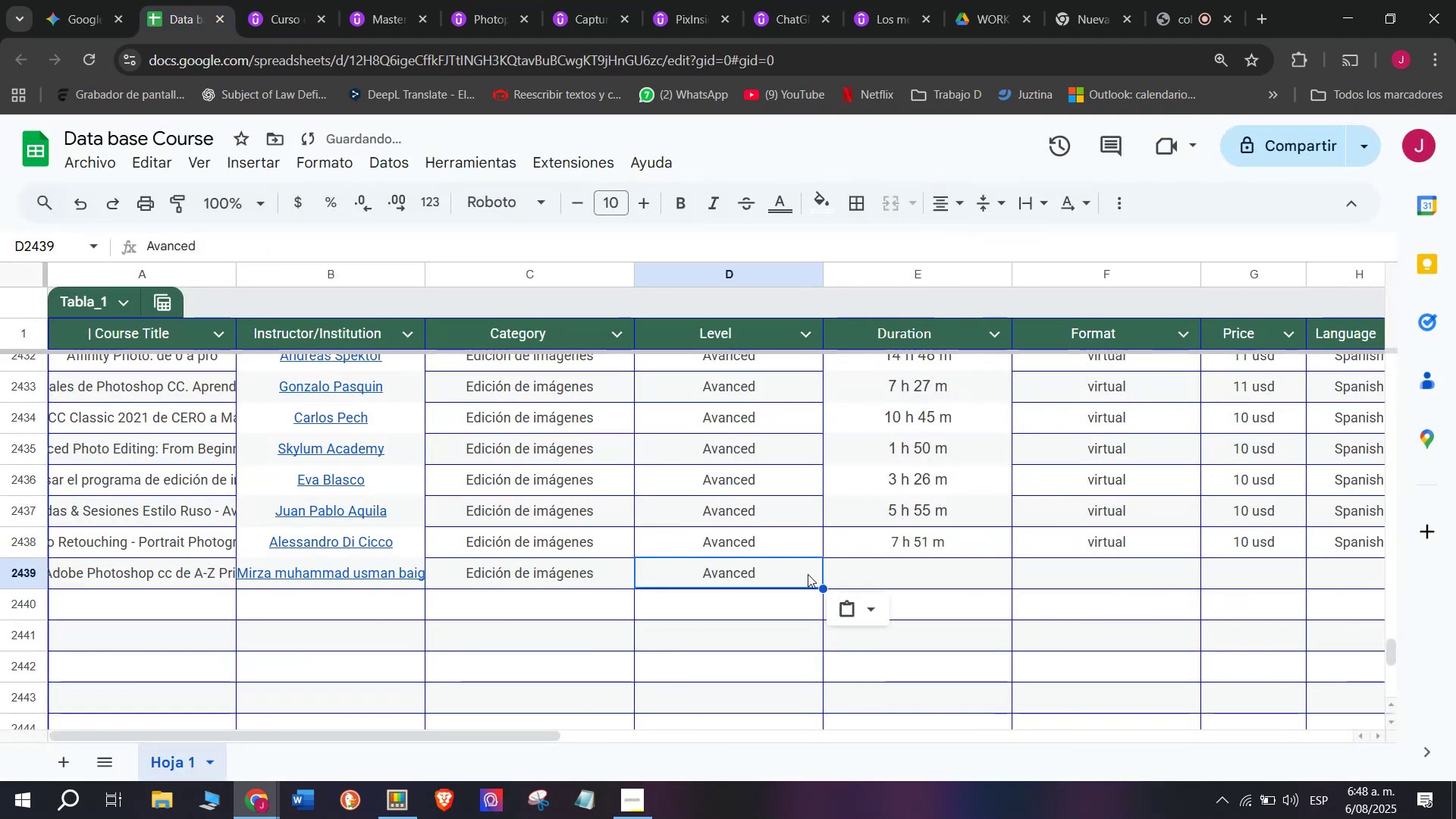 
key(Control+V)
 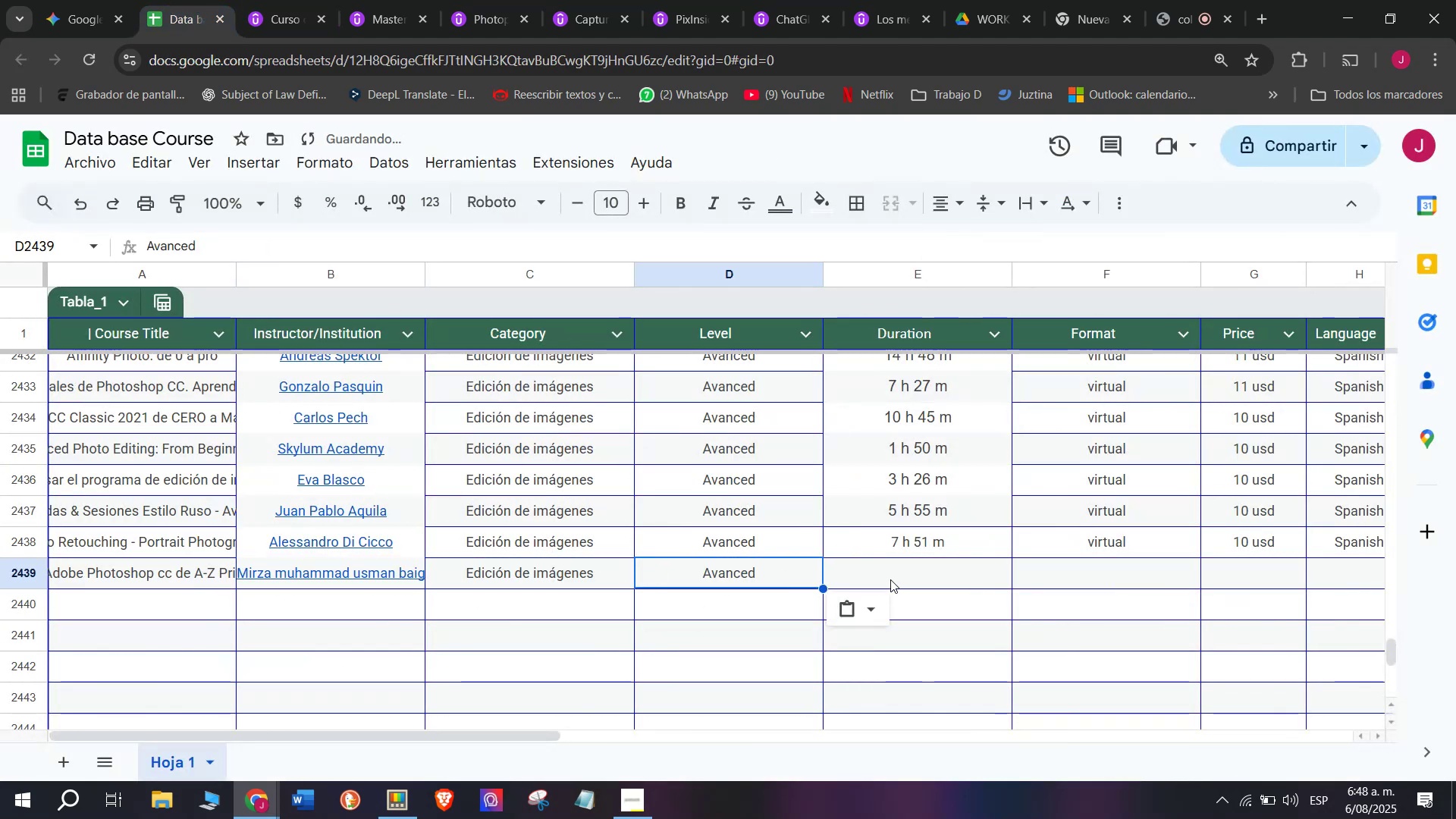 
left_click([890, 579])
 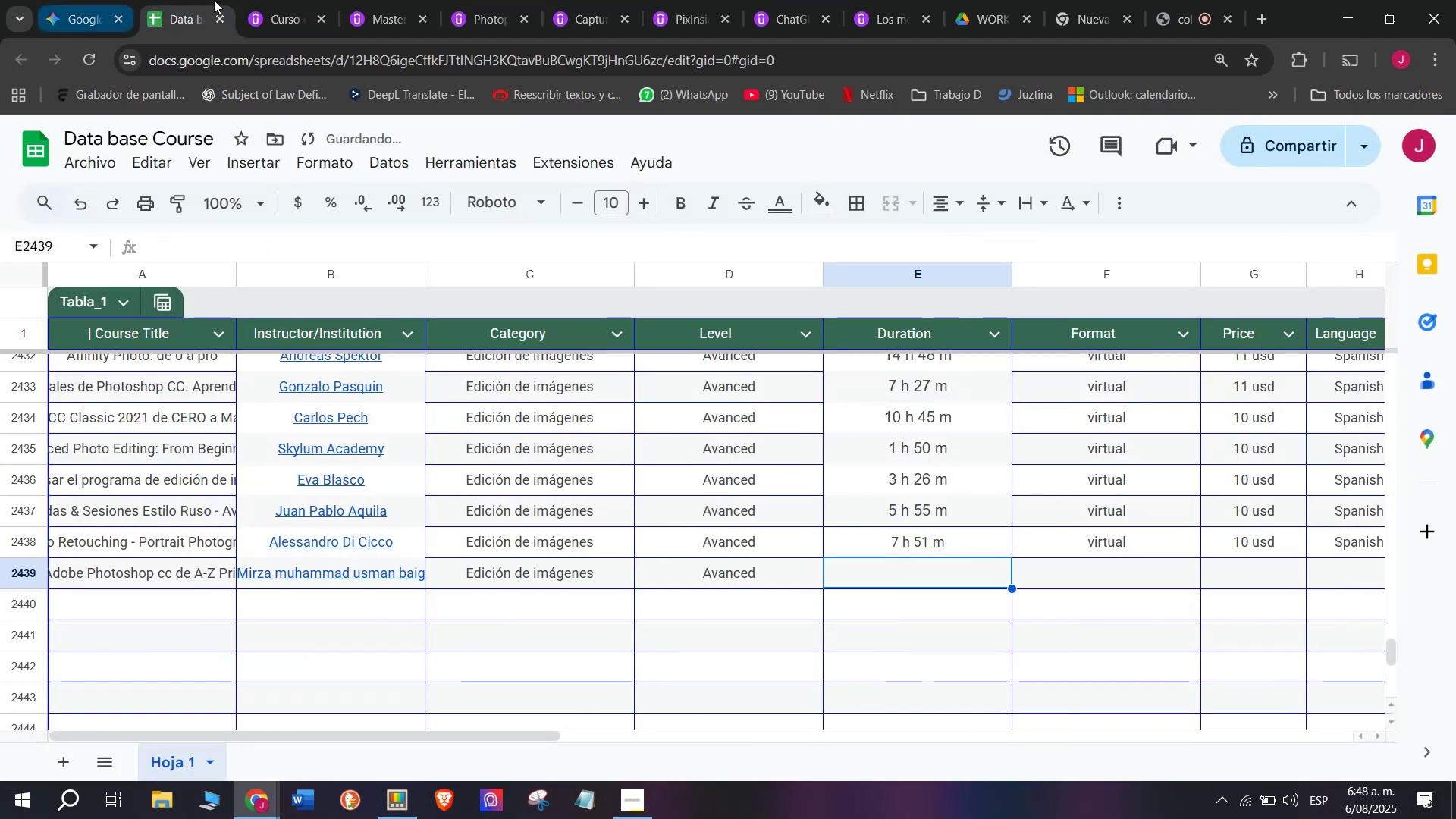 
left_click([277, 0])
 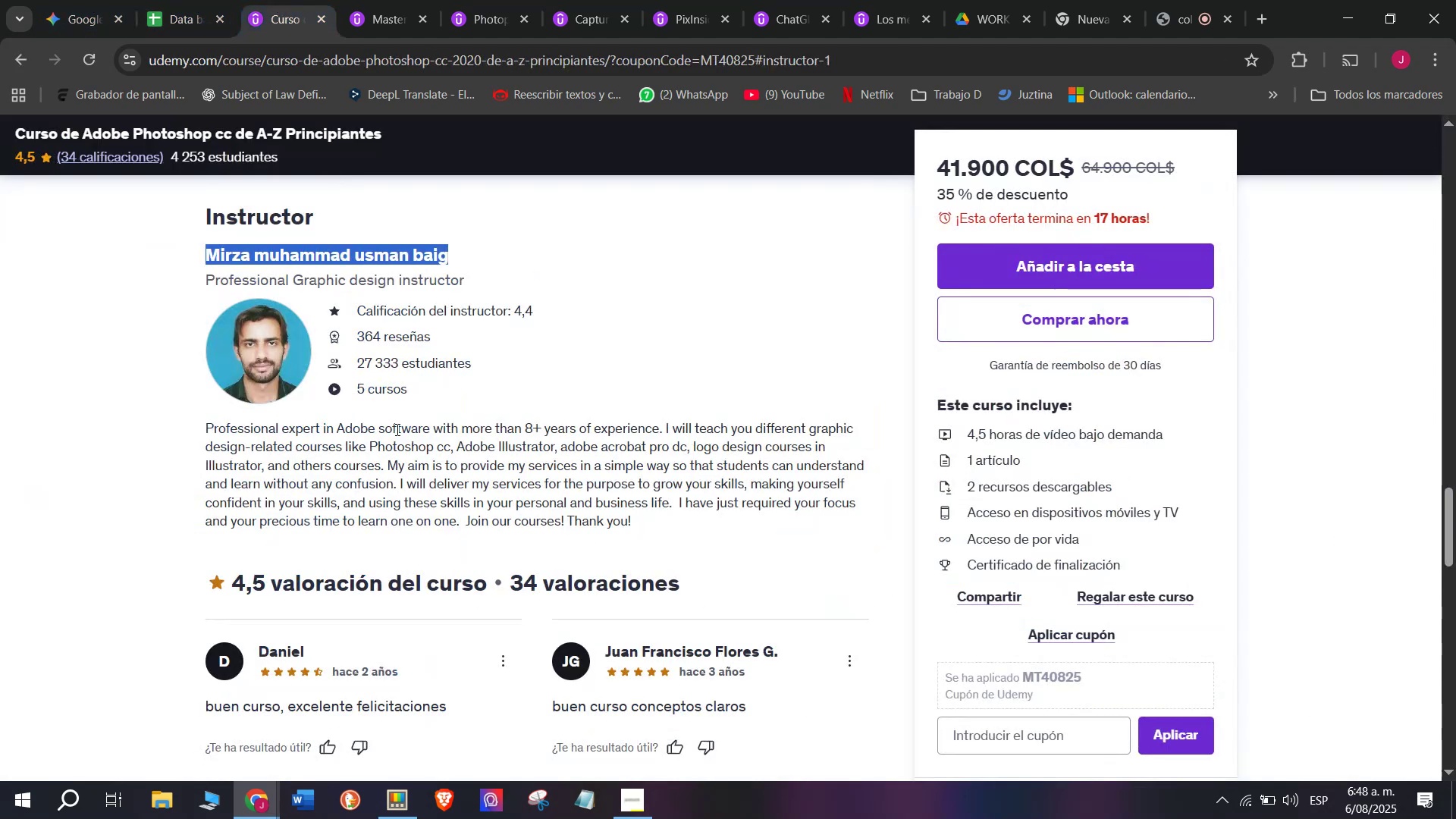 
scroll: coordinate [396, 436], scroll_direction: up, amount: 8.0
 